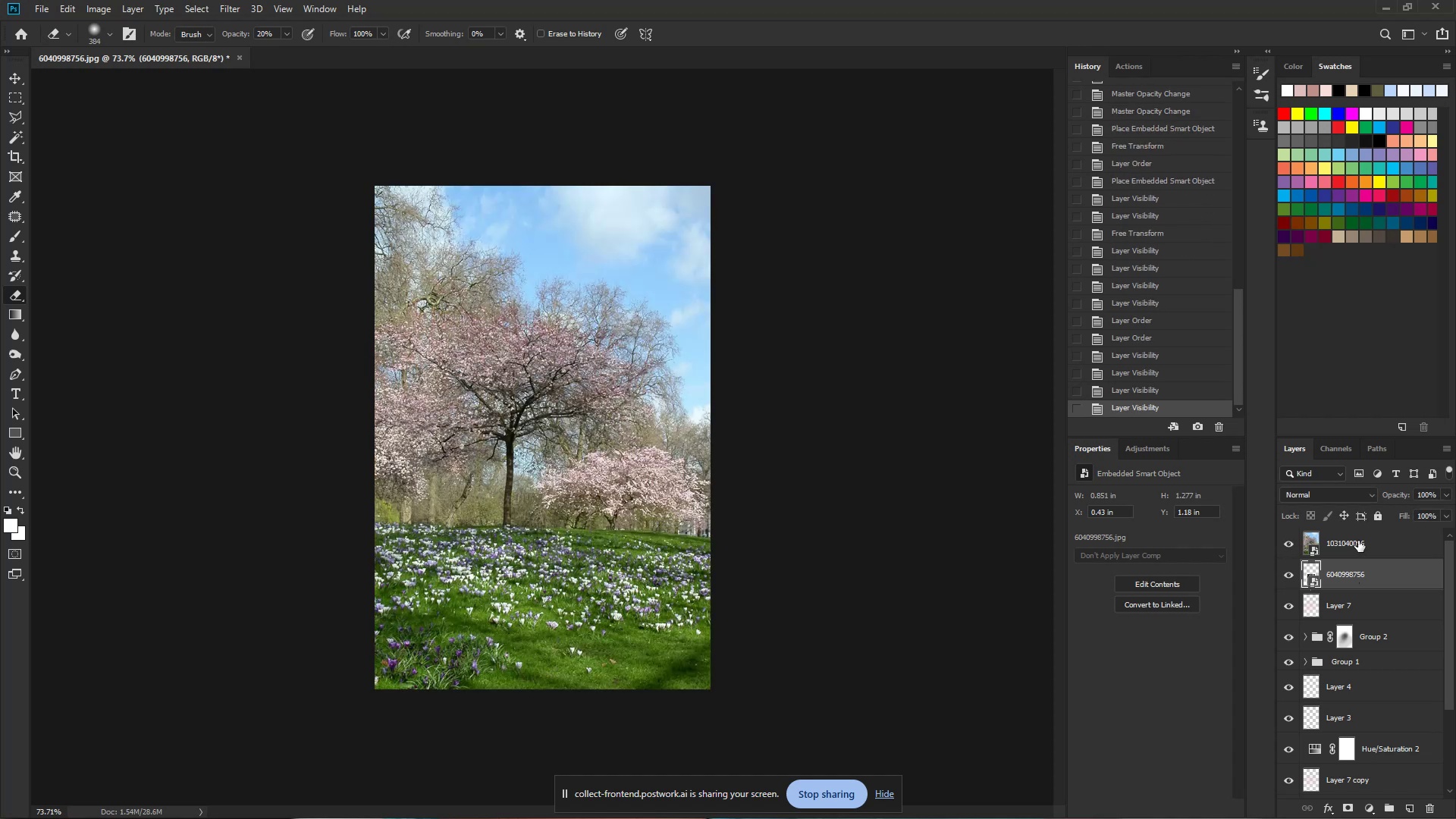 
left_click([1360, 541])
 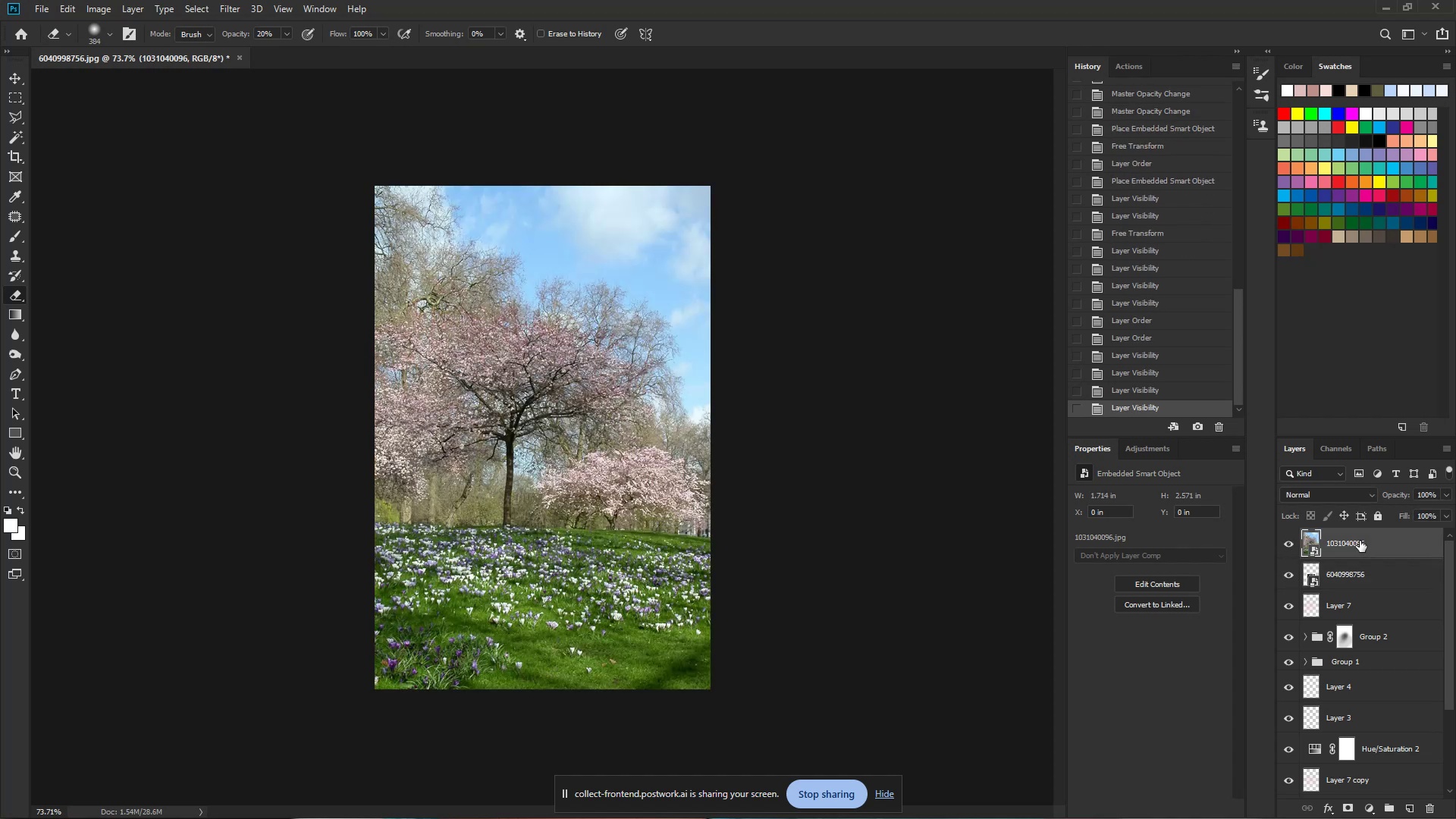 
key(Control+J)
 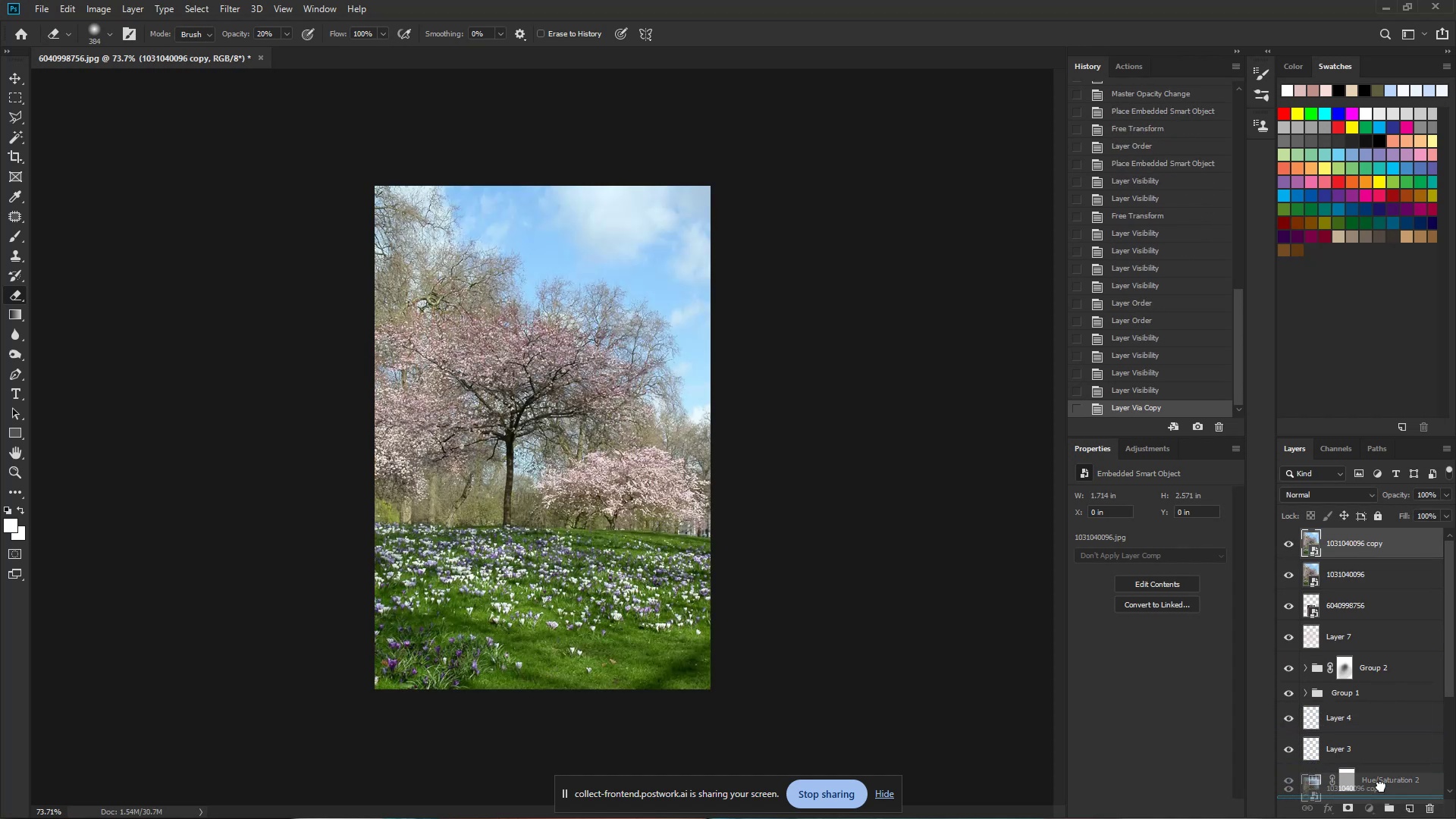 
scroll: coordinate [1380, 779], scroll_direction: down, amount: 7.0
 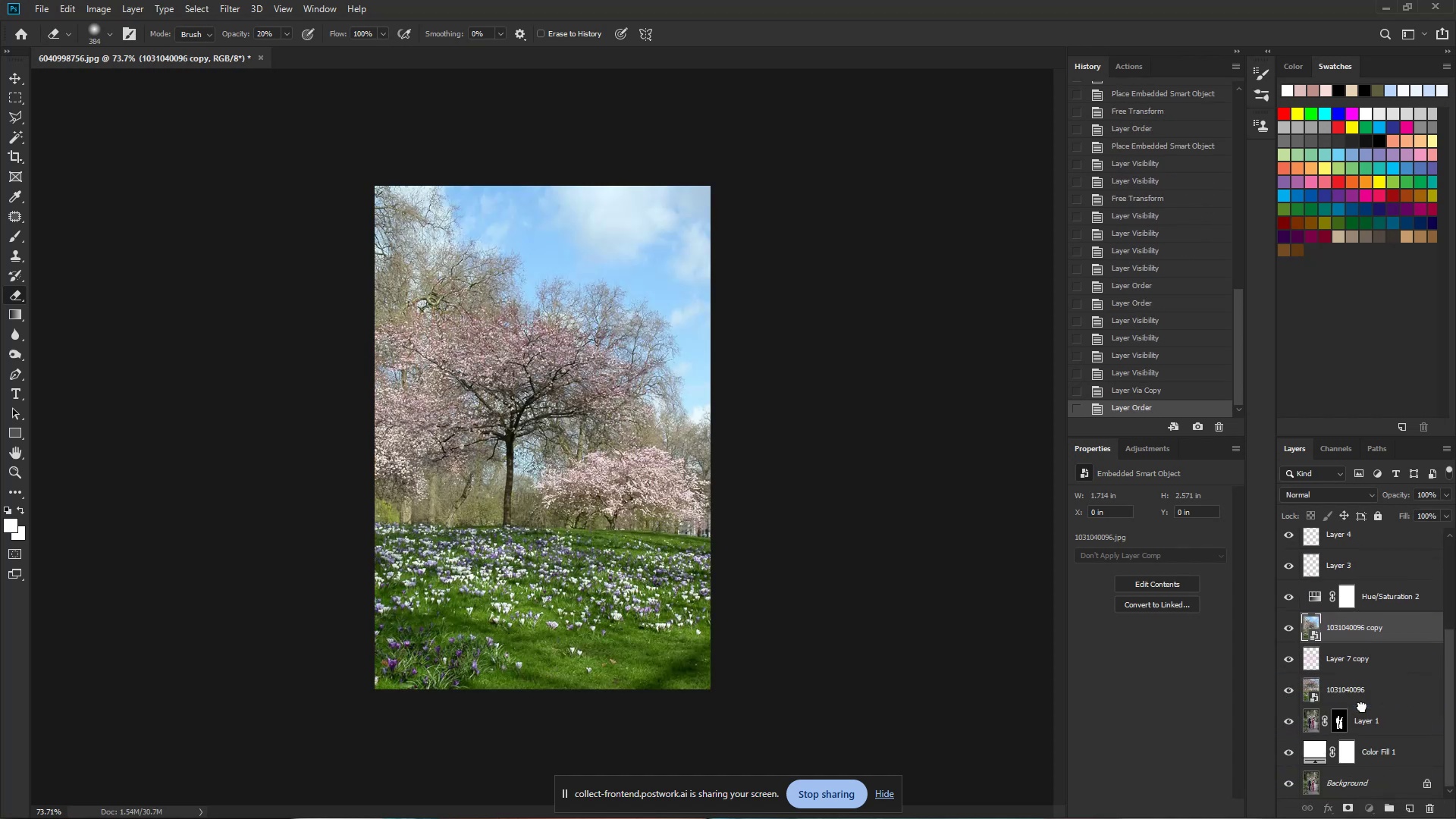 
left_click([1361, 664])
 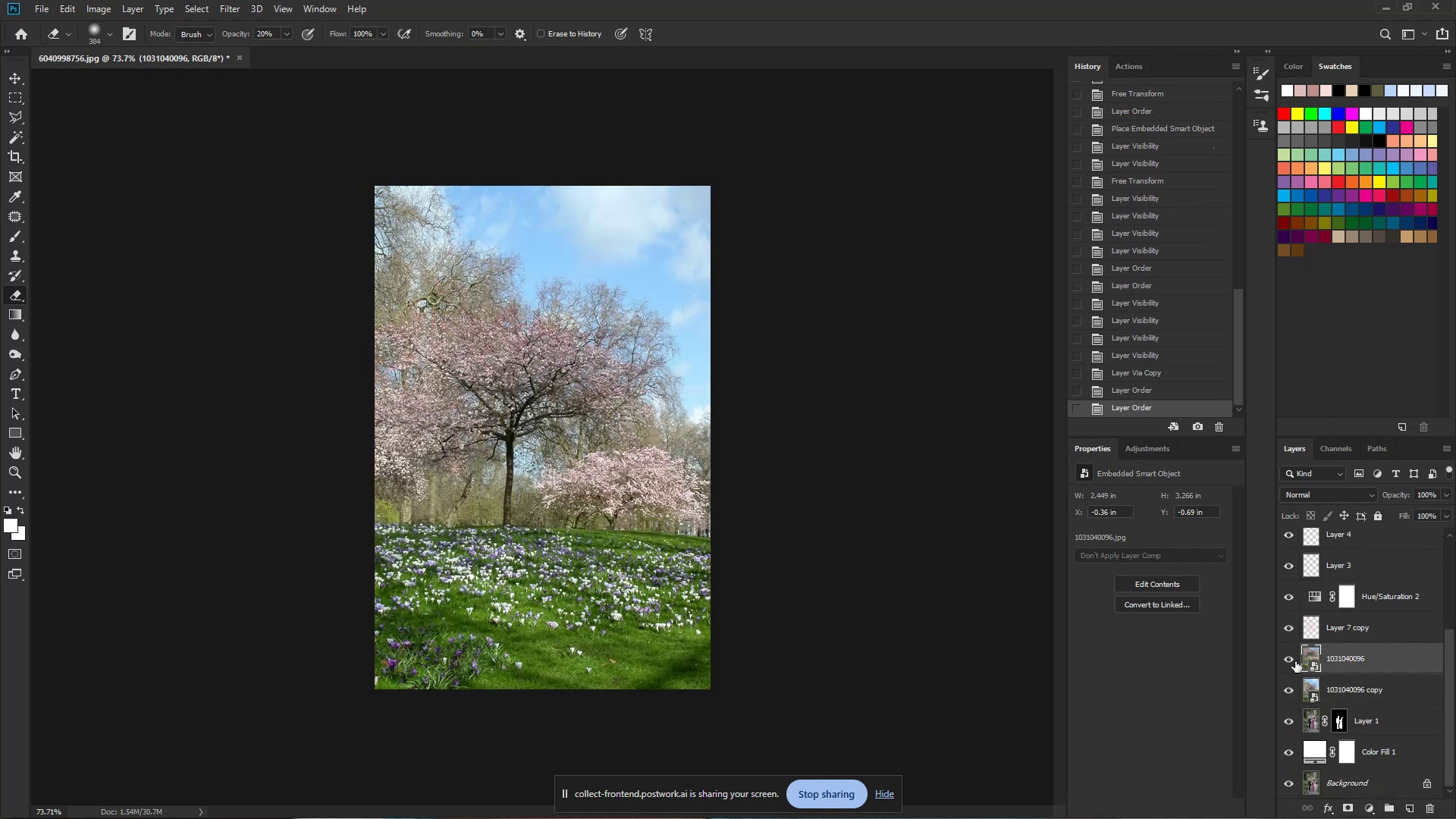 
left_click([1290, 659])
 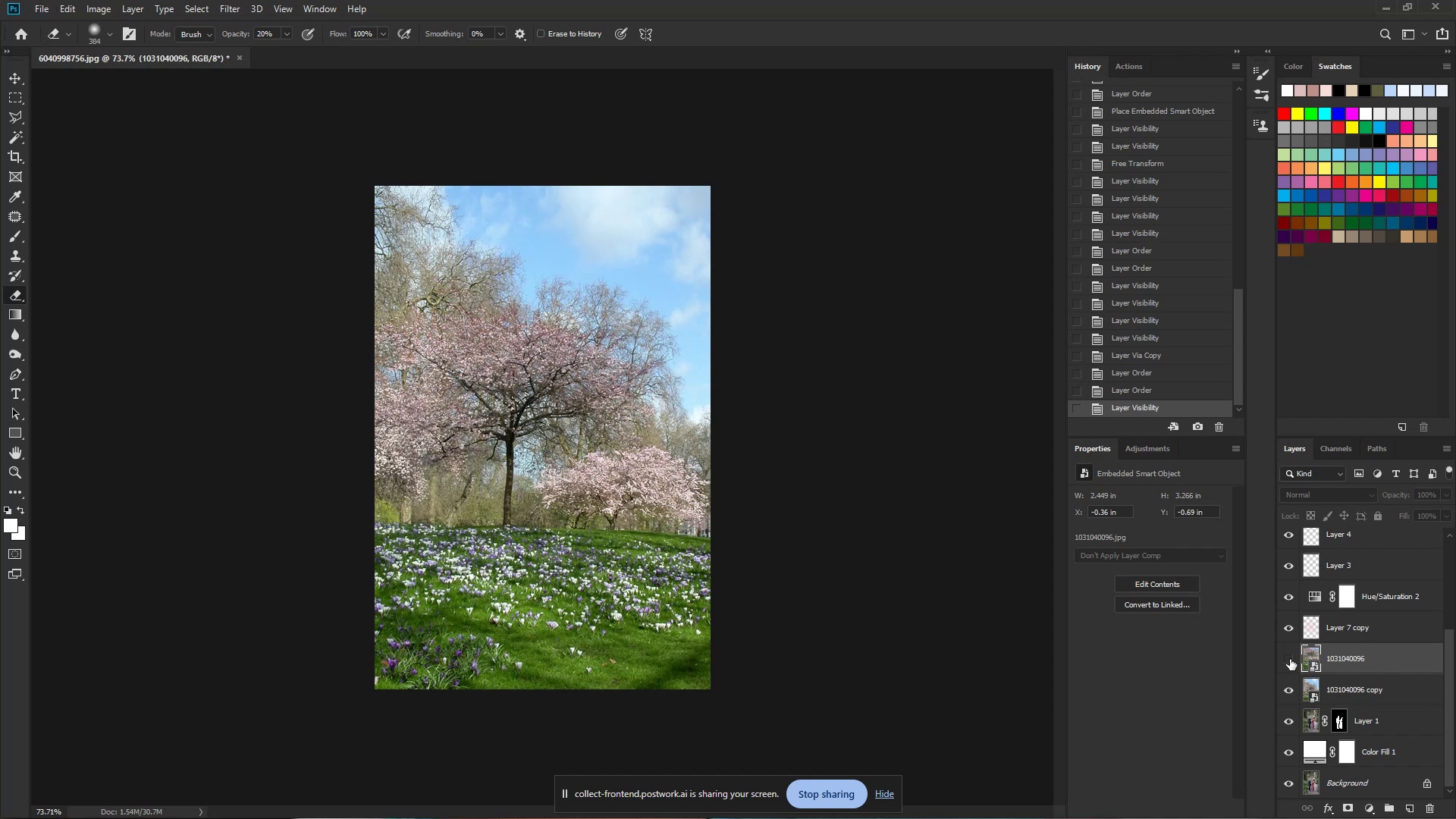 
left_click([1290, 659])
 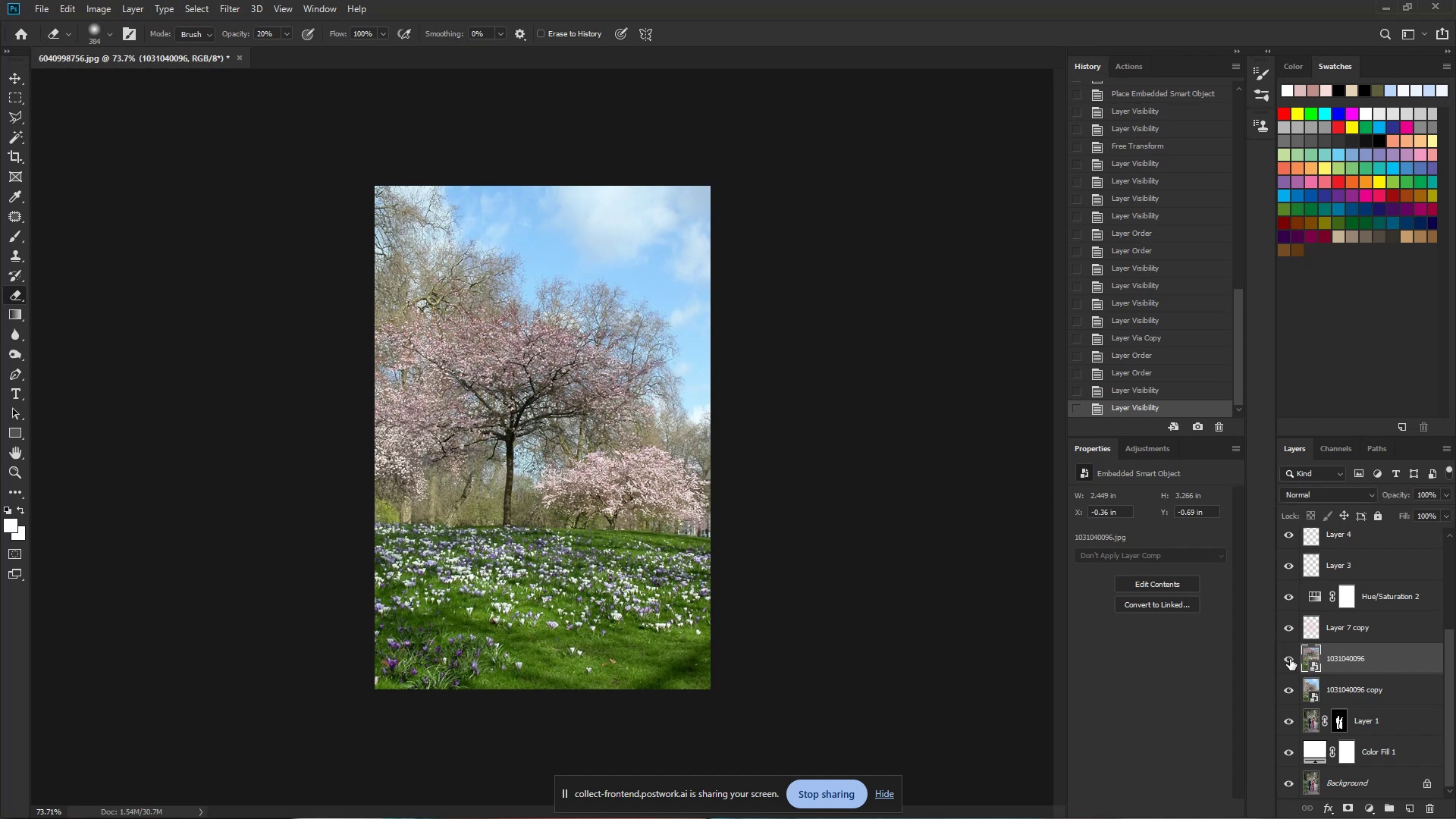 
left_click([1290, 659])
 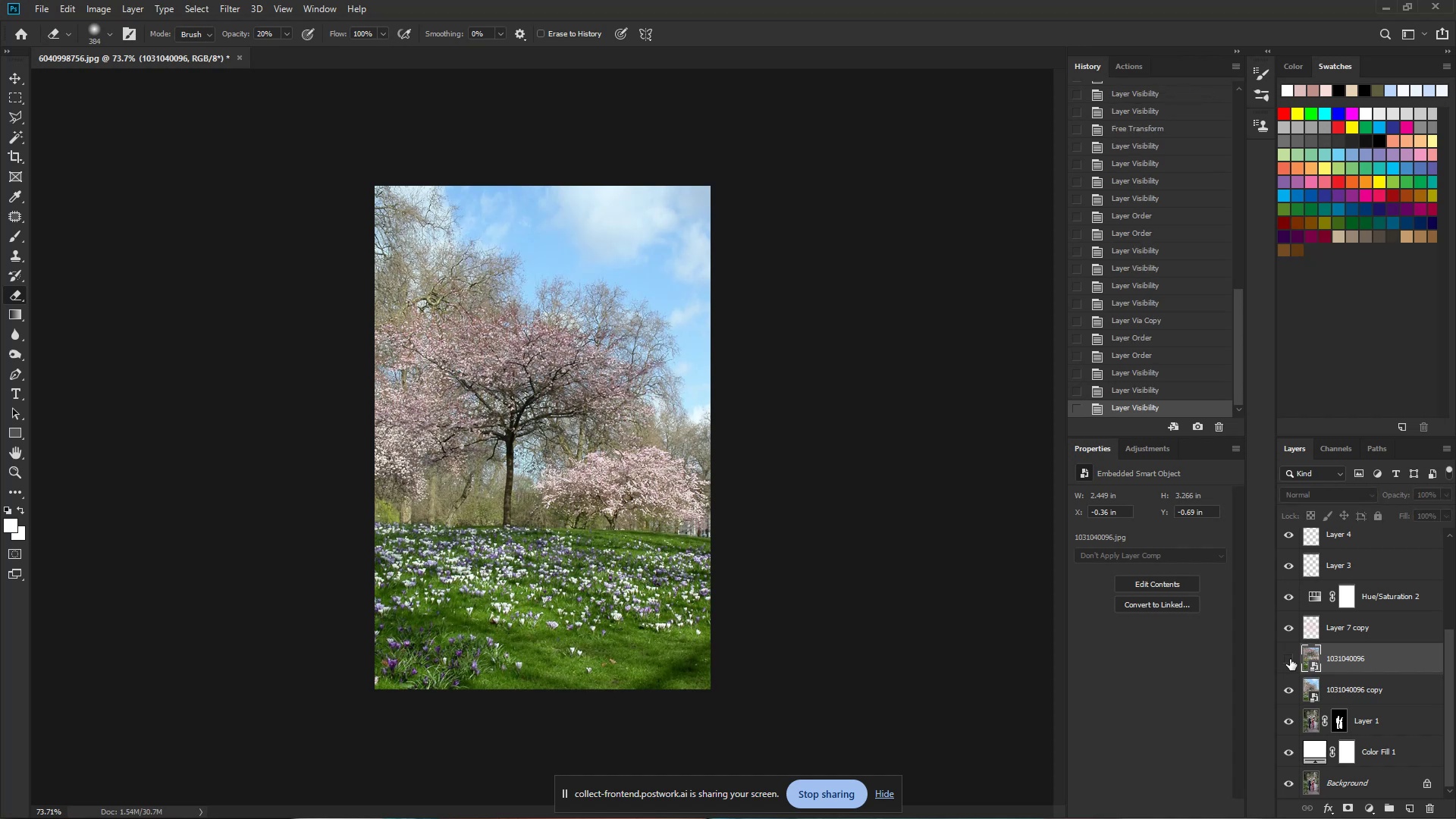 
left_click([1290, 659])
 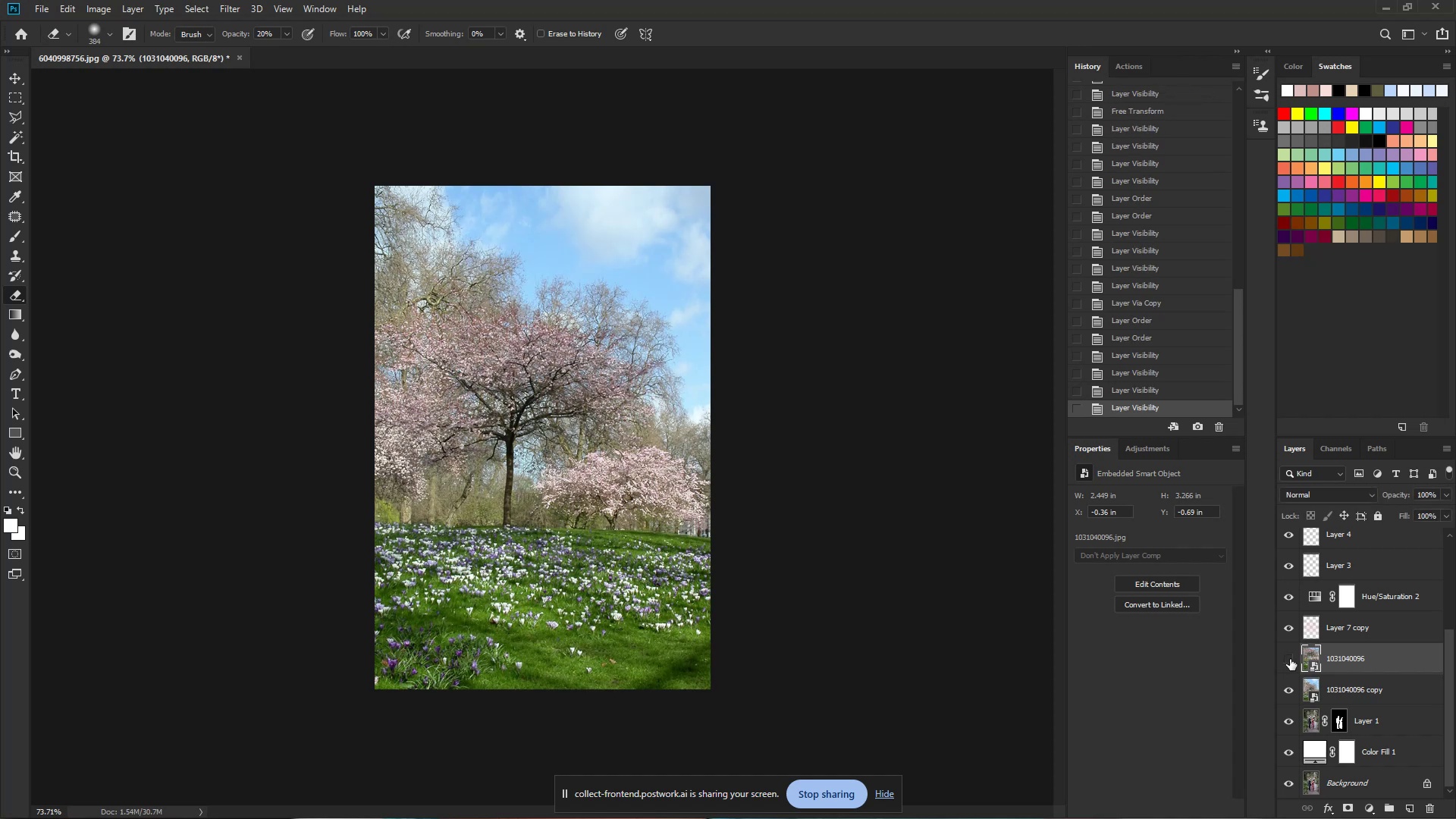 
double_click([1290, 659])
 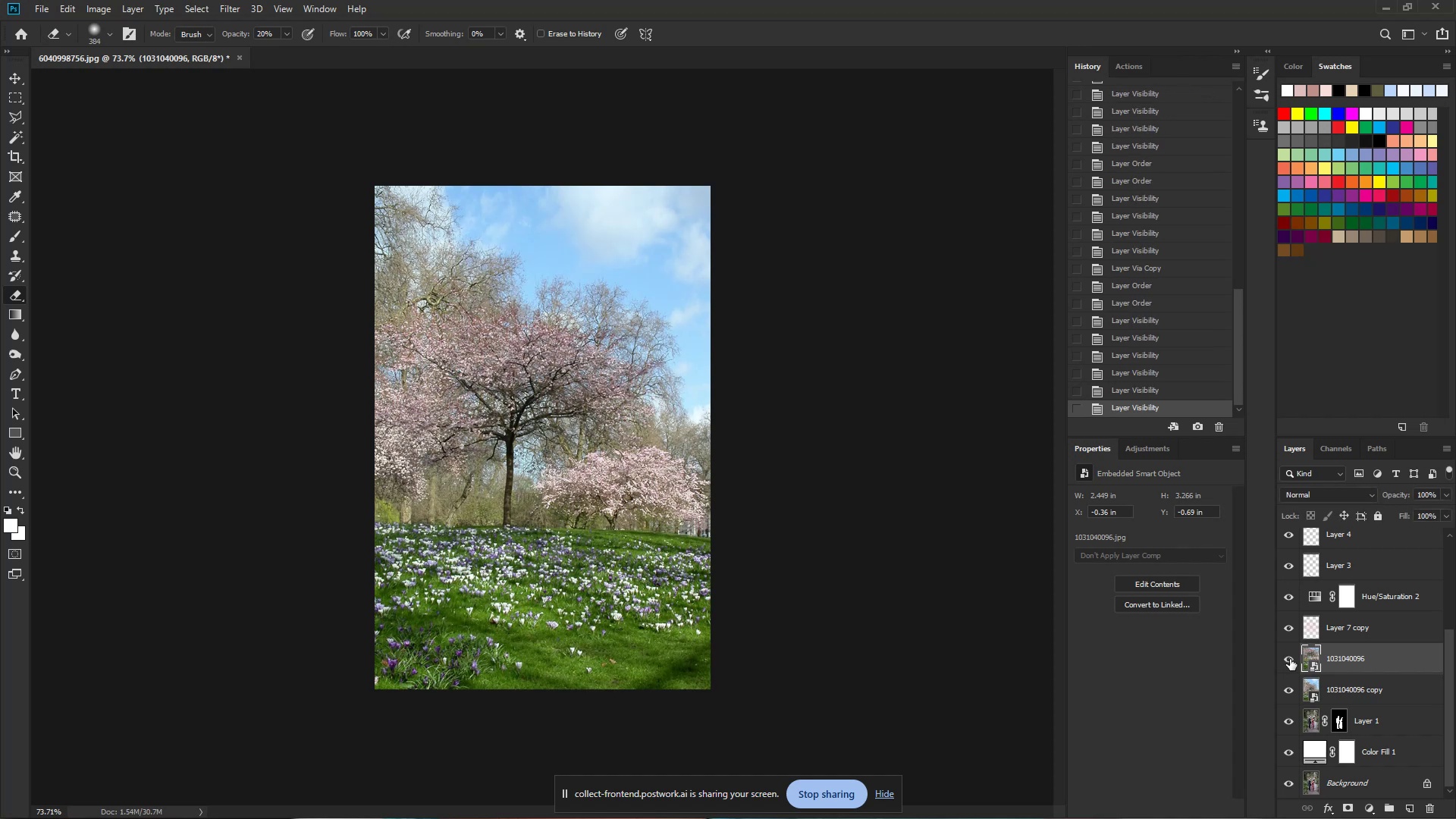 
triple_click([1290, 659])
 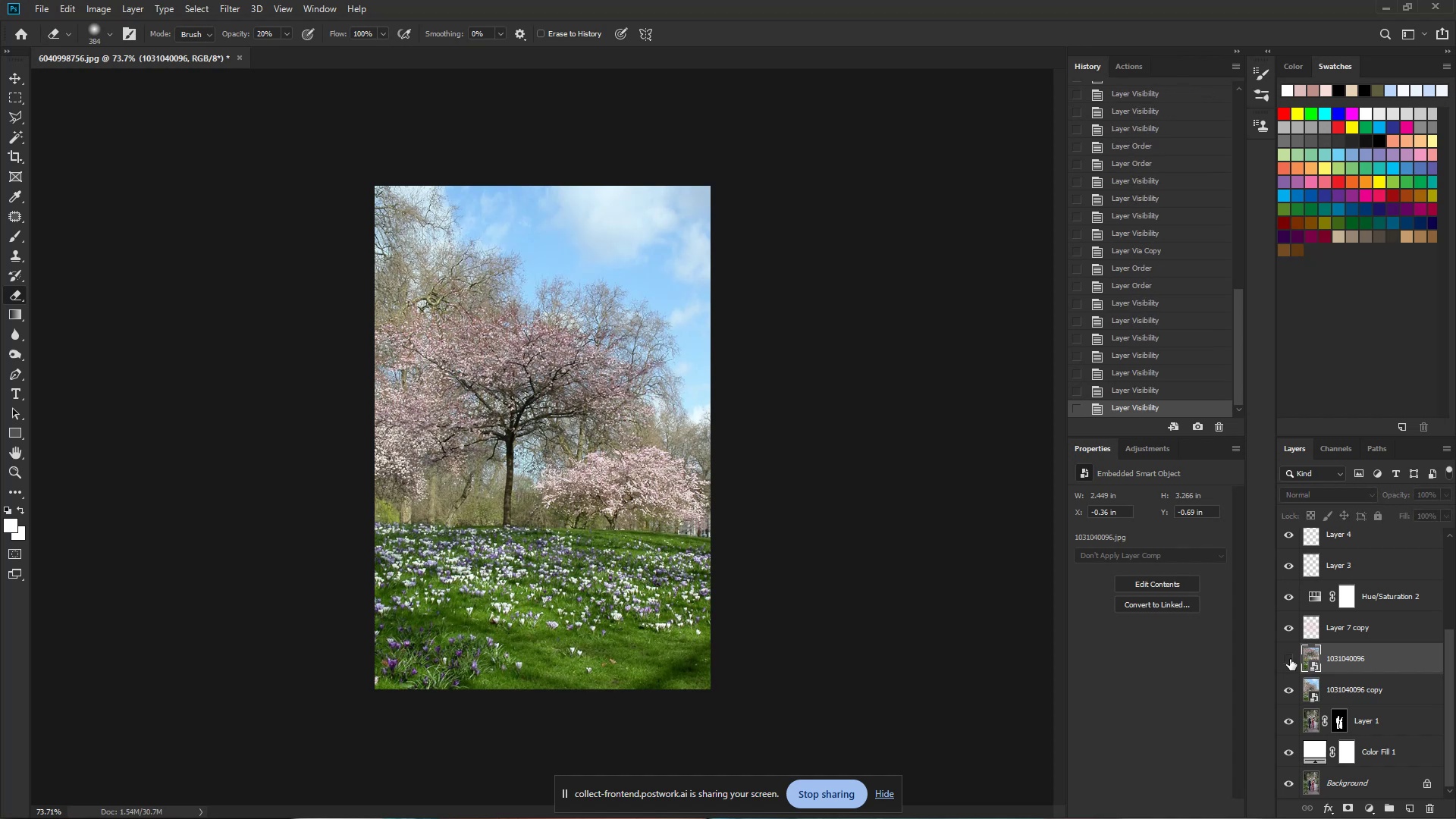 
triple_click([1290, 659])
 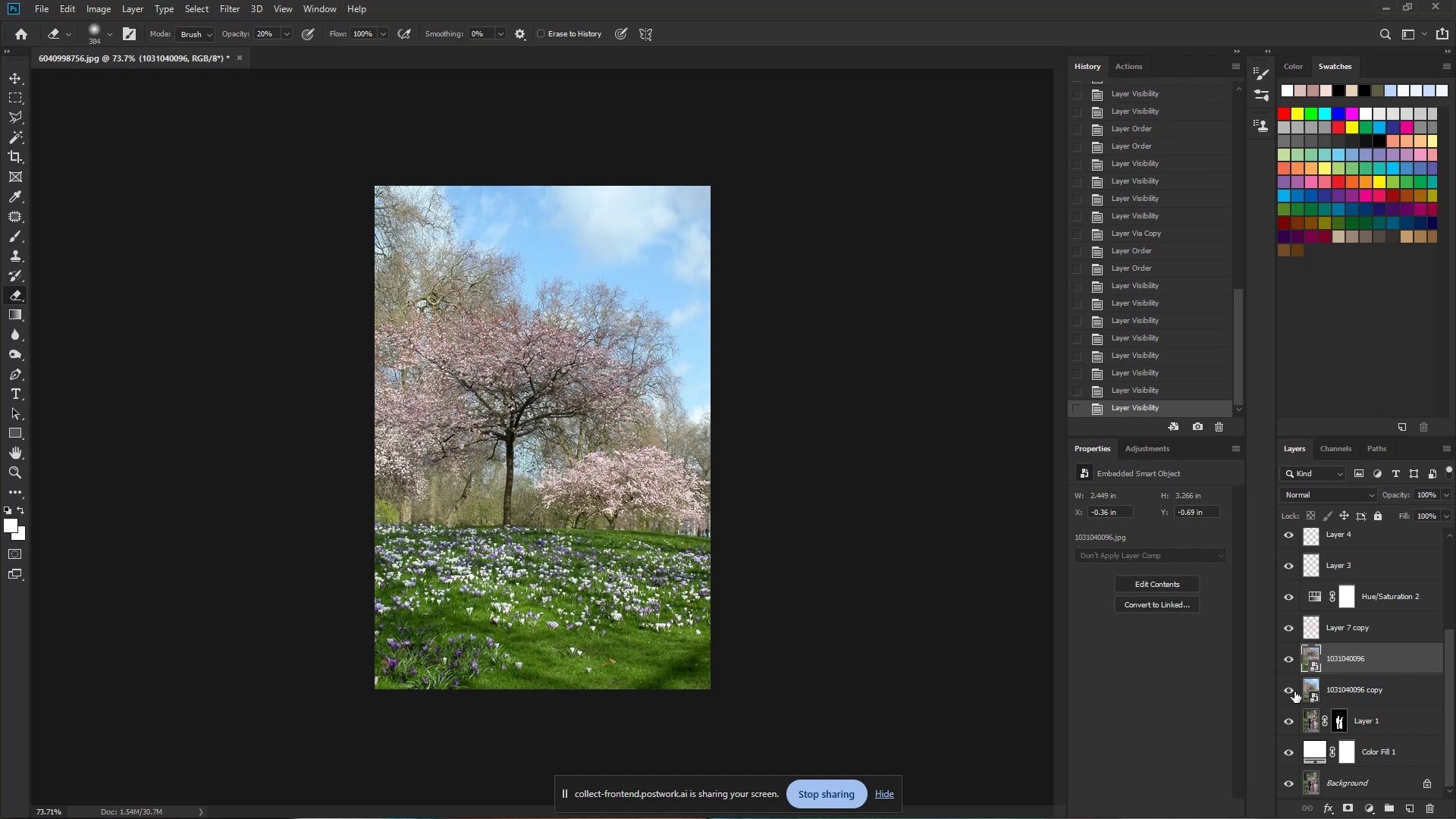 
left_click([1293, 685])
 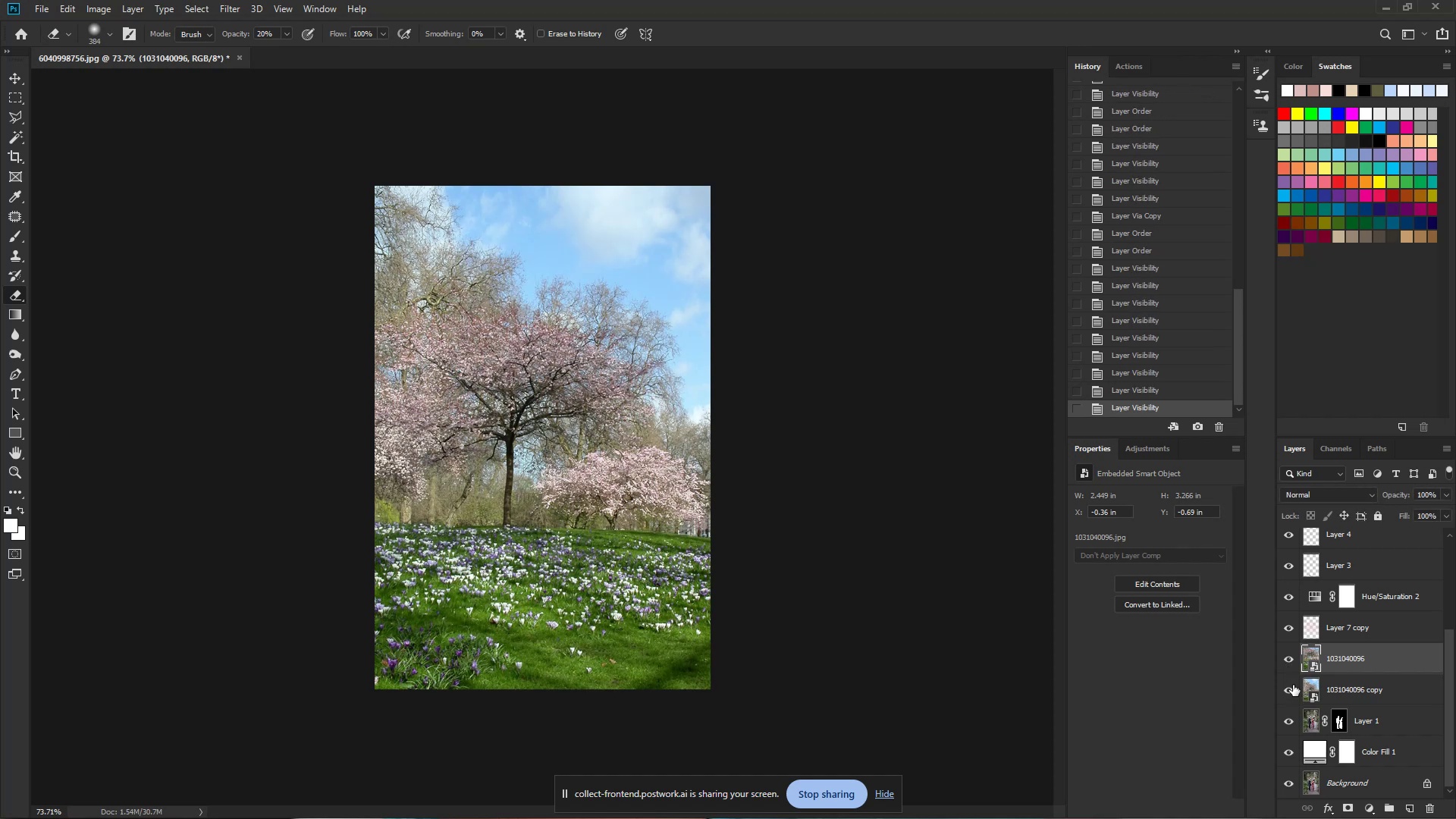 
double_click([1293, 685])
 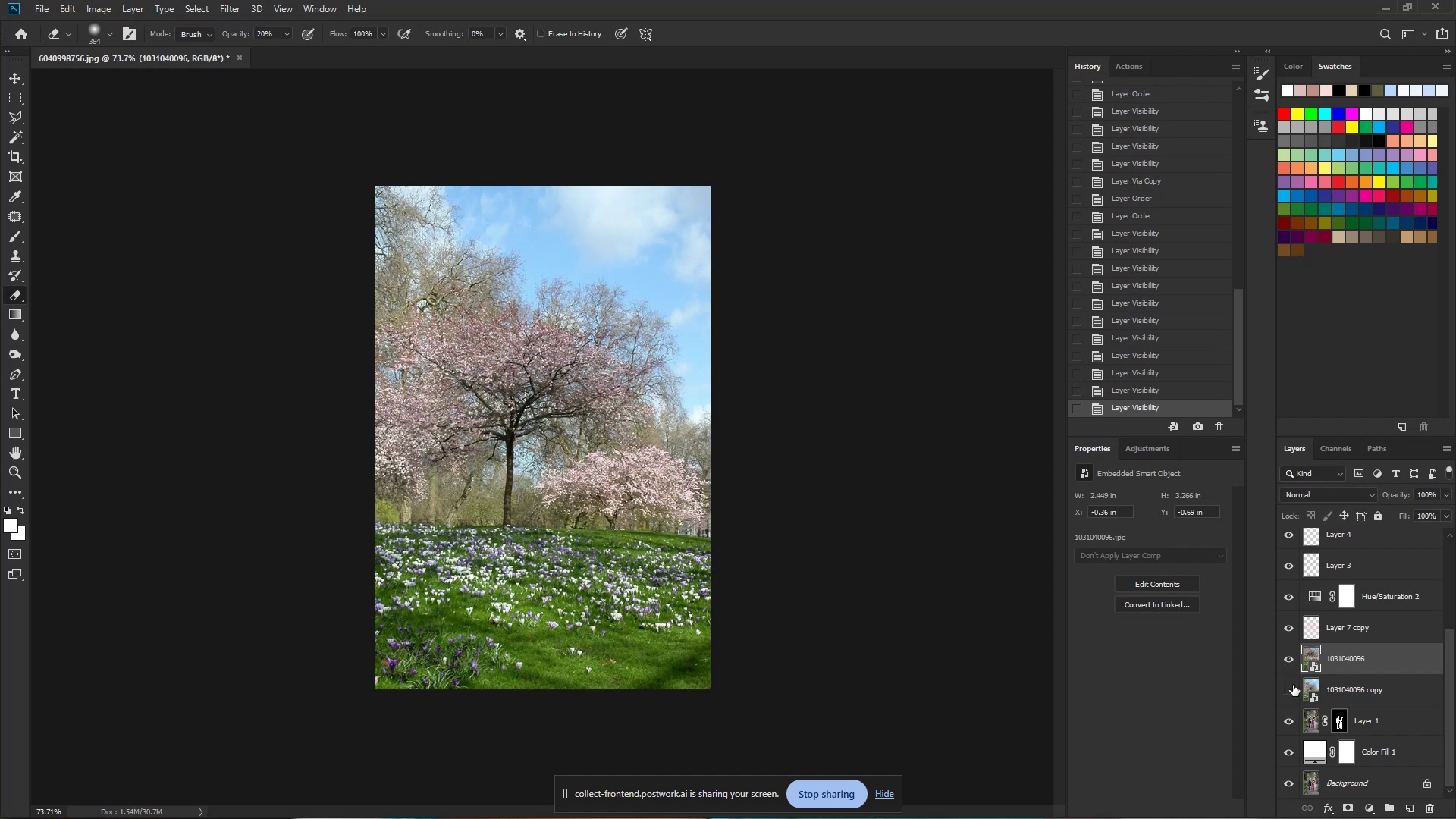 
left_click([1293, 685])
 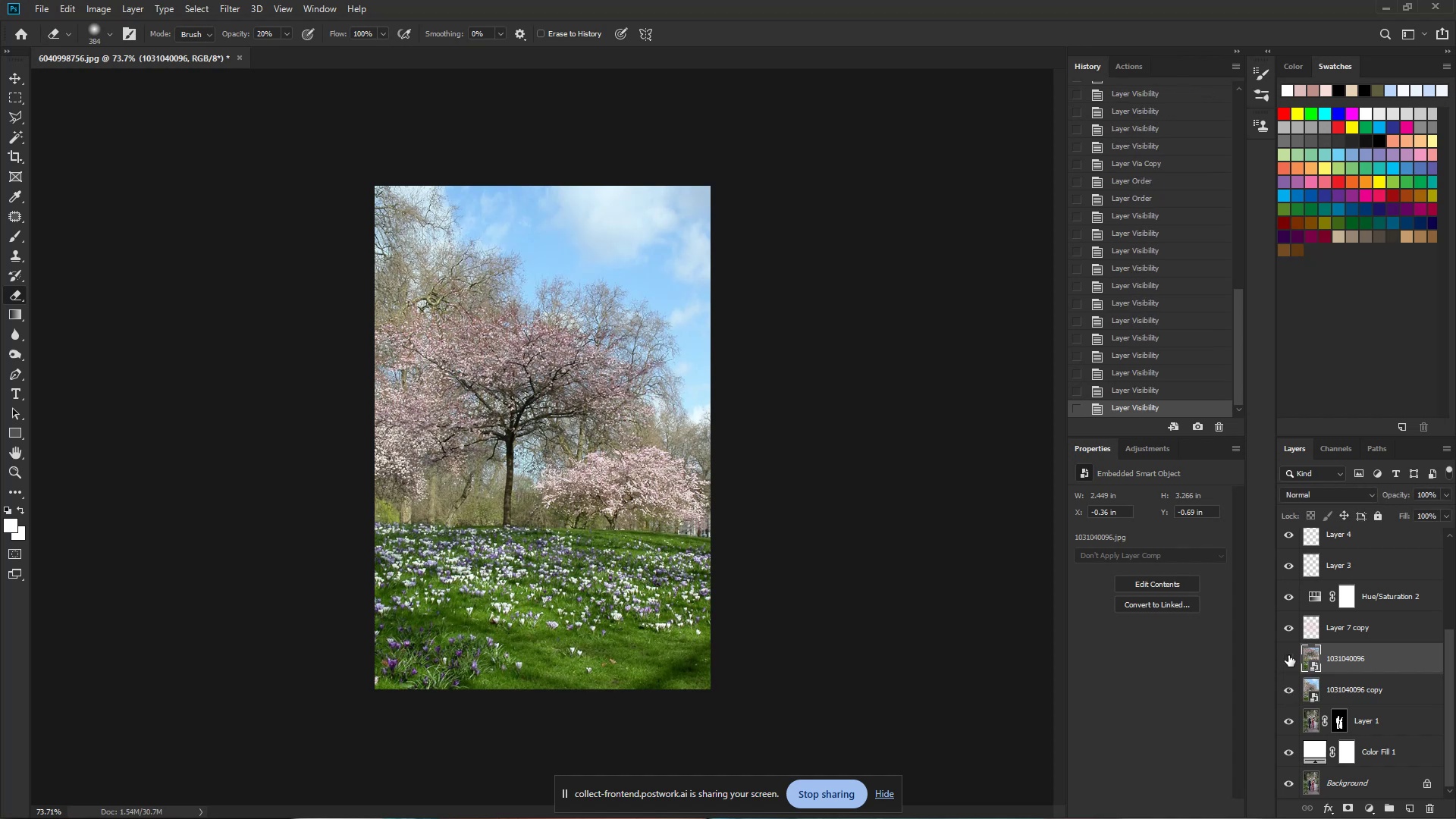 
double_click([1288, 655])
 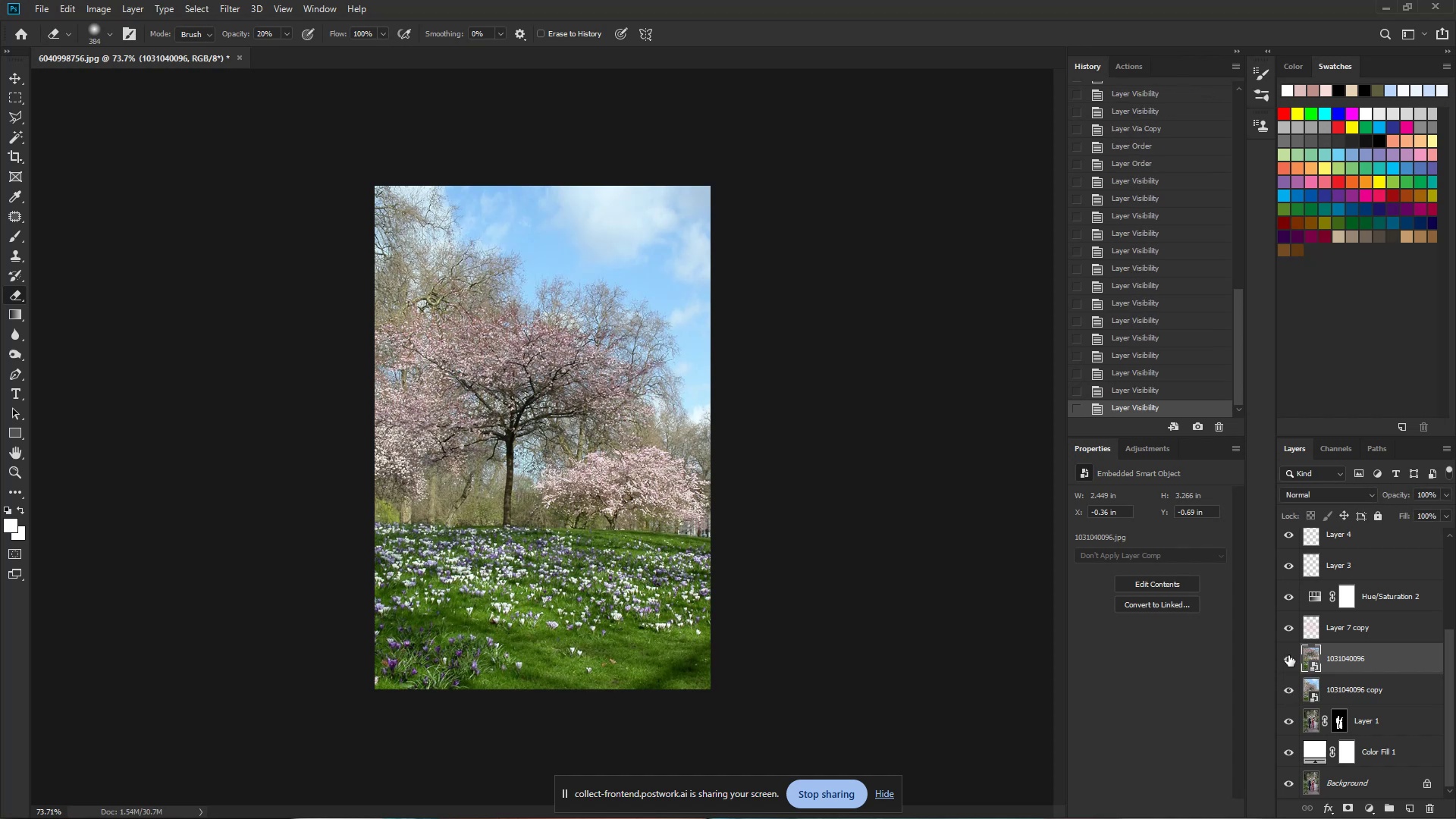 
triple_click([1288, 655])
 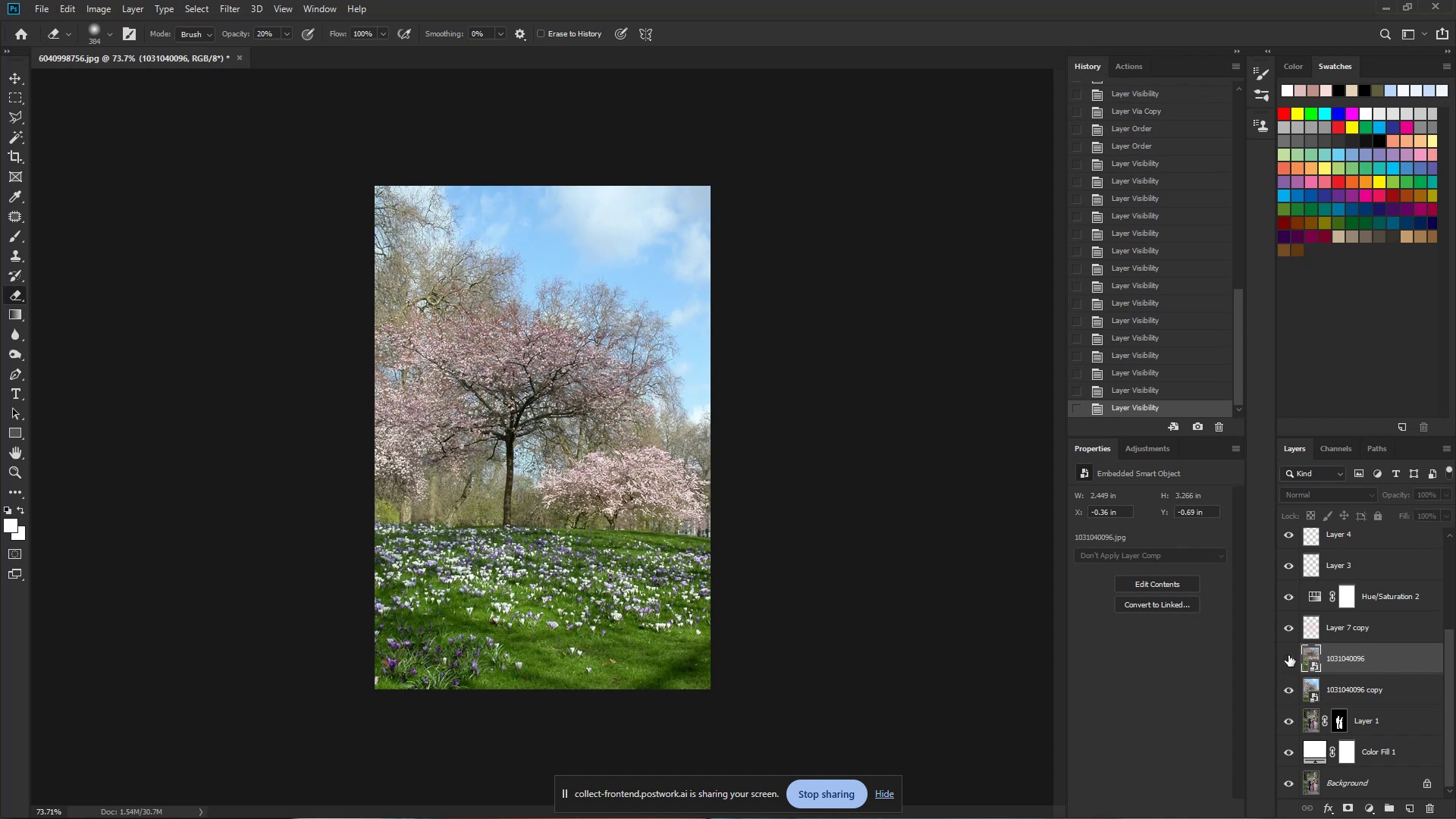 
triple_click([1288, 655])
 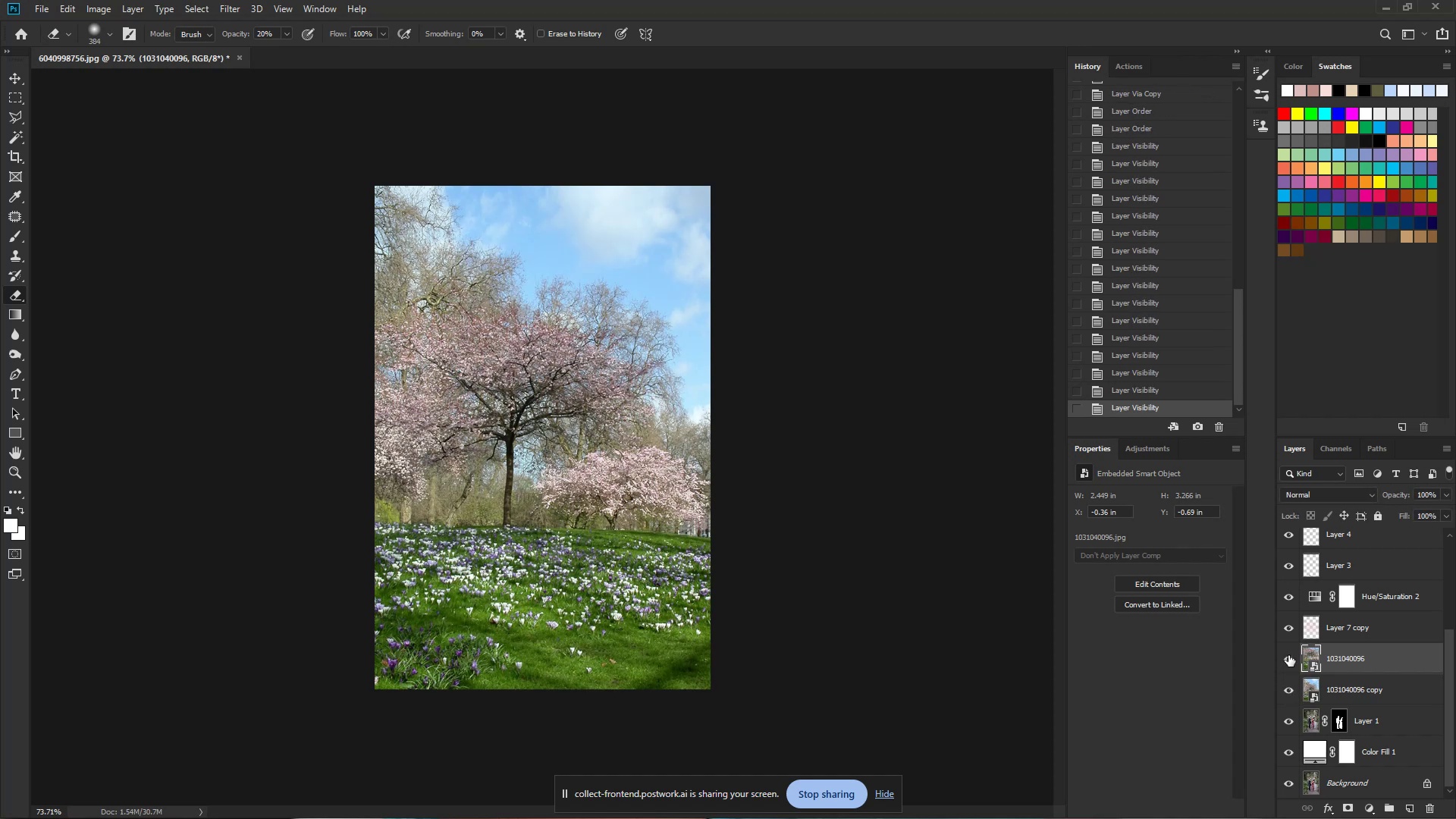 
scroll: coordinate [1324, 654], scroll_direction: up, amount: 11.0
 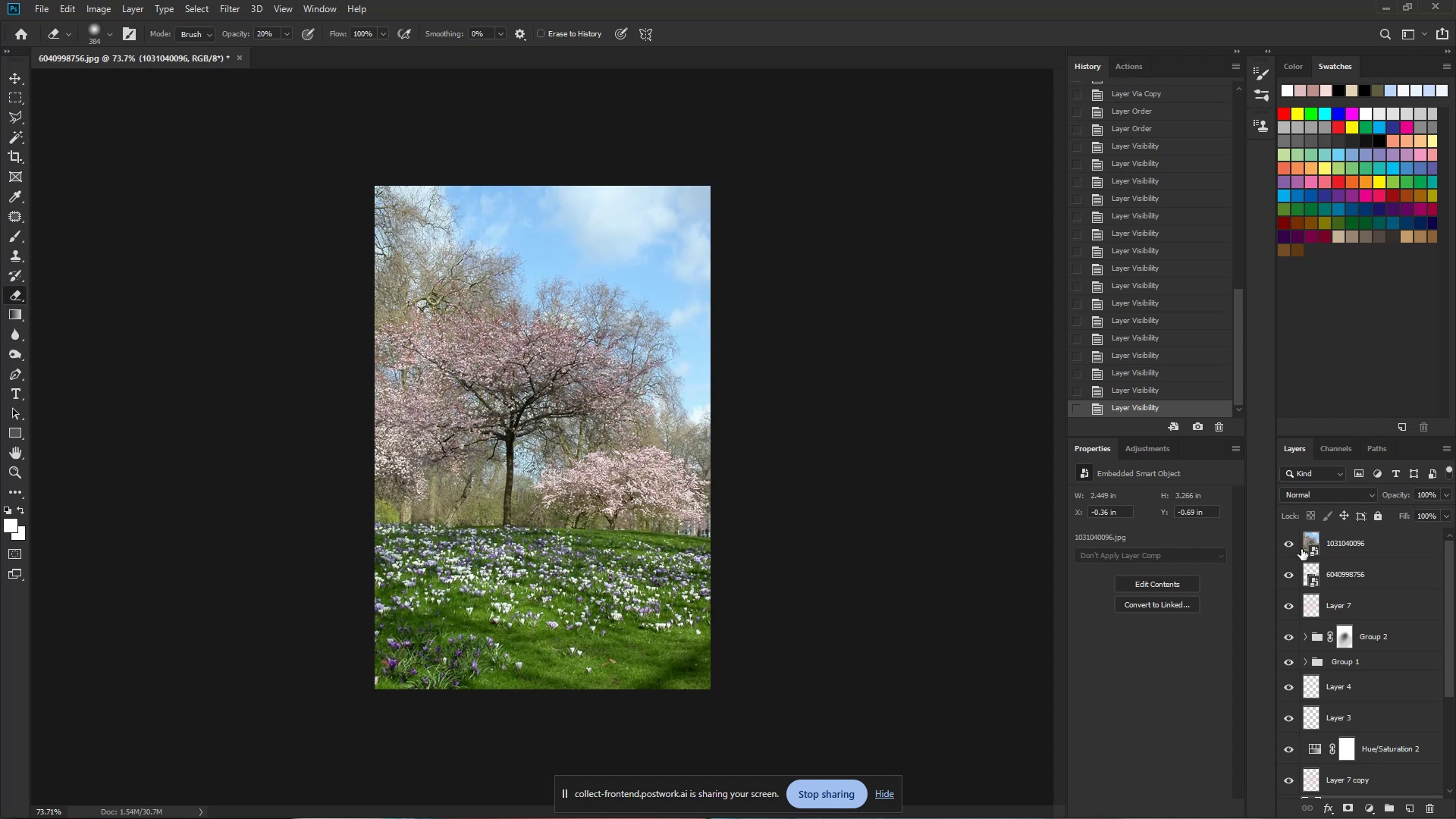 
left_click([1293, 542])
 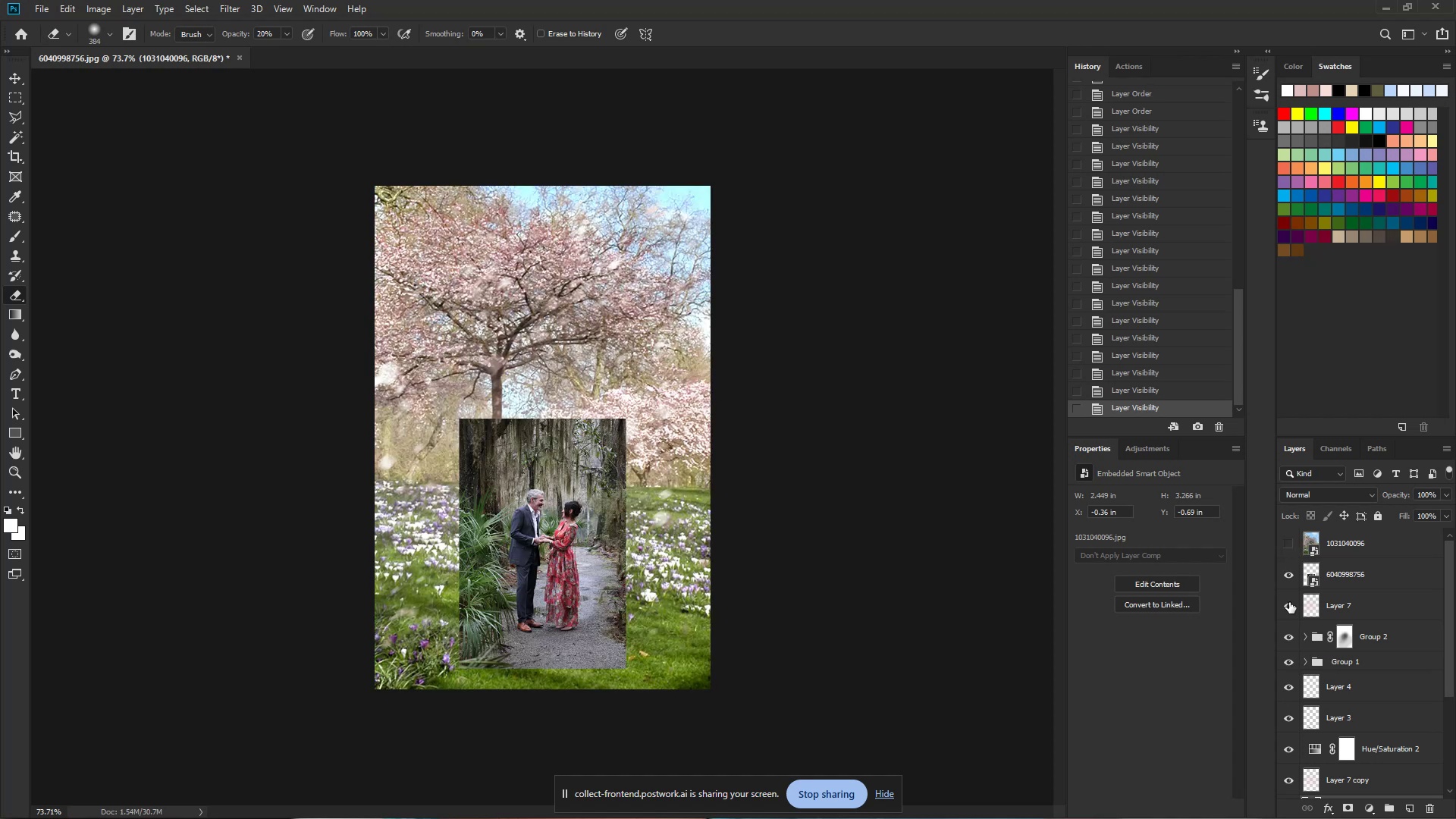 
scroll: coordinate [1351, 729], scroll_direction: down, amount: 6.0
 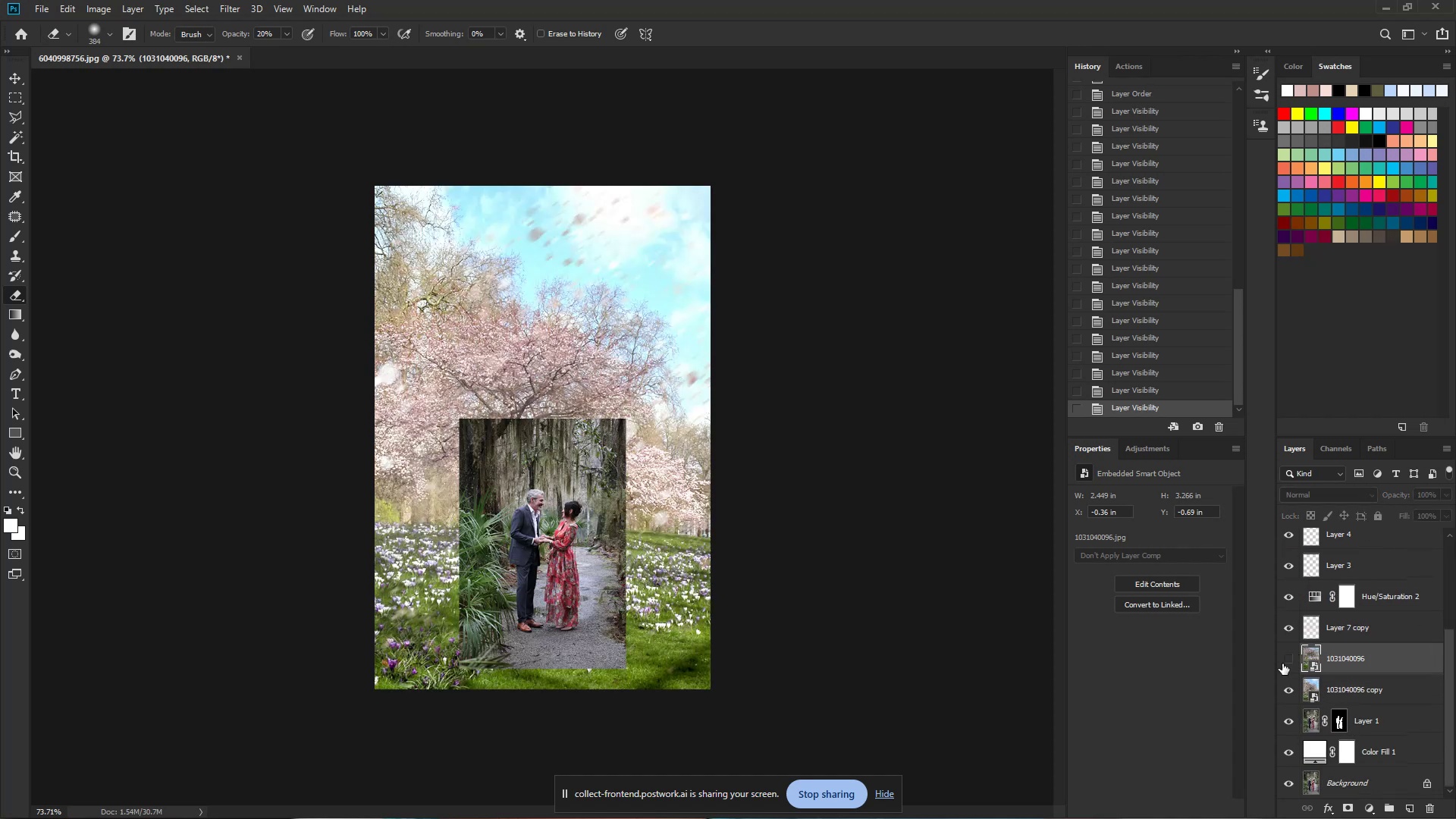 
double_click([1288, 657])
 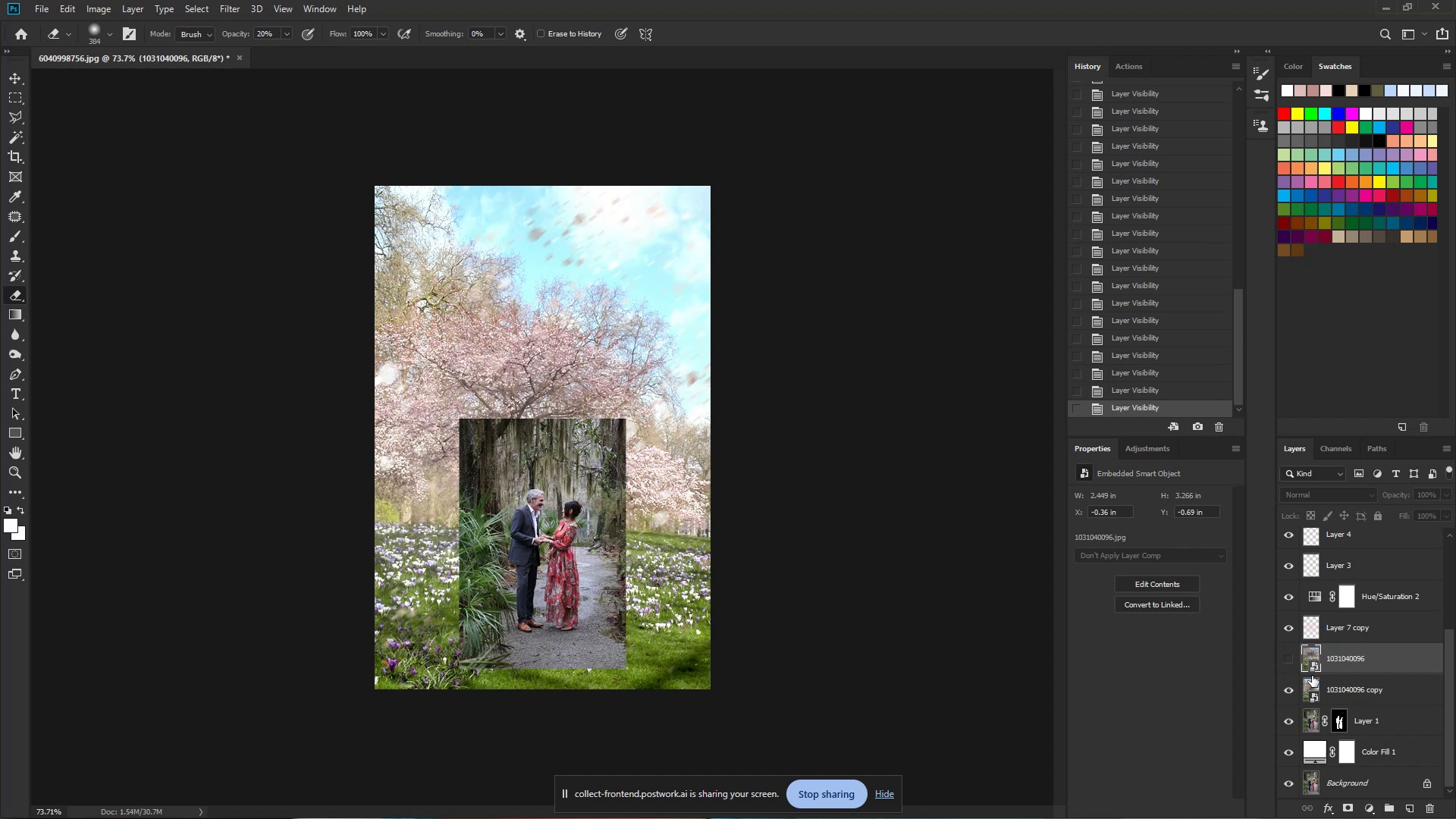 
wait(6.11)
 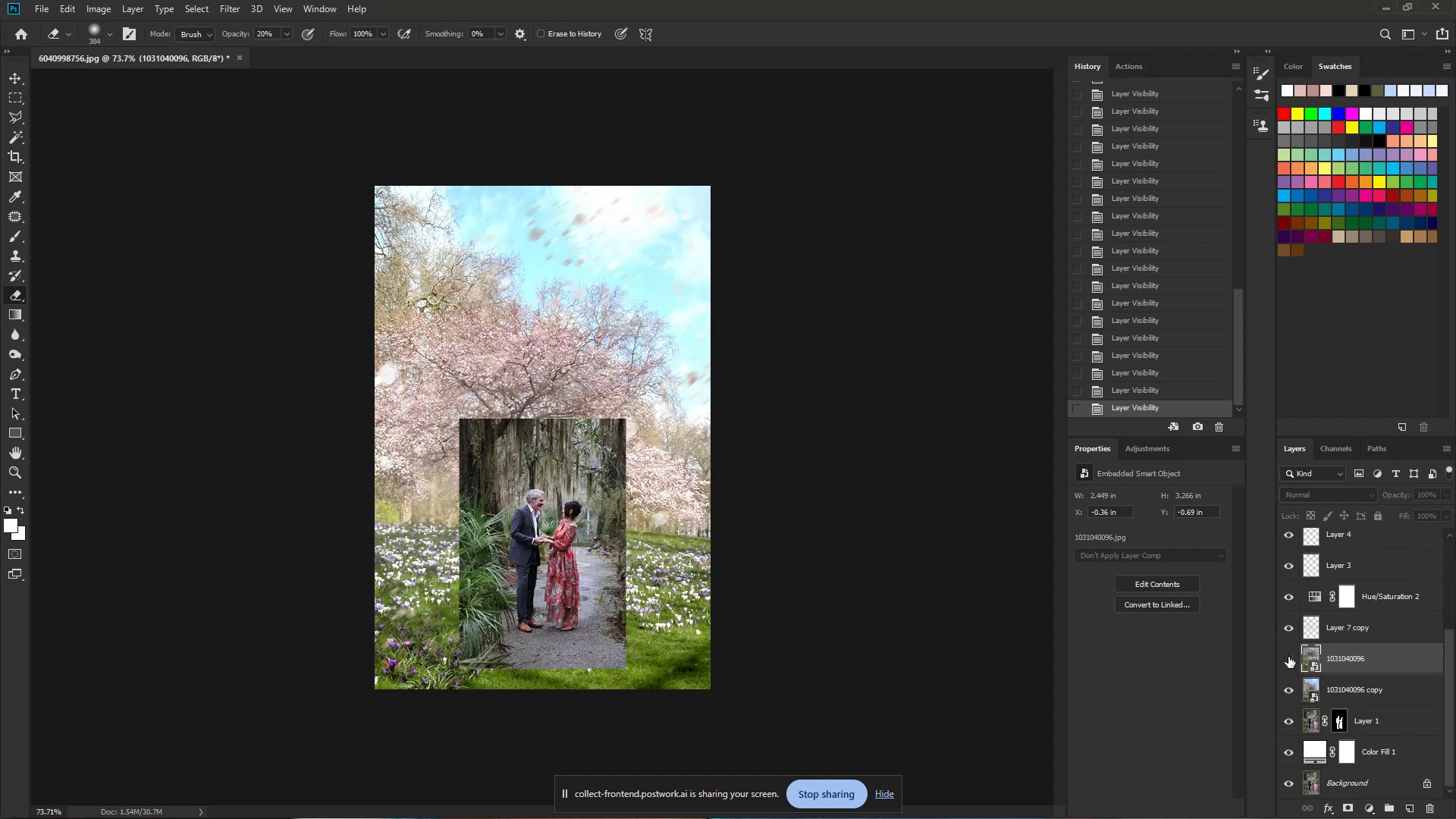 
scroll: coordinate [1345, 629], scroll_direction: up, amount: 10.0
 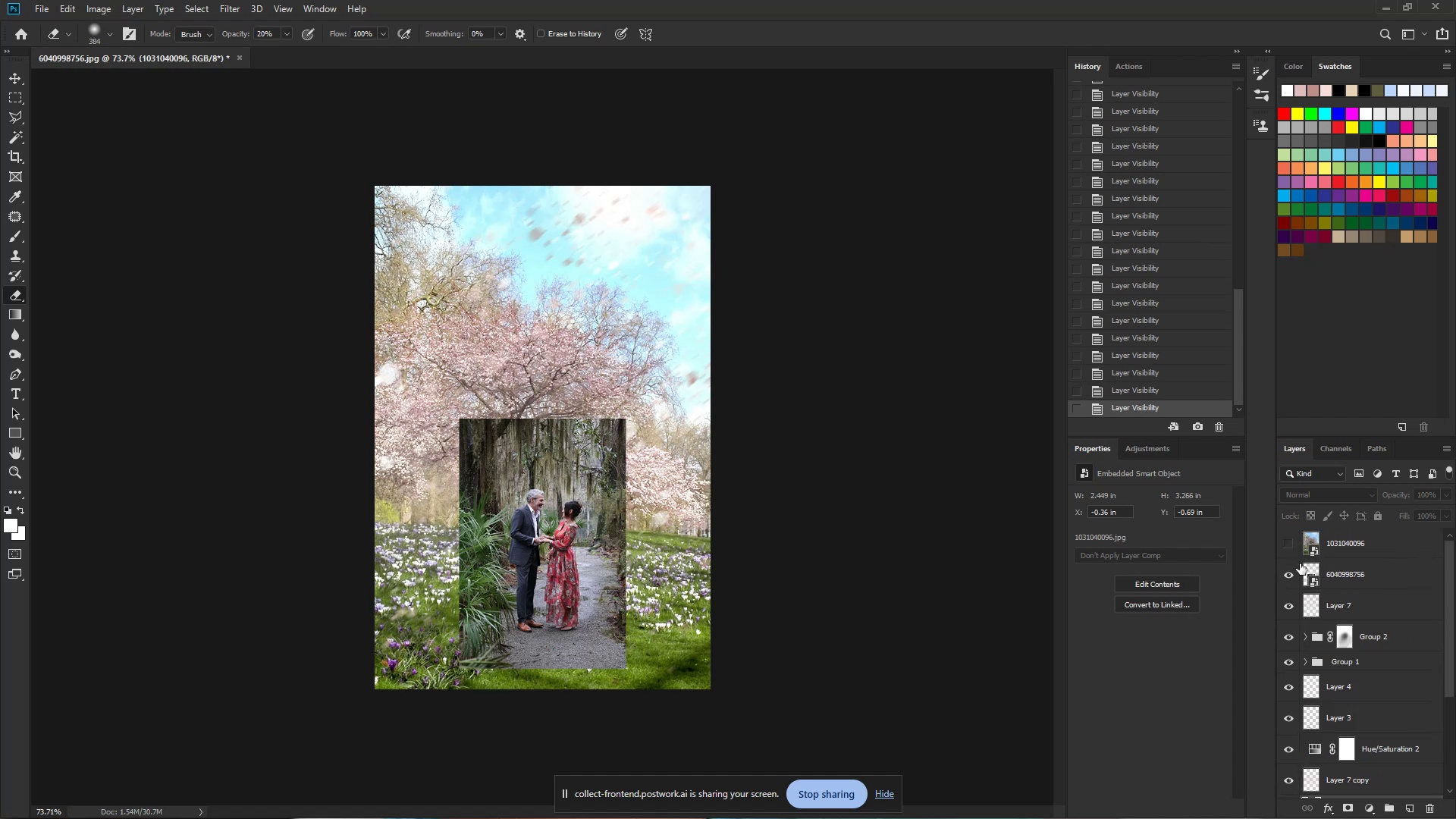 
left_click([1291, 568])
 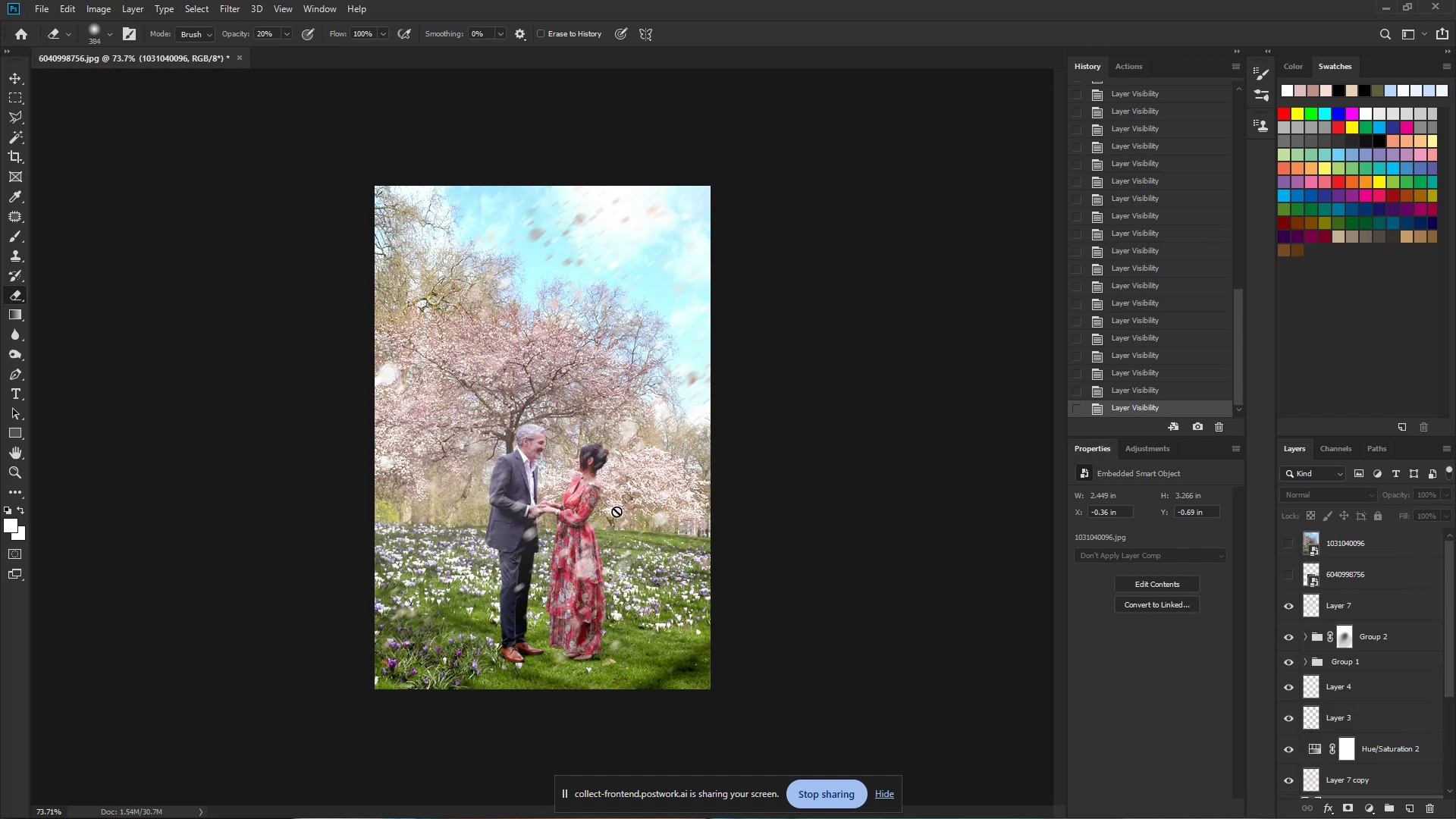 
hold_key(key=ControlLeft, duration=0.36)
 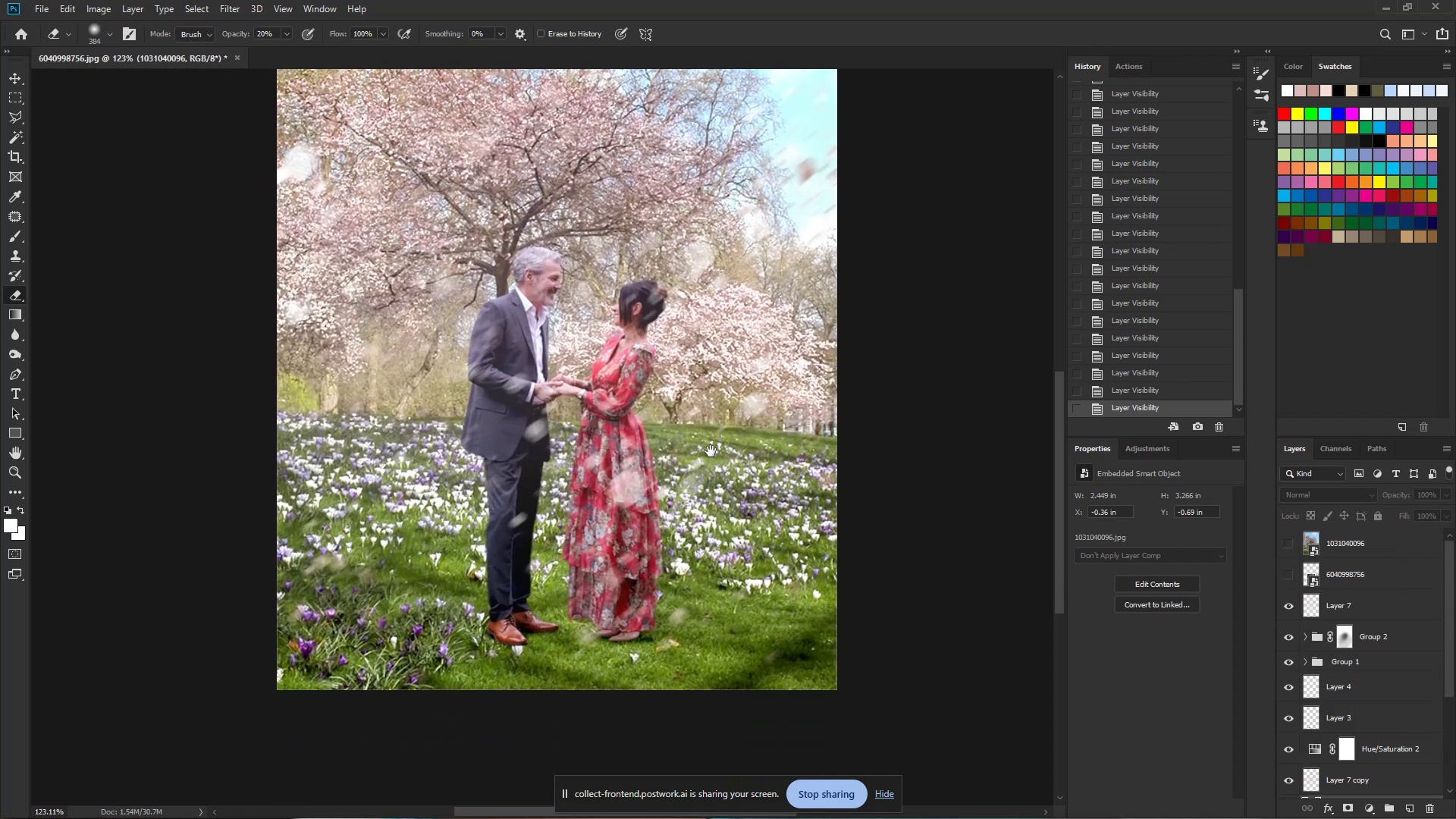 
hold_key(key=Space, duration=1.68)
 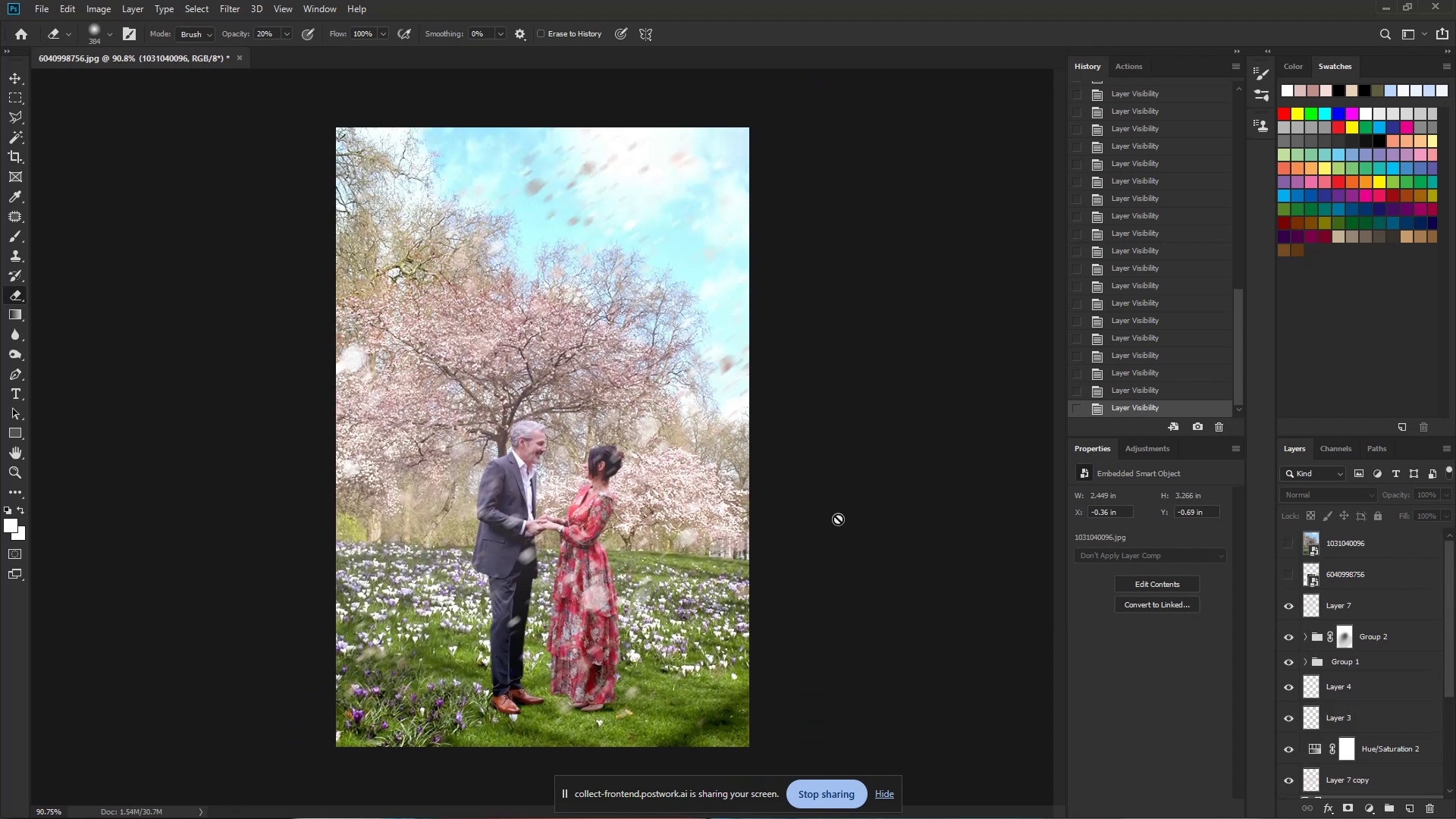 
hold_key(key=ControlLeft, duration=0.34)
 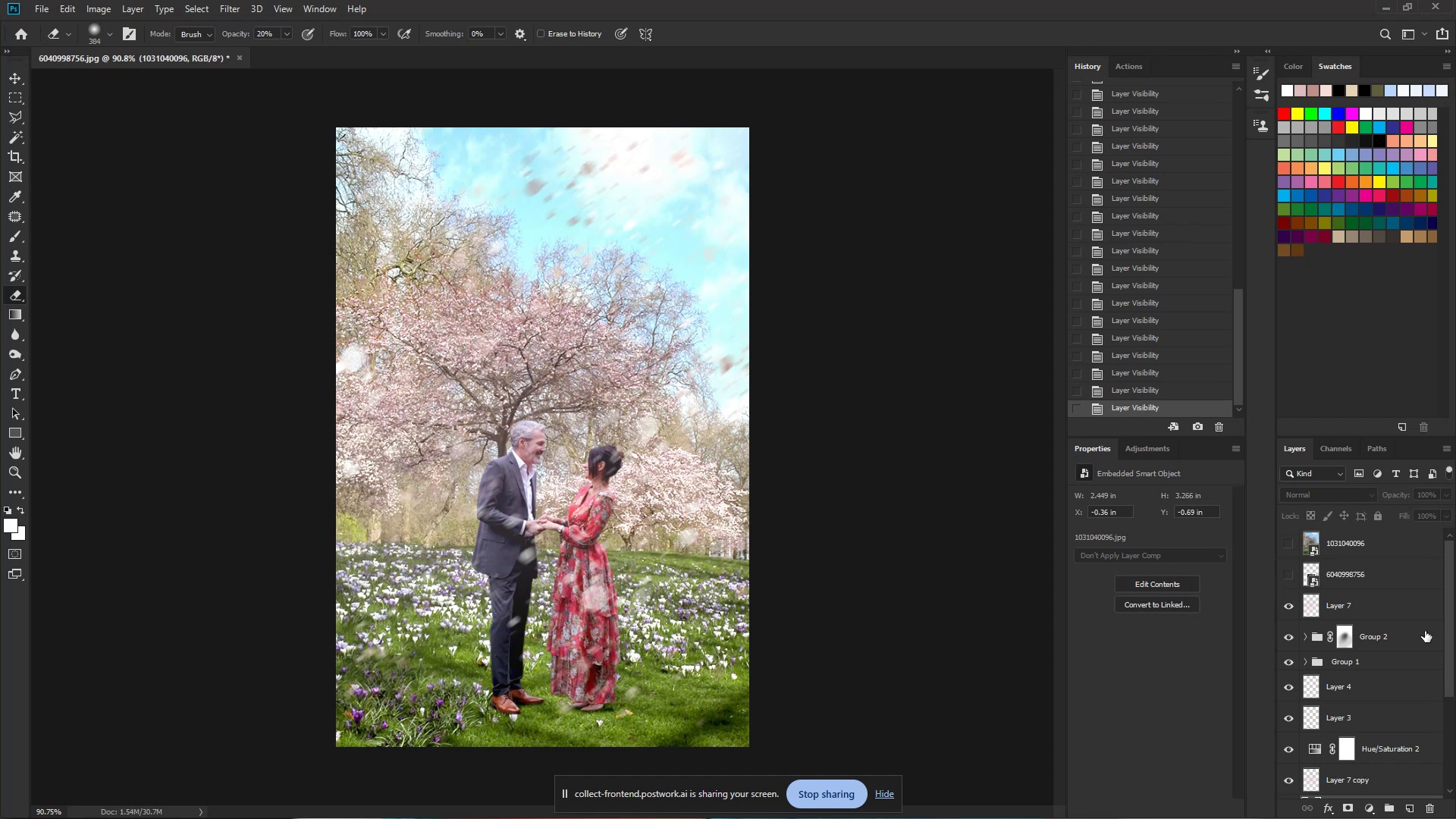 
scroll: coordinate [1417, 699], scroll_direction: down, amount: 6.0
 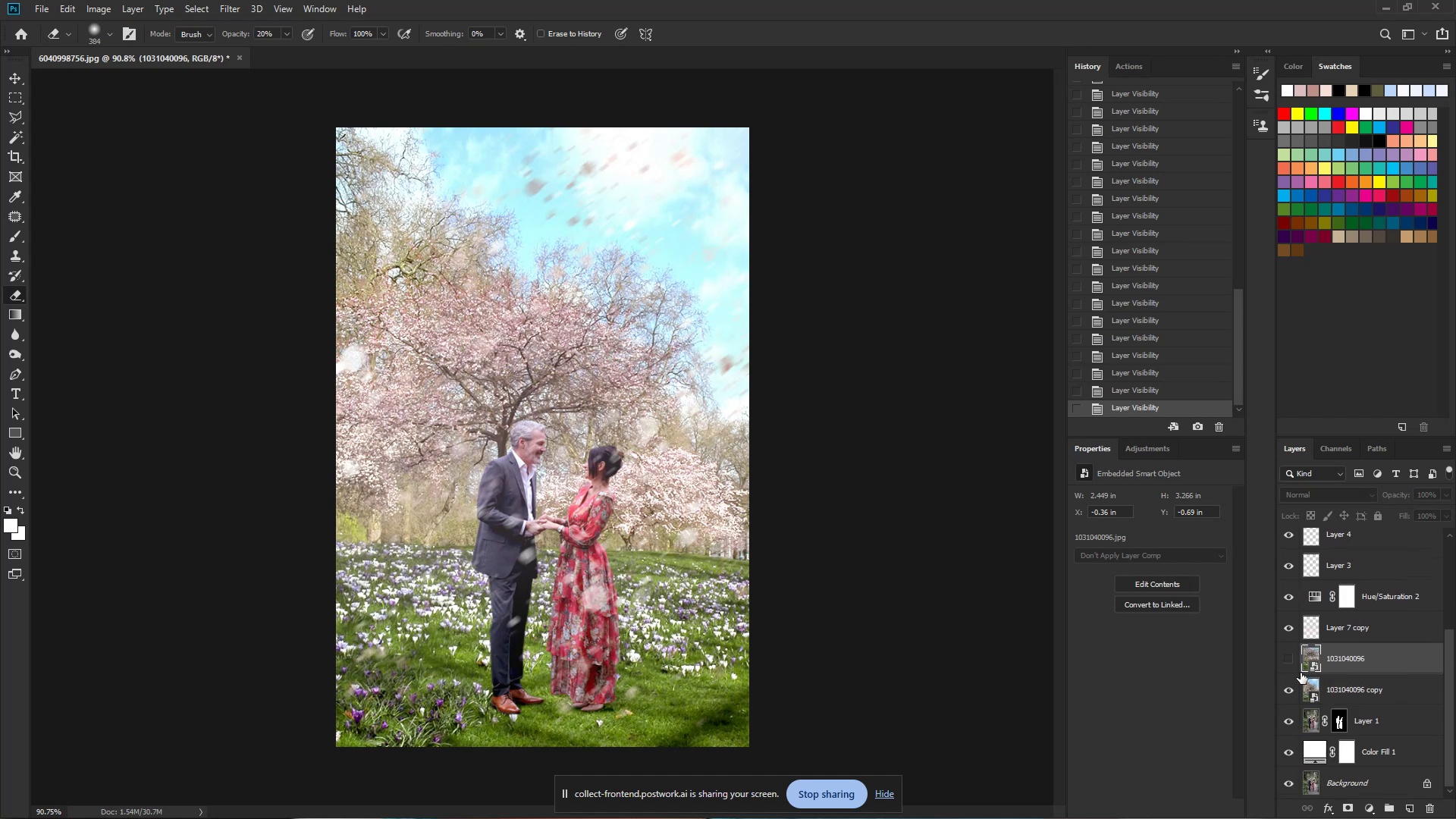 
left_click([1293, 659])
 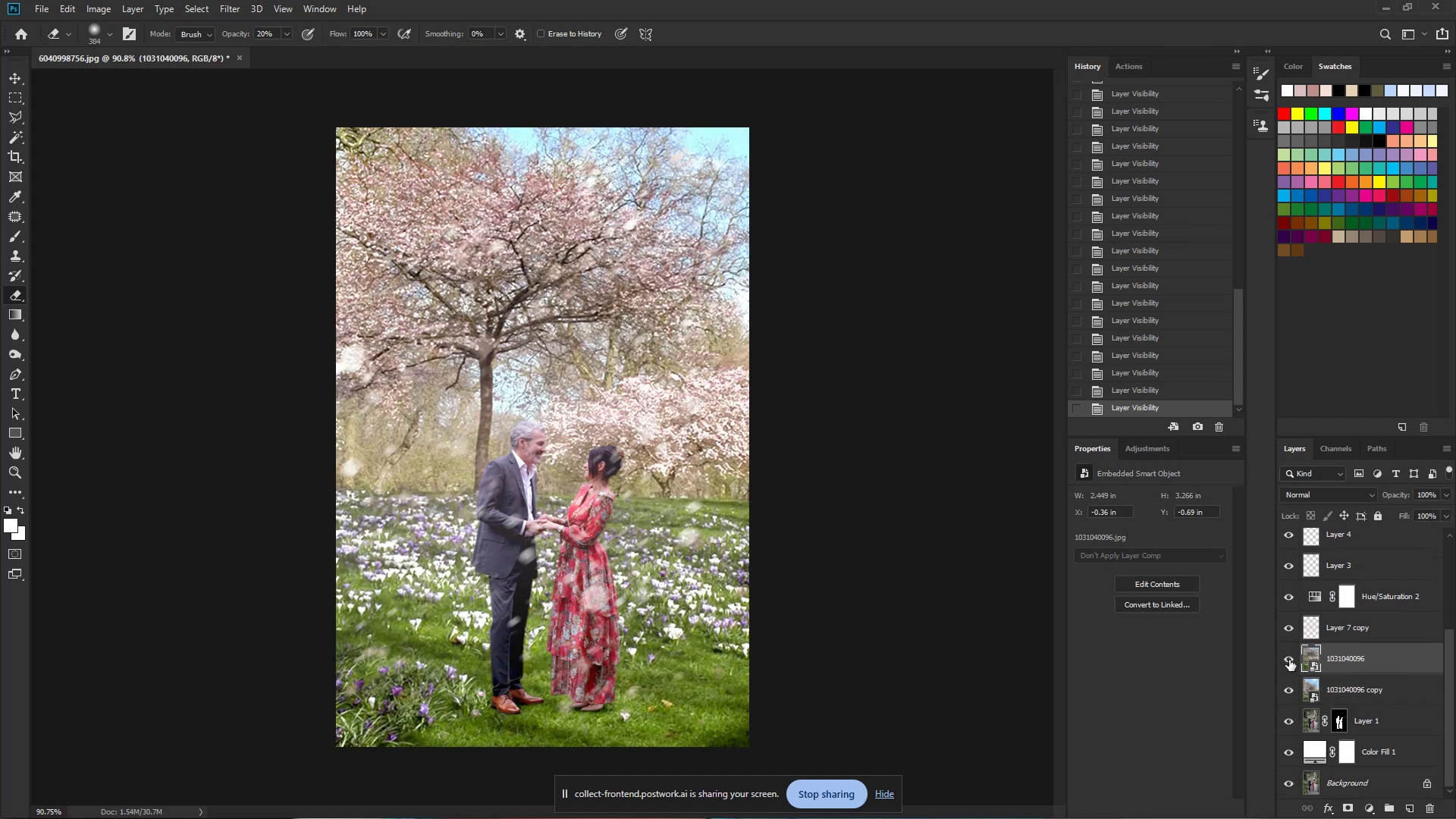 
left_click([1289, 660])
 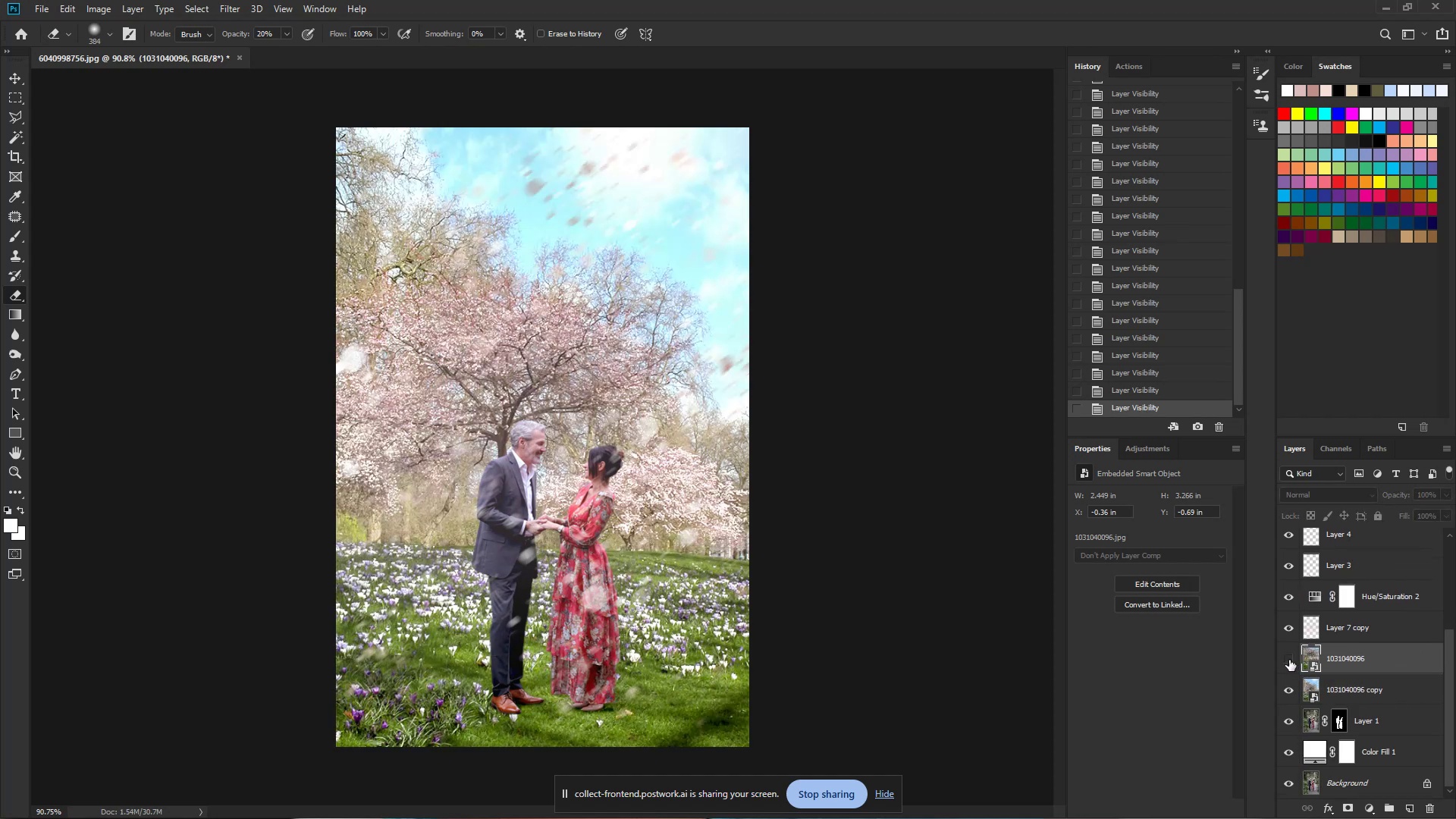 
double_click([1289, 660])
 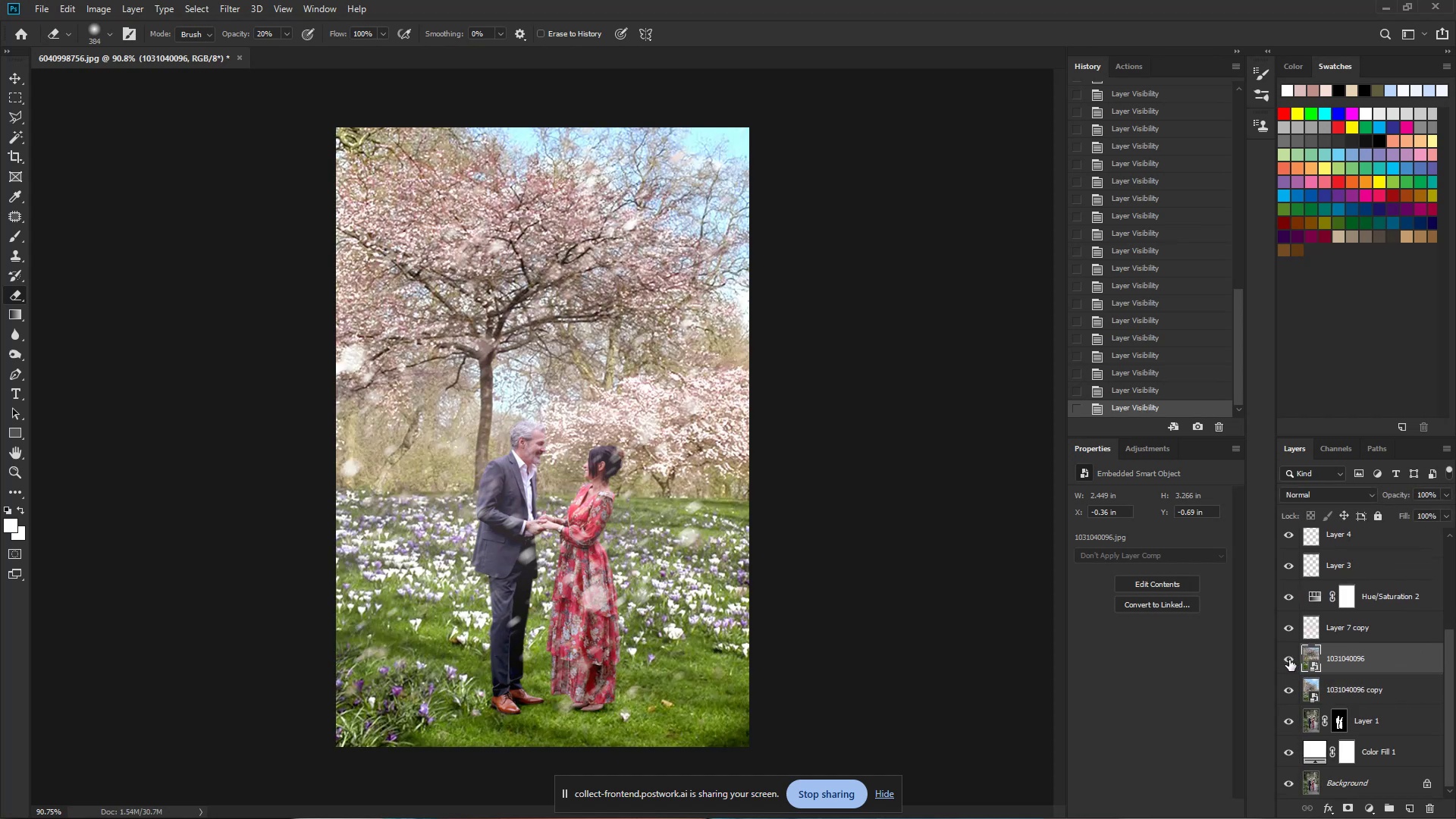 
left_click([1289, 660])
 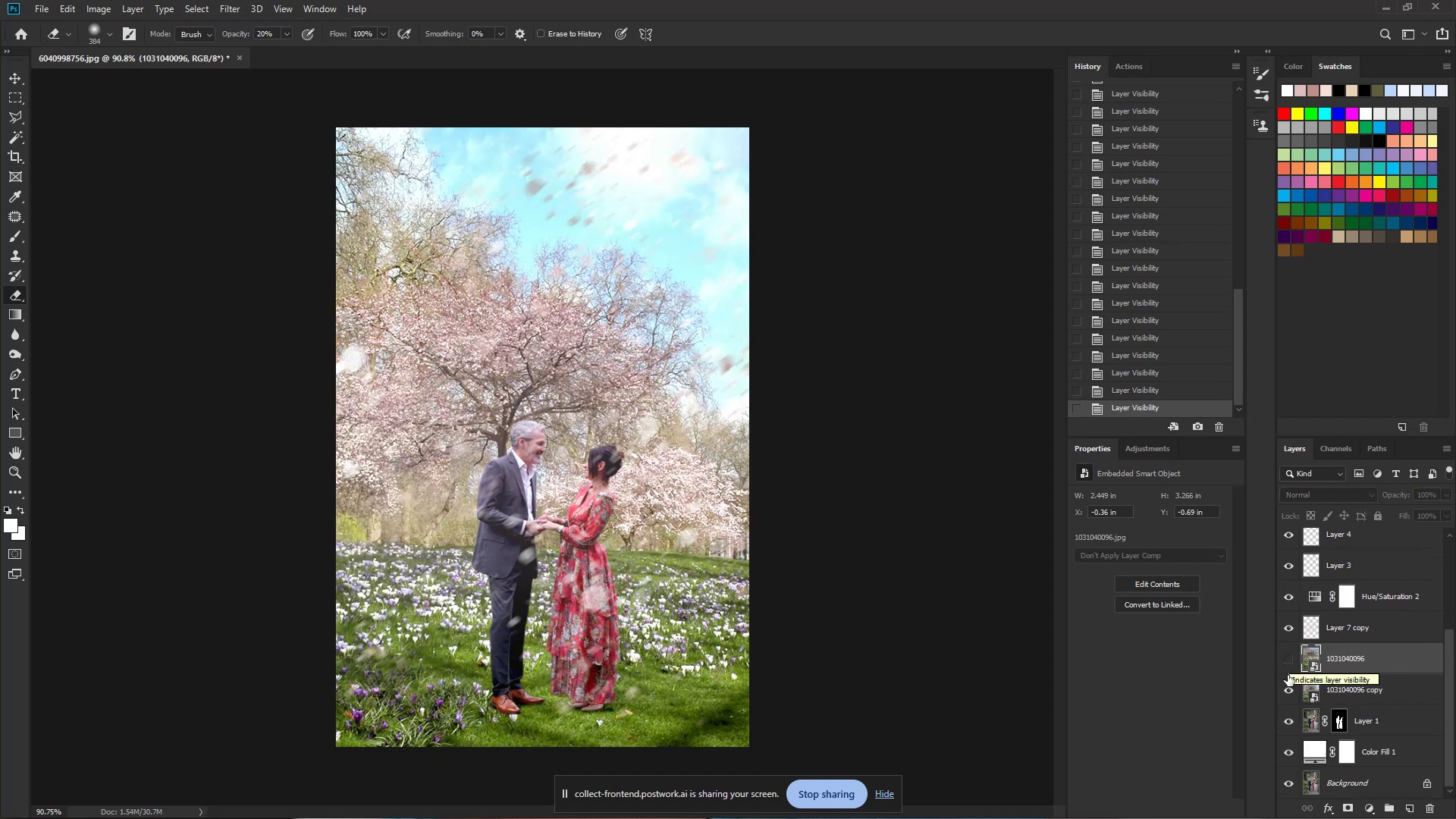 
left_click([1289, 688])
 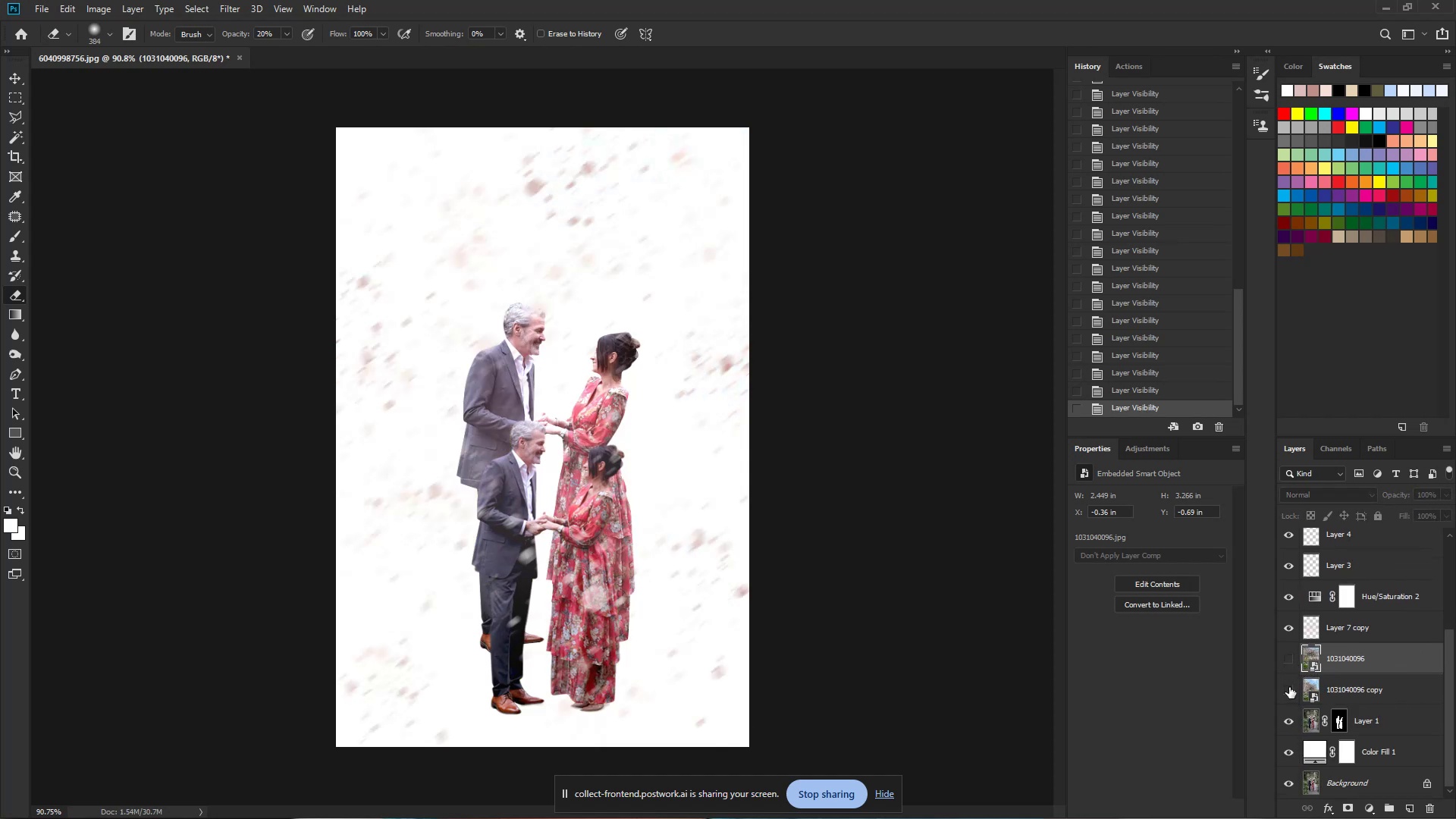 
left_click([1290, 722])
 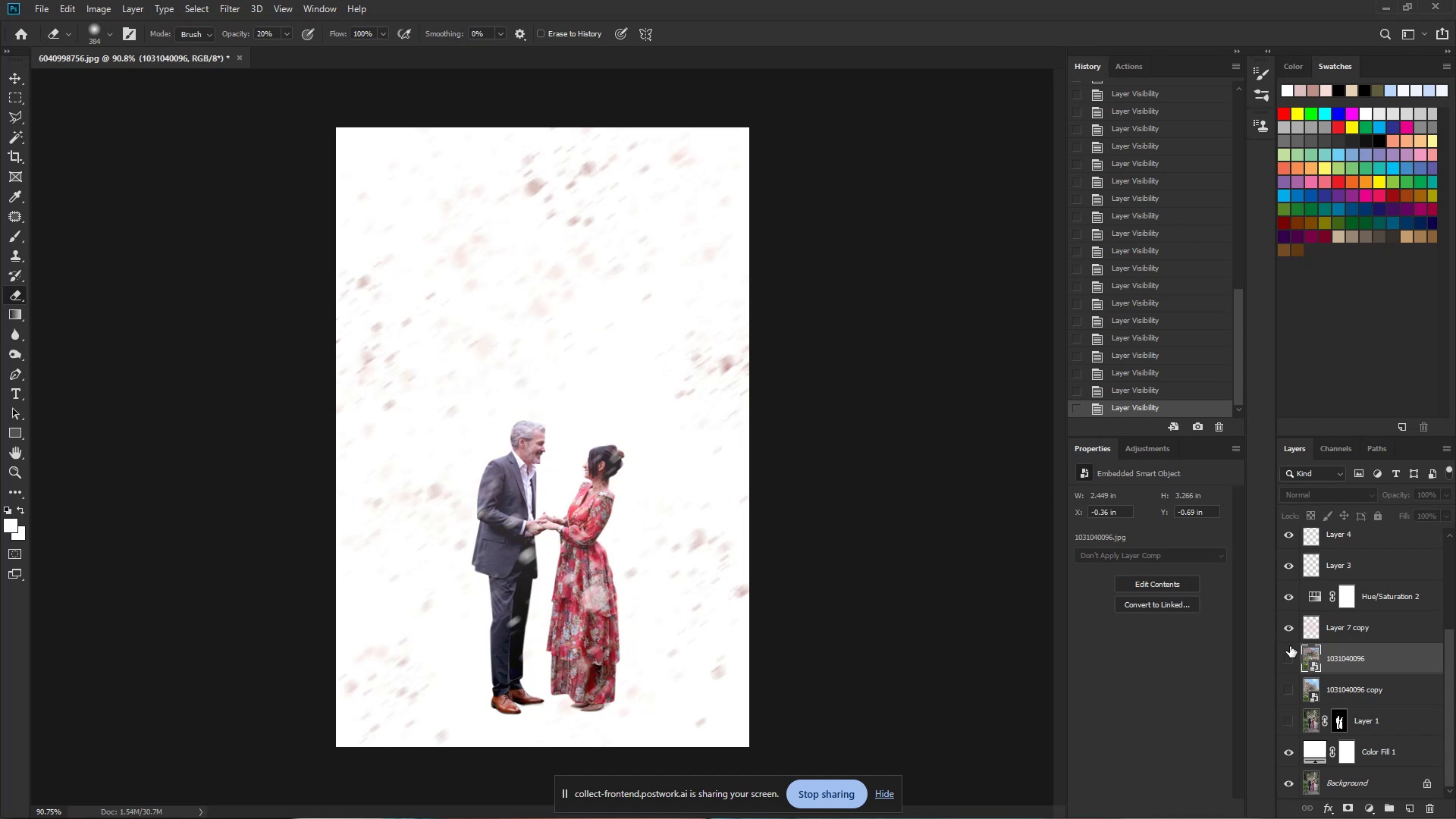 
left_click([1291, 664])
 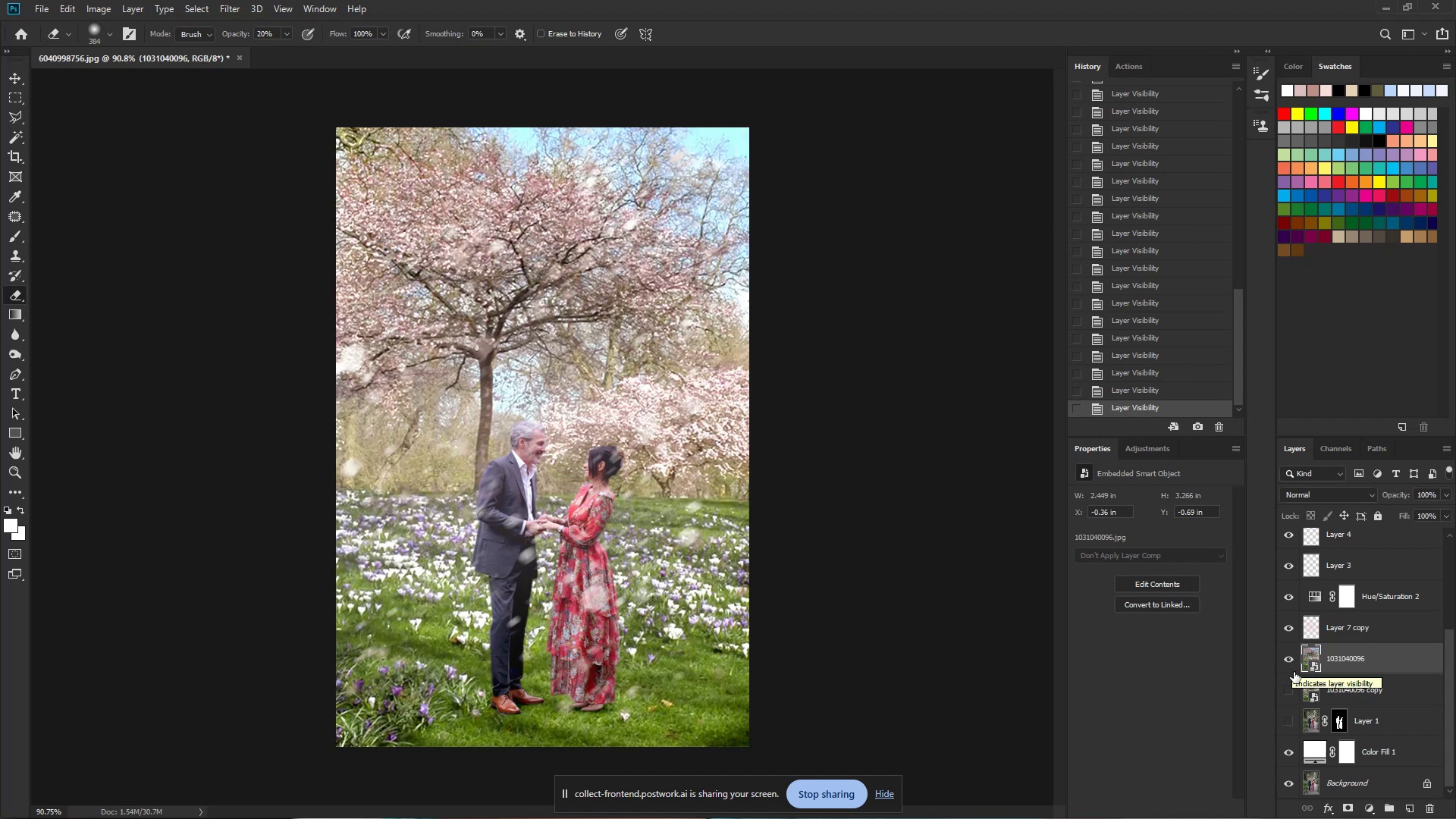 
double_click([1294, 688])
 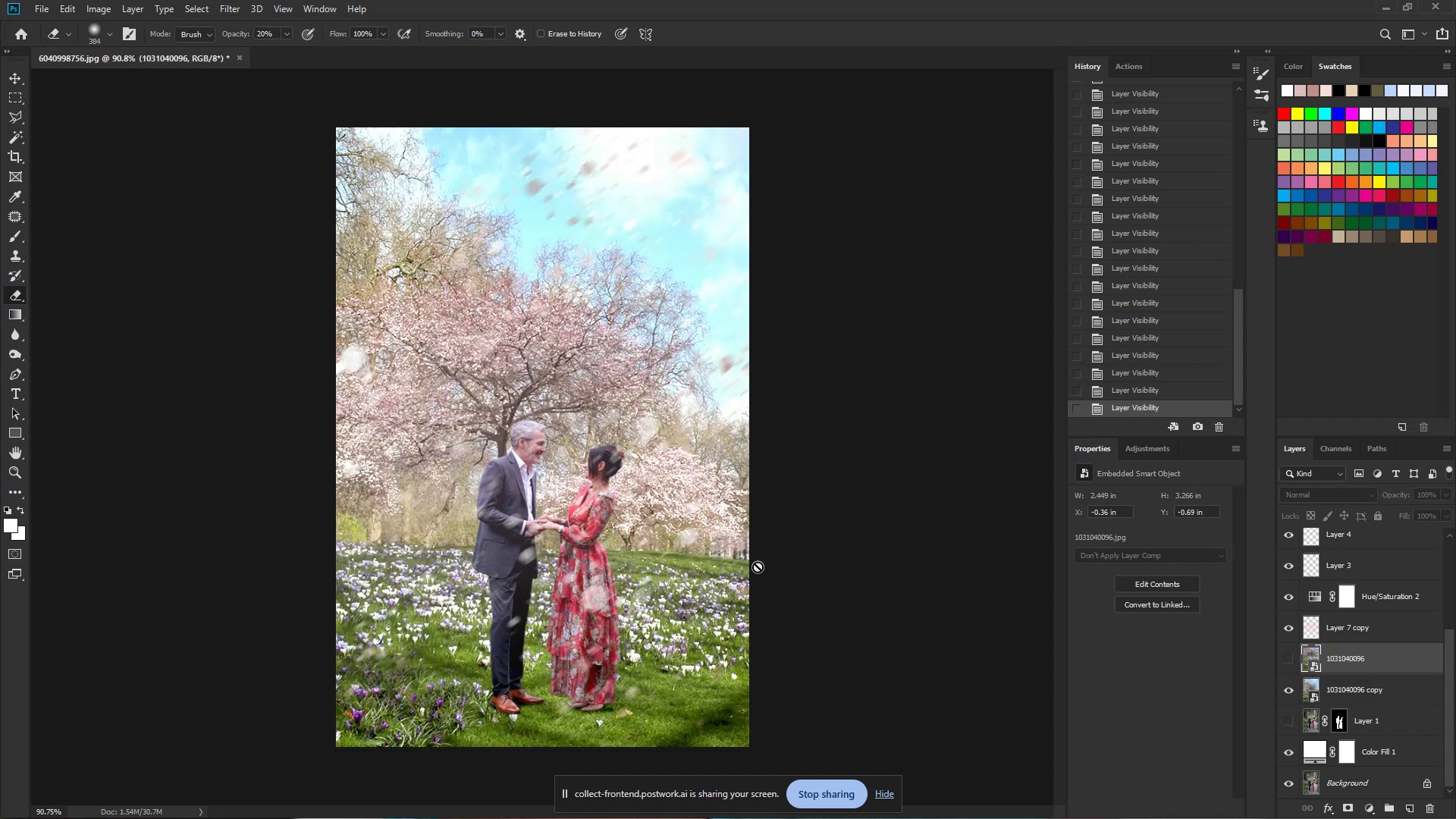 
hold_key(key=ControlLeft, duration=5.99)
 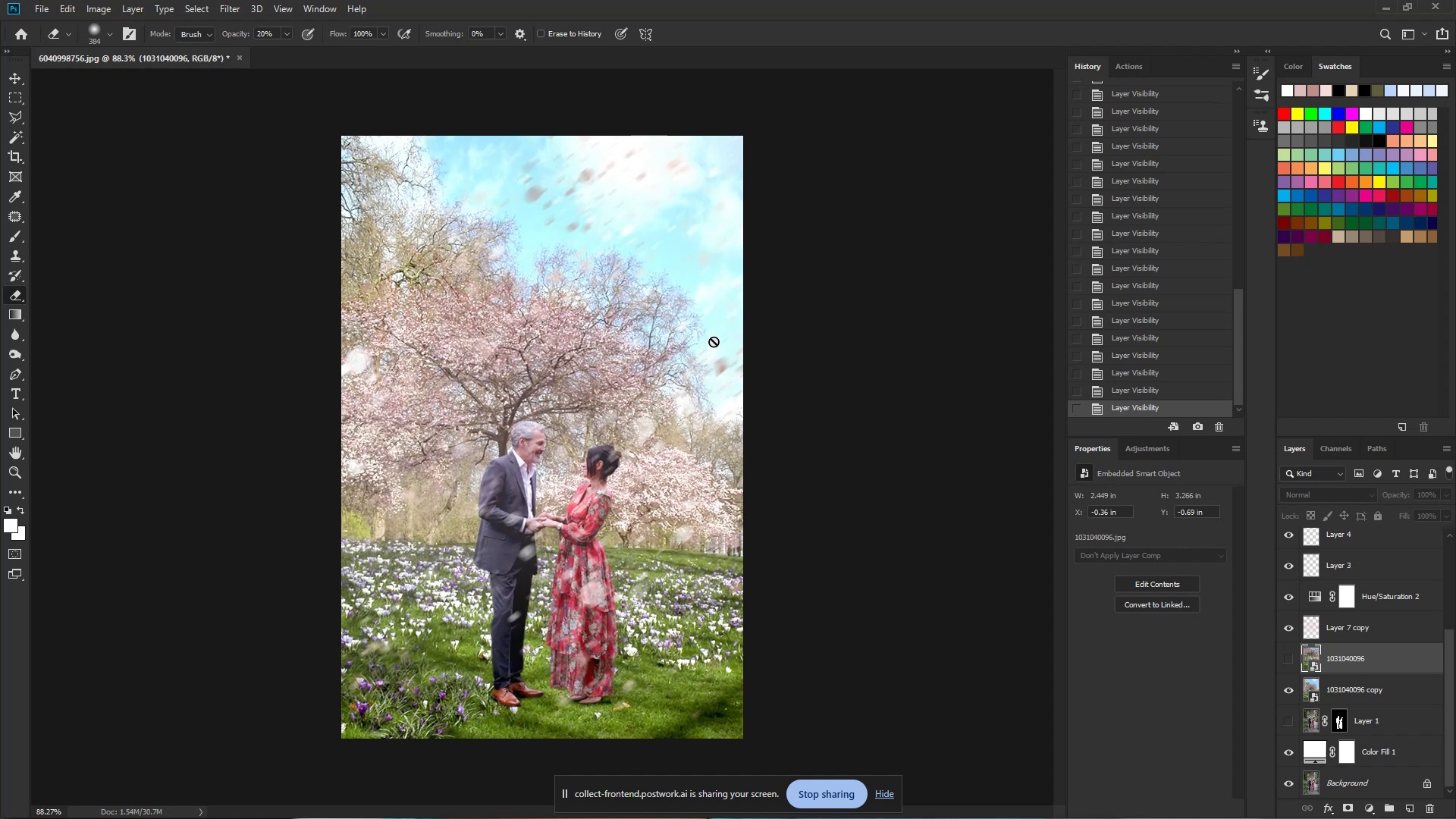 
hold_key(key=Space, duration=1.52)
 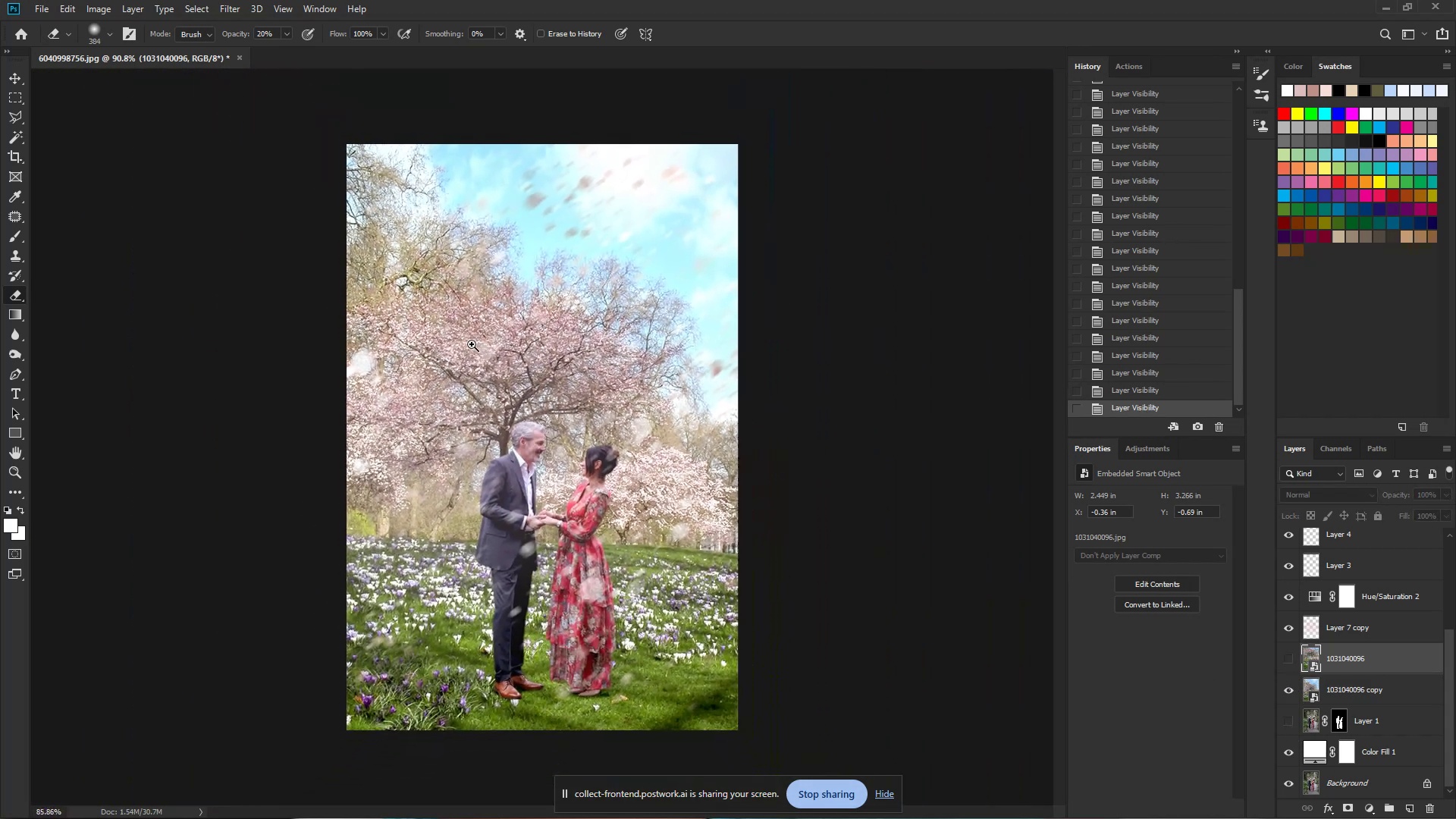 
hold_key(key=Space, duration=1.52)
 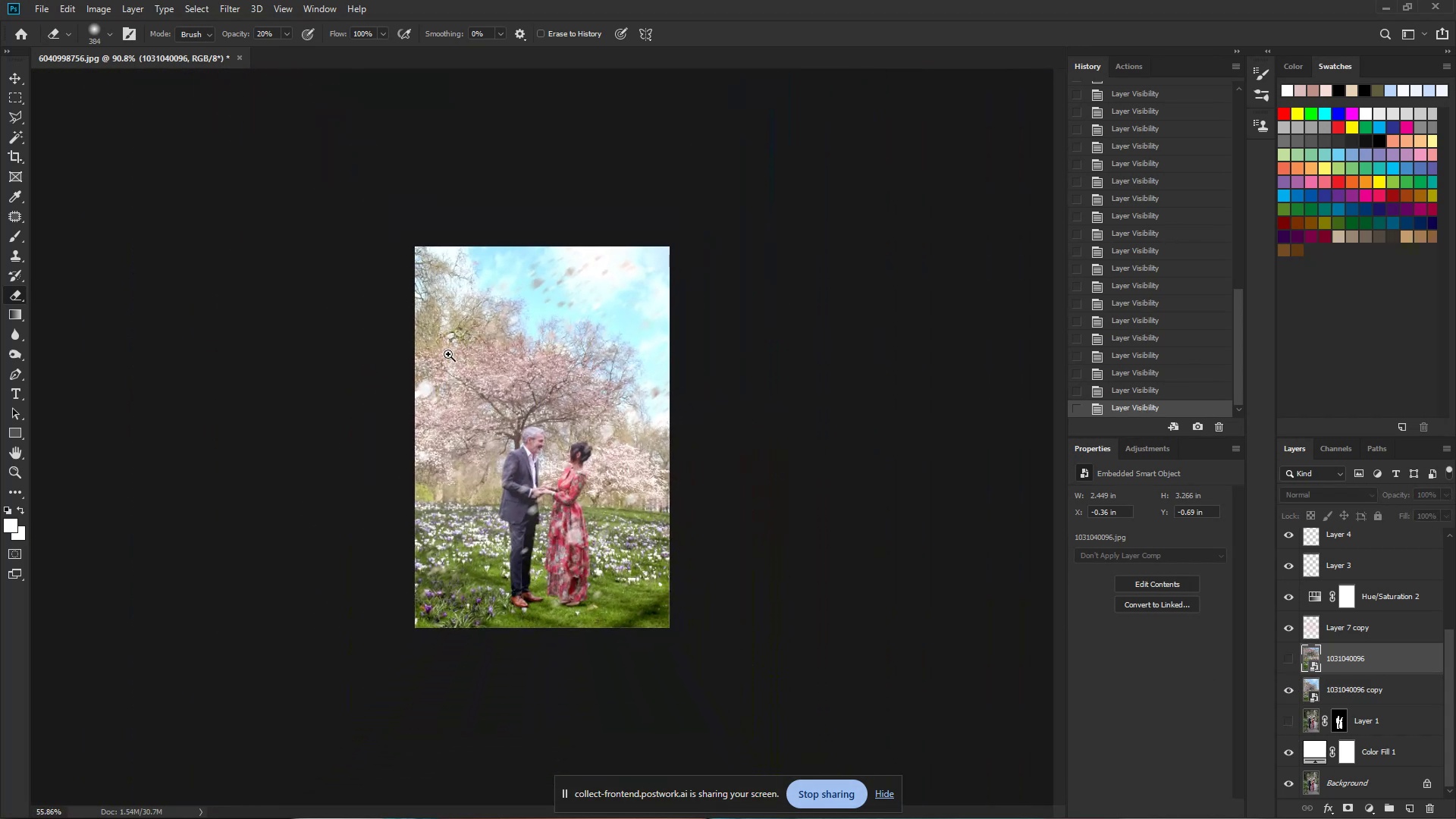 
hold_key(key=Space, duration=1.52)
 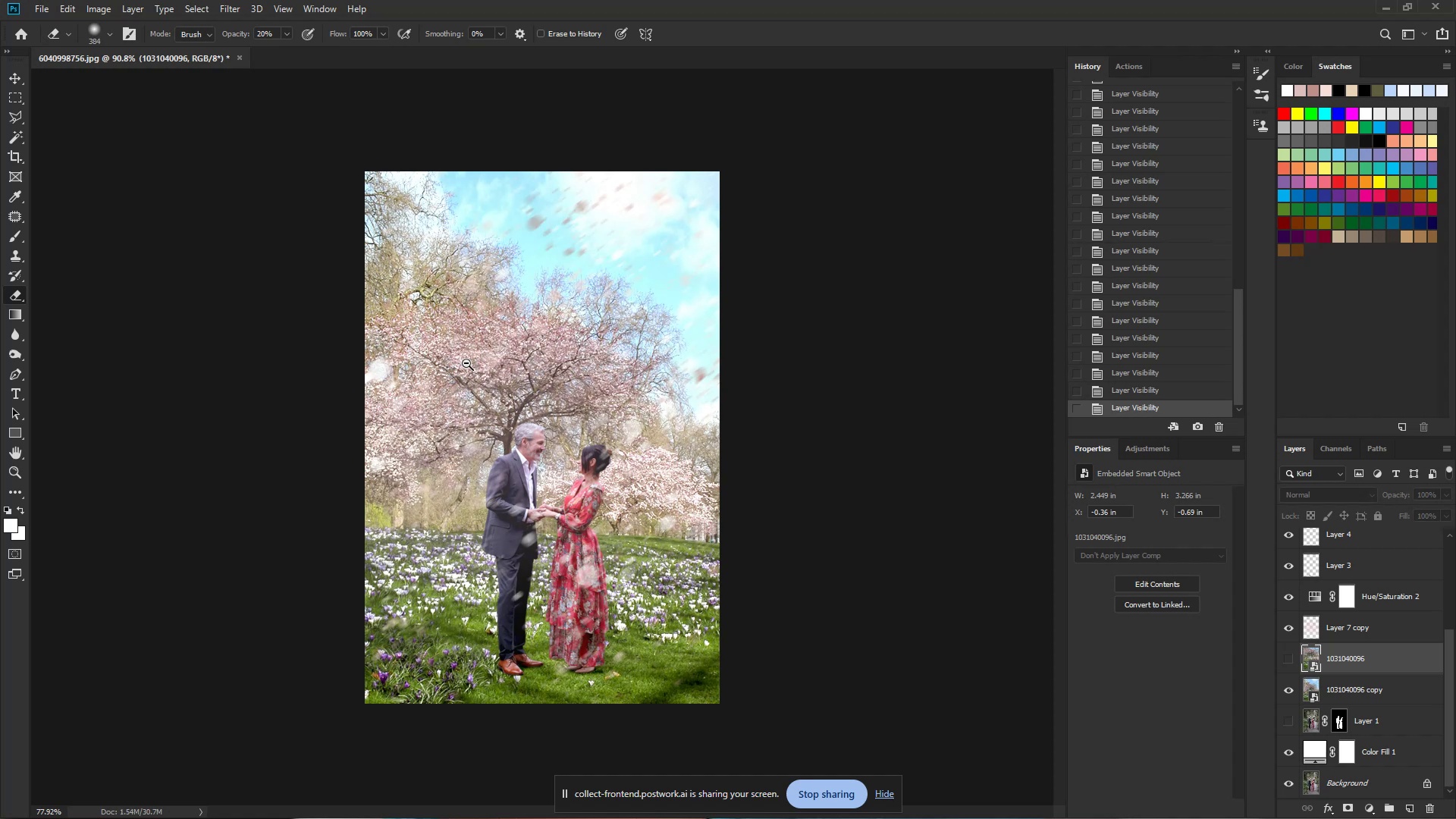 
hold_key(key=Space, duration=1.32)
 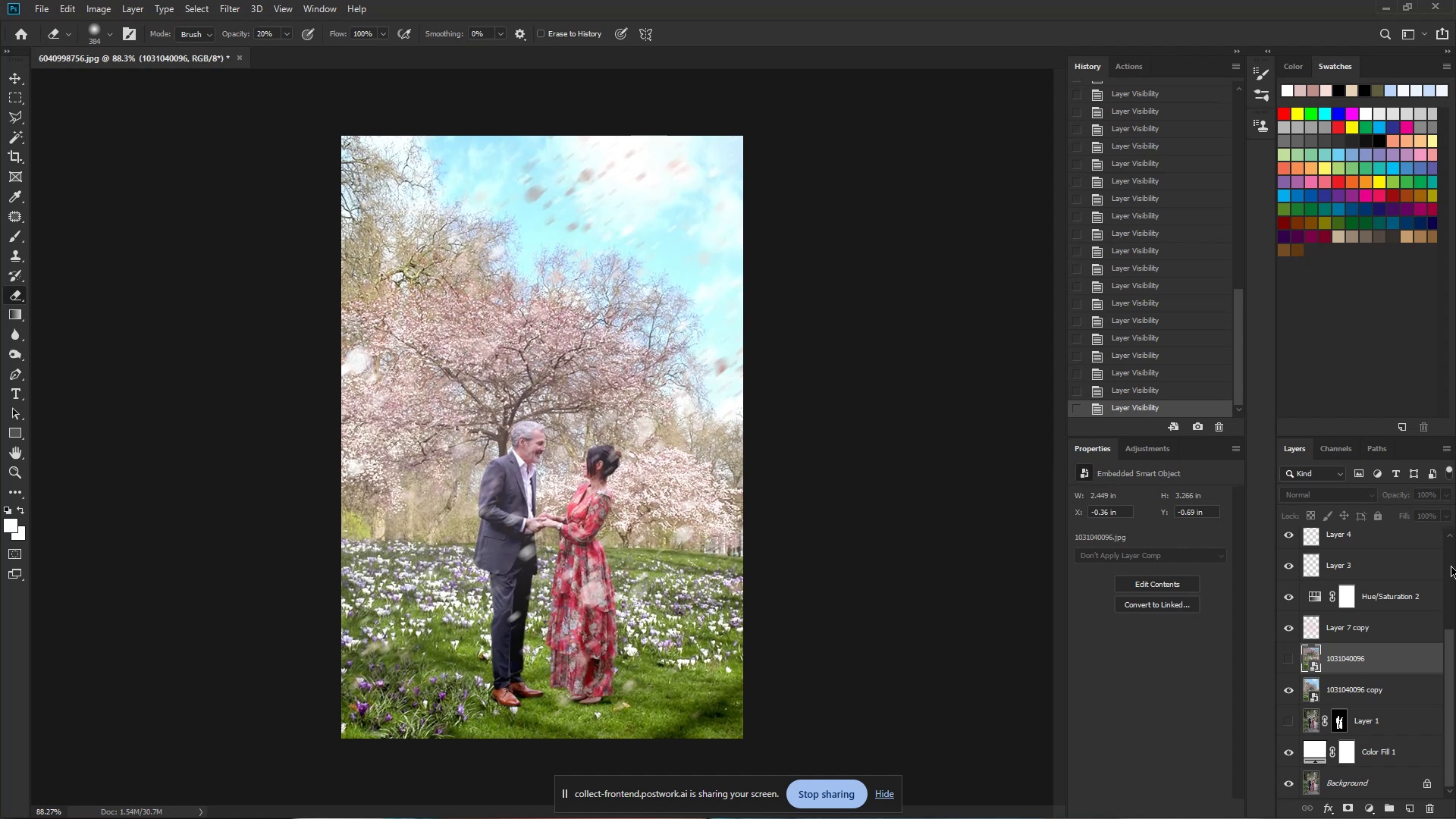 
scroll: coordinate [1391, 579], scroll_direction: up, amount: 2.0
 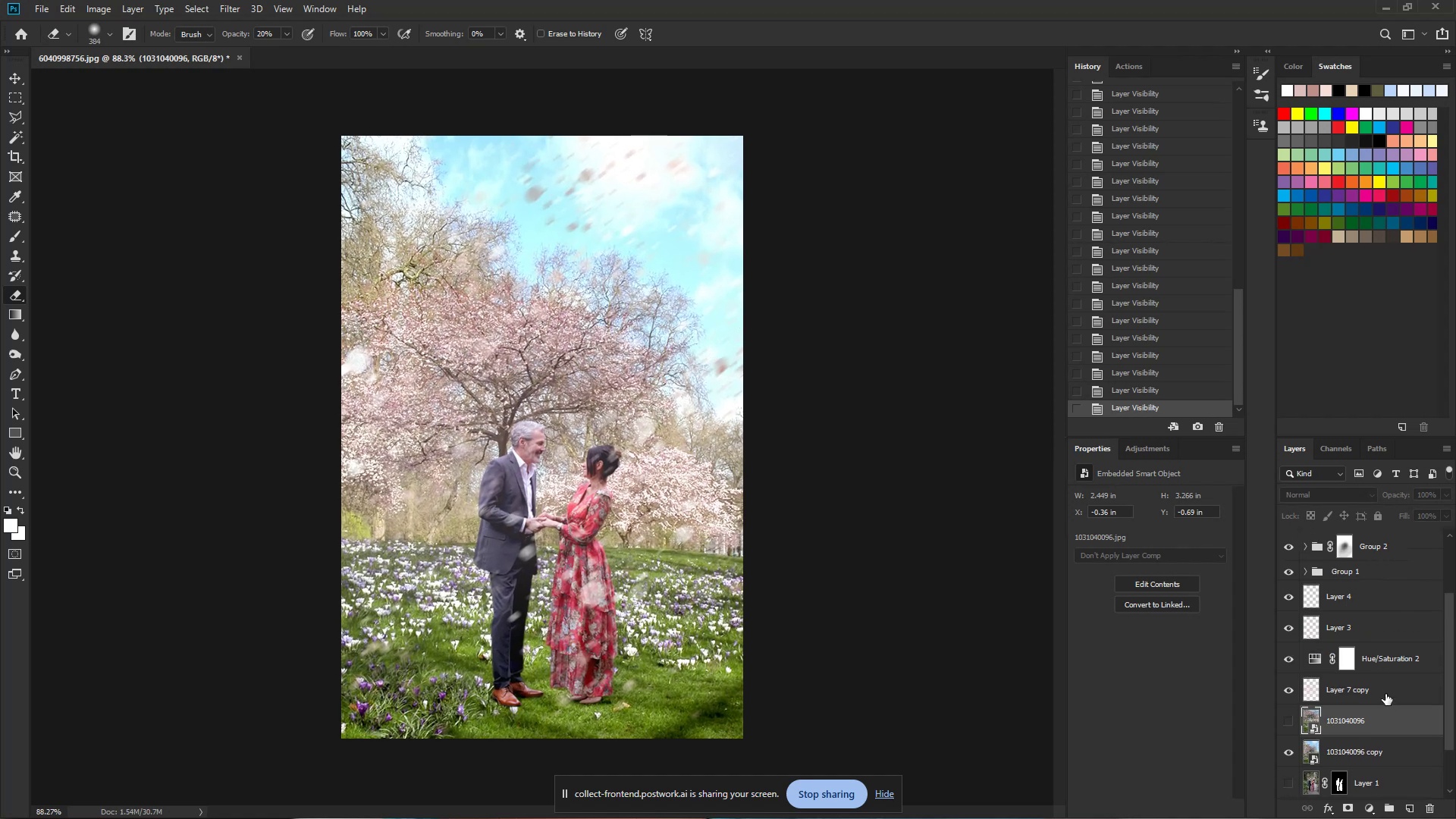 
key(Control+Z)
 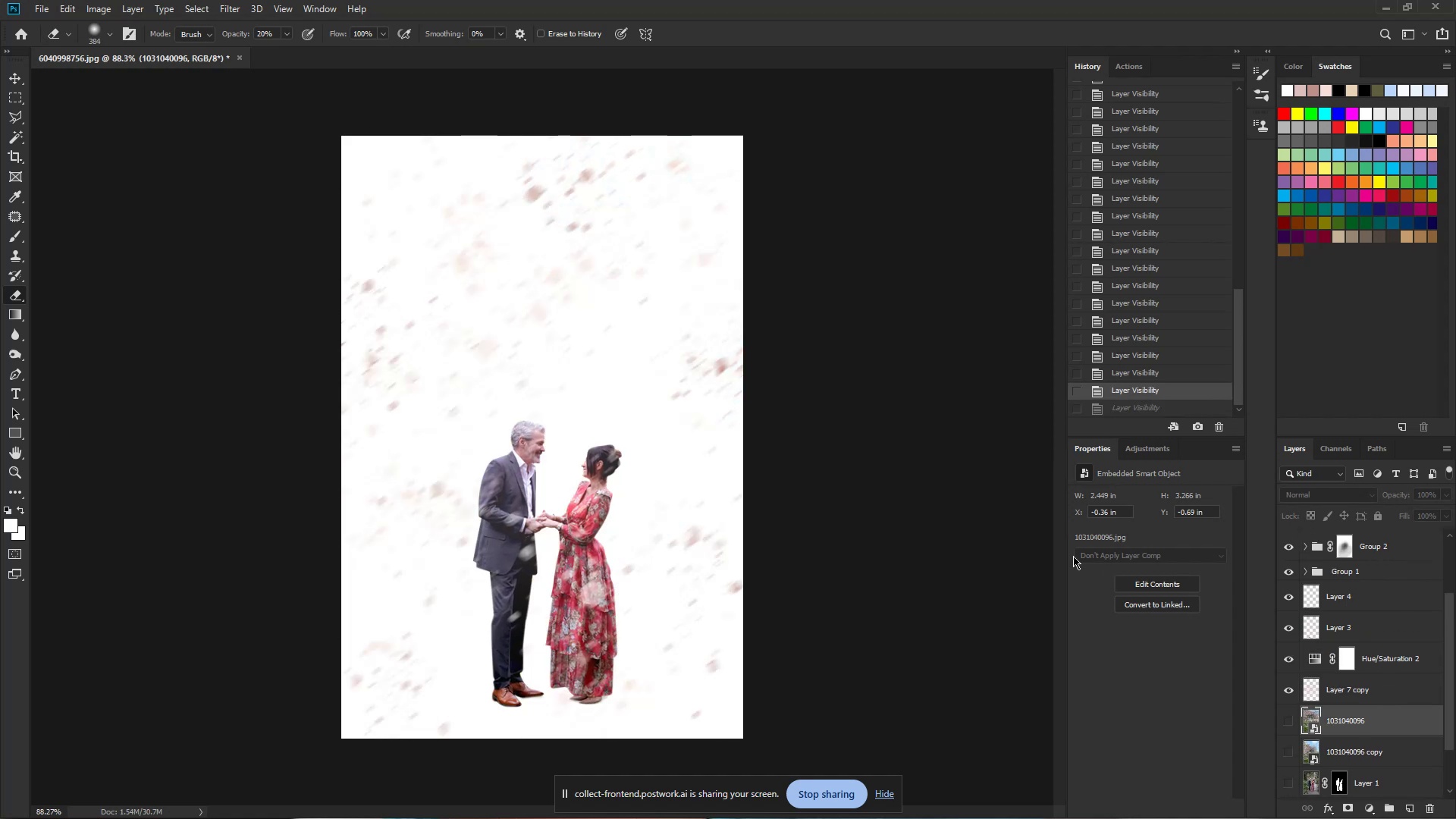 
key(Control+Z)
 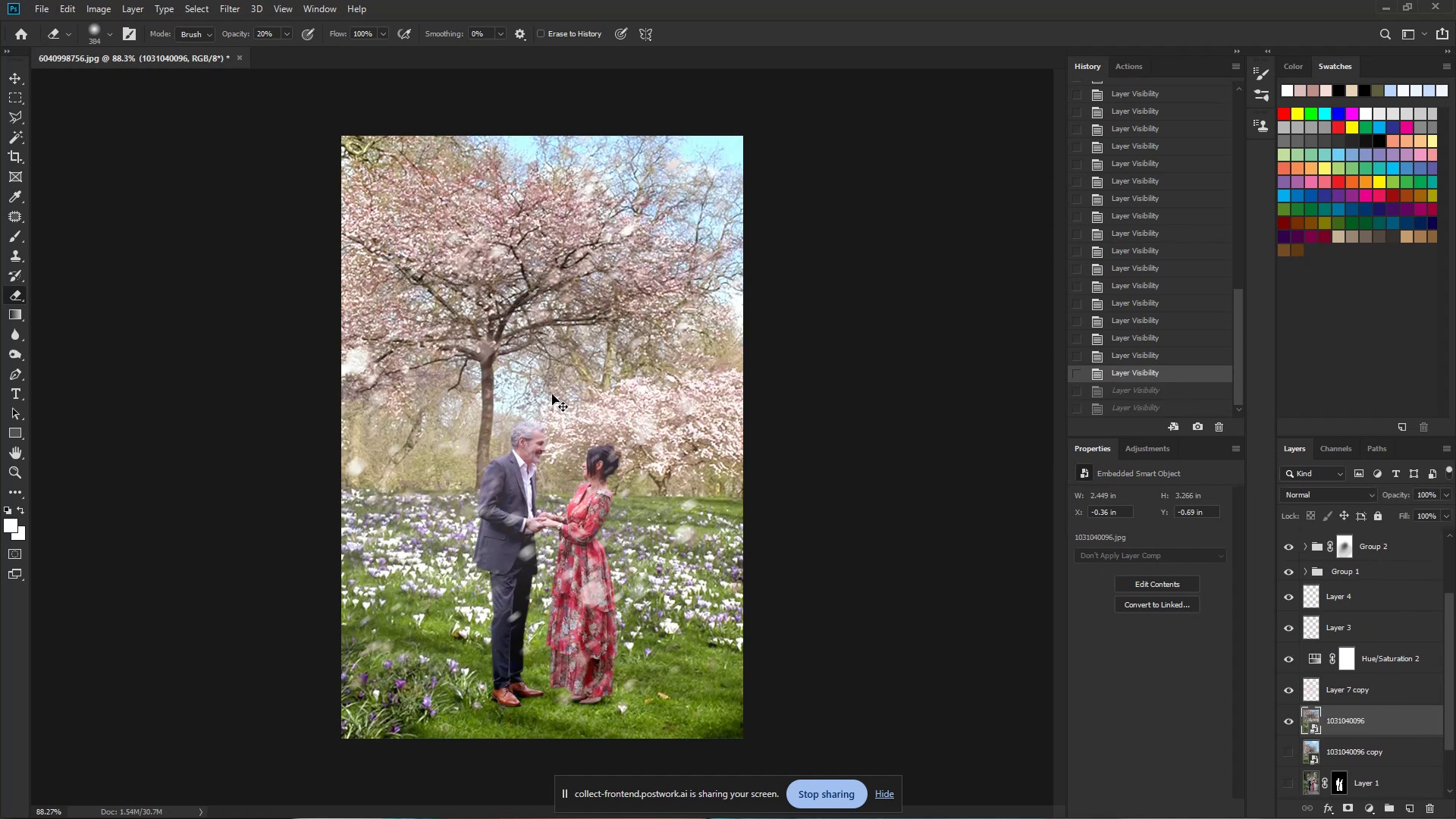 
hold_key(key=Space, duration=0.76)
 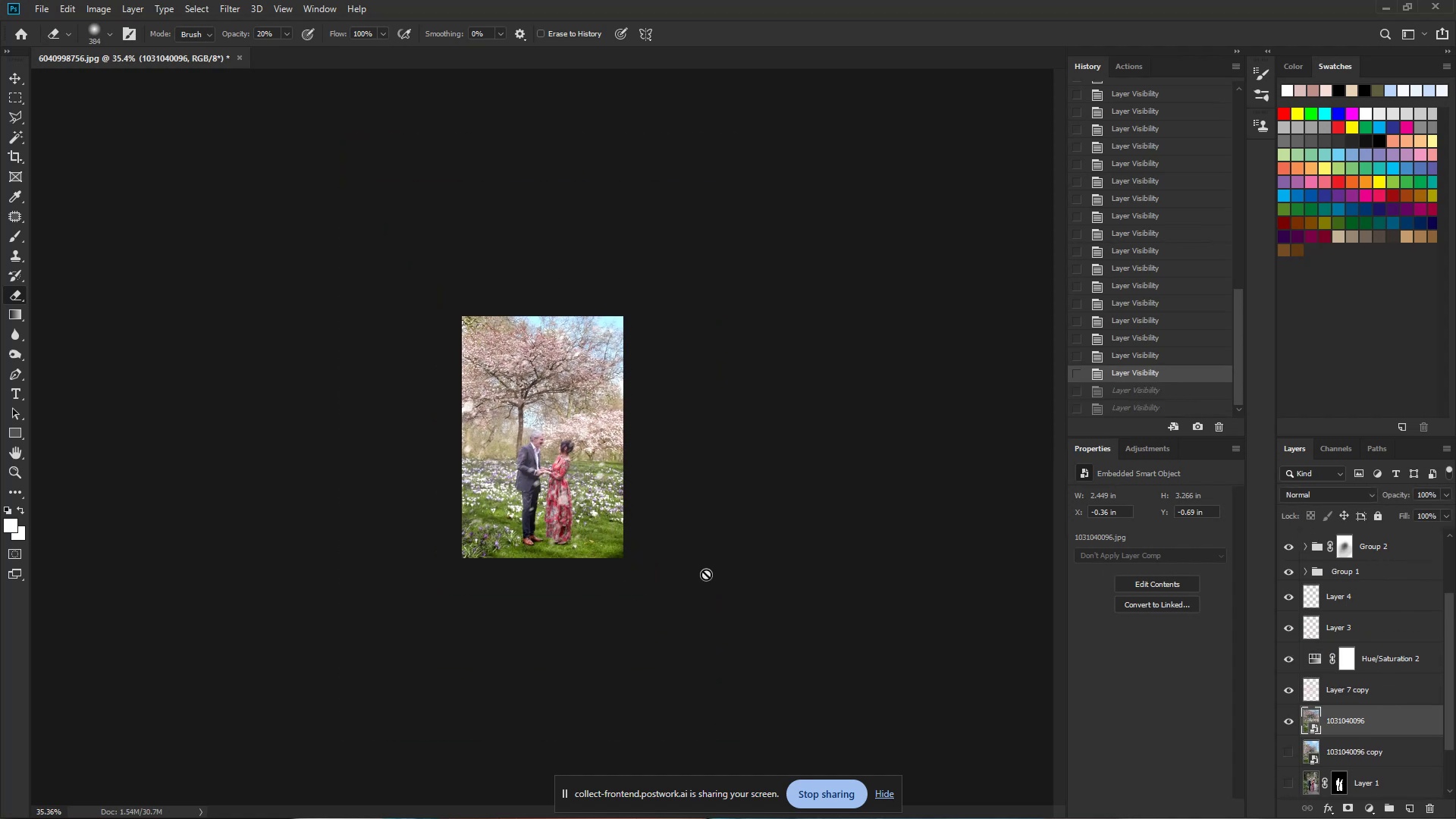 
hold_key(key=ControlLeft, duration=2.73)
 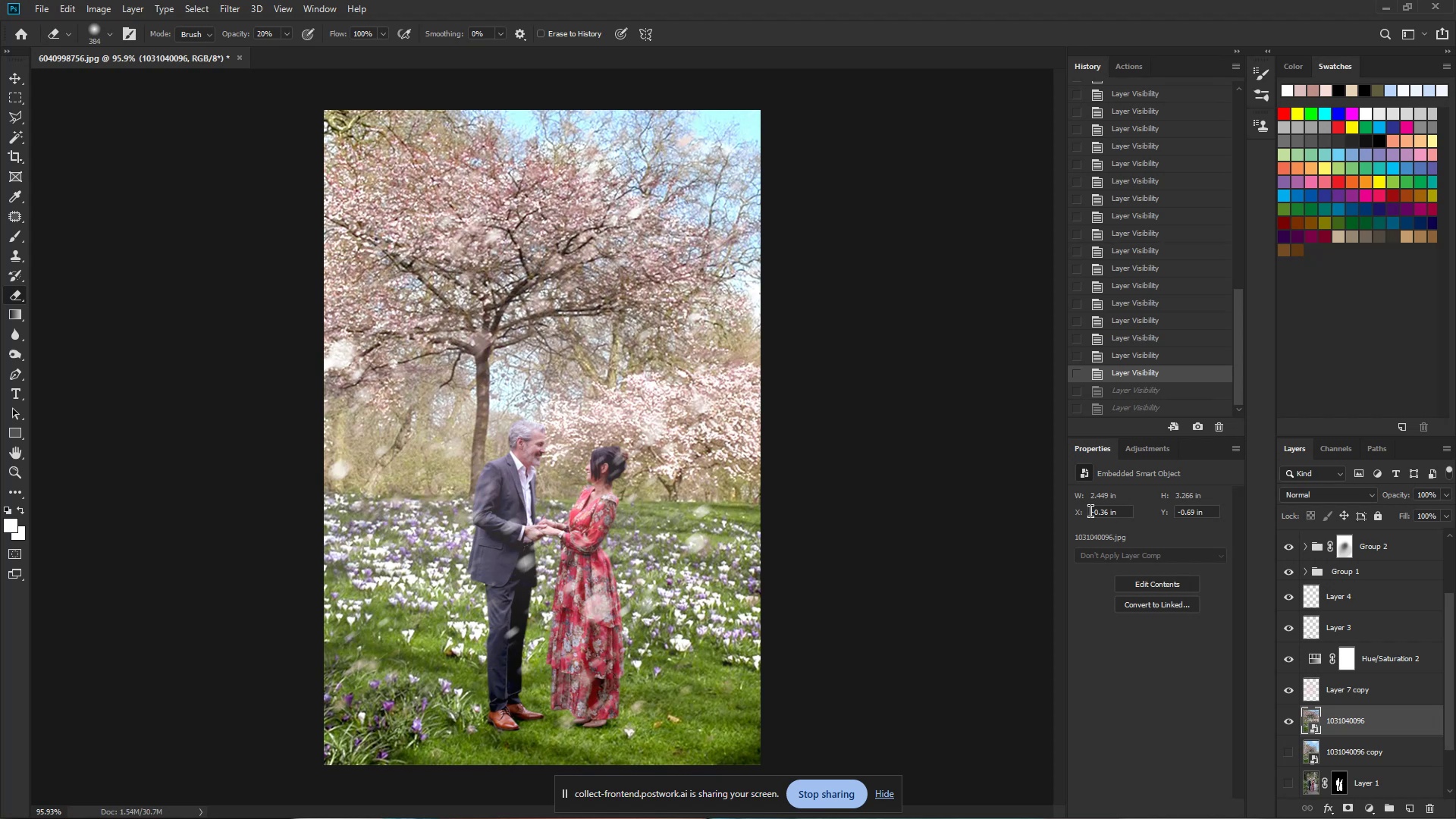 
hold_key(key=Space, duration=1.53)
 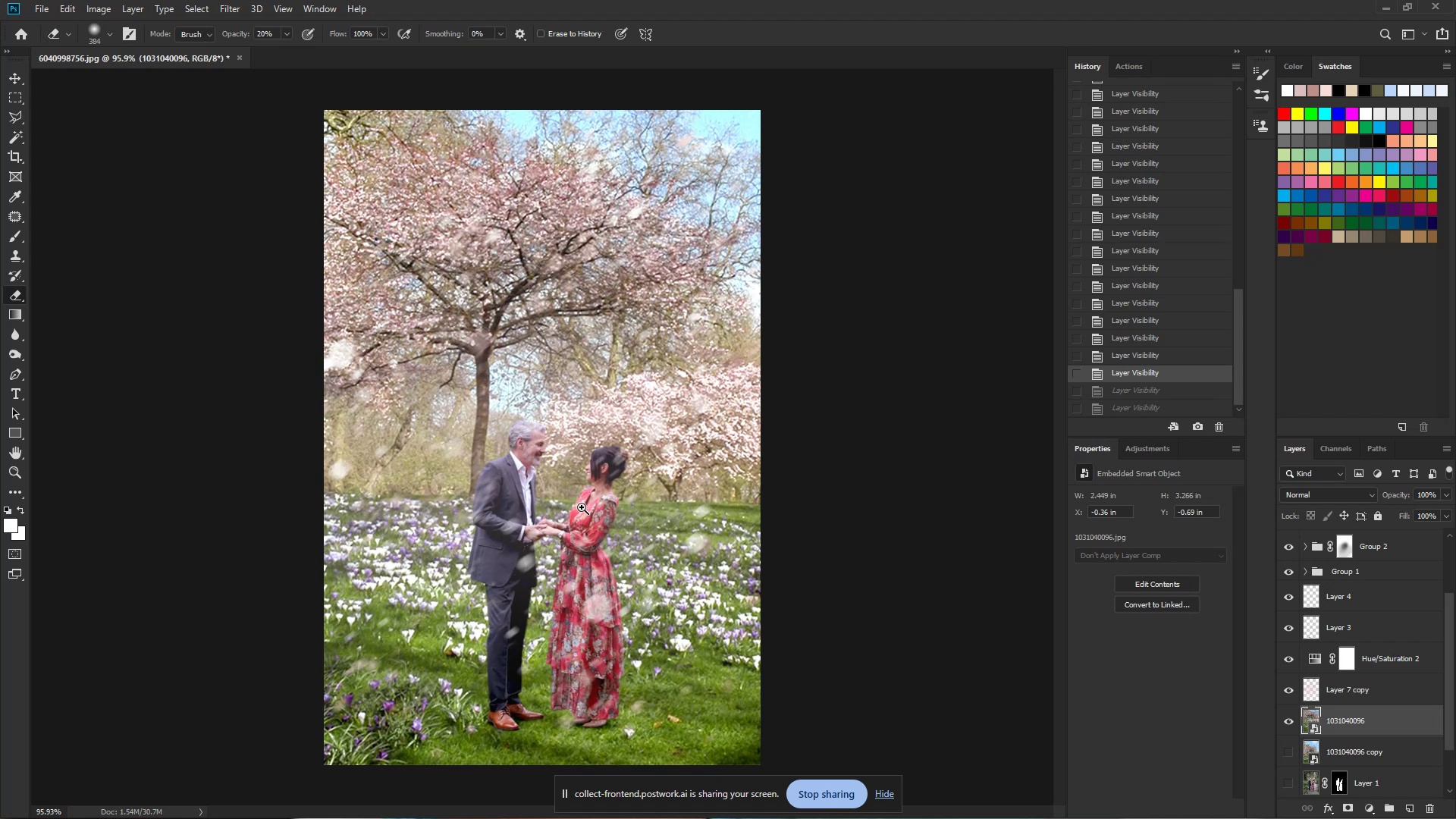 
hold_key(key=Space, duration=1.11)
 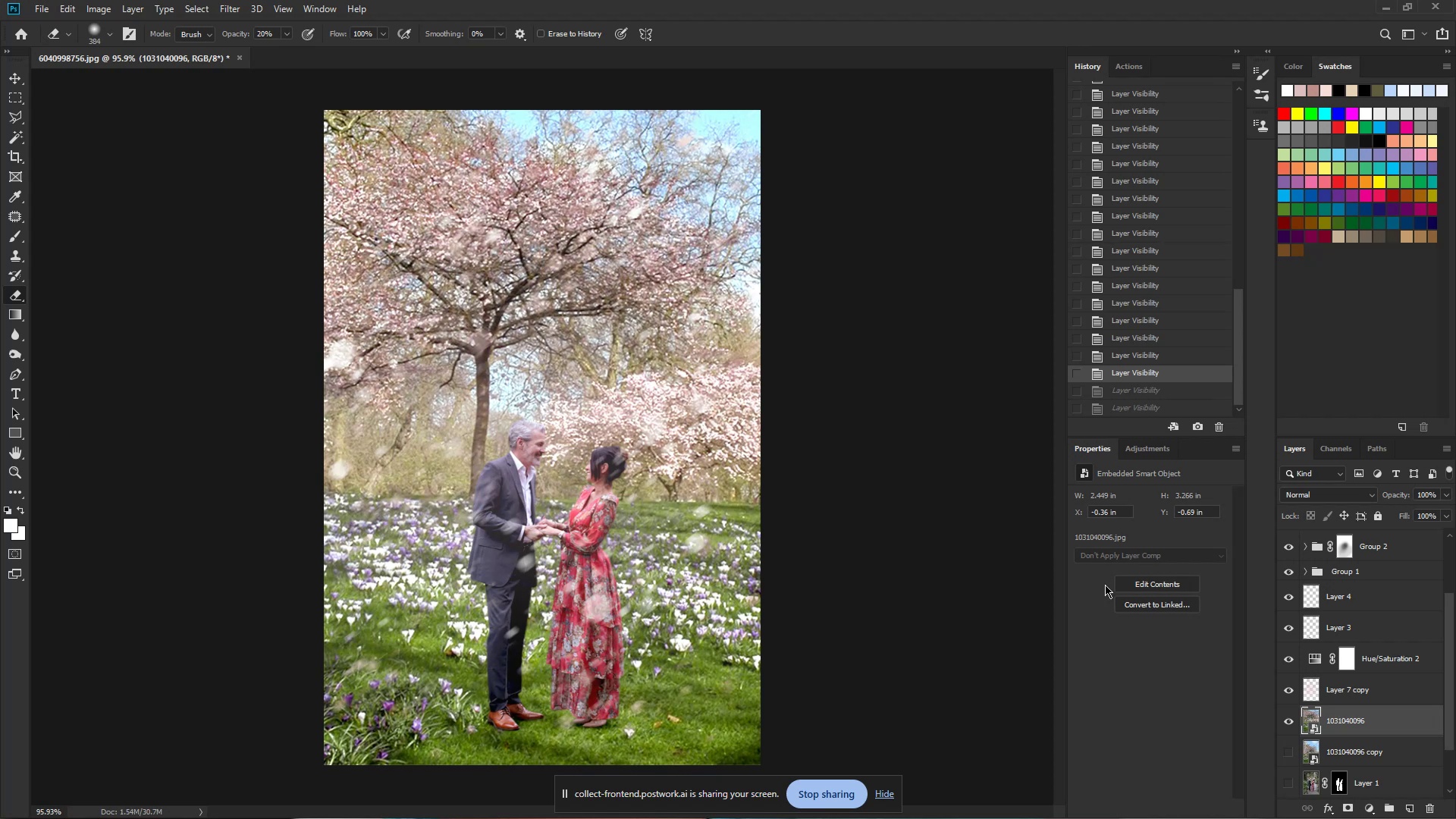 
left_click([1147, 454])
 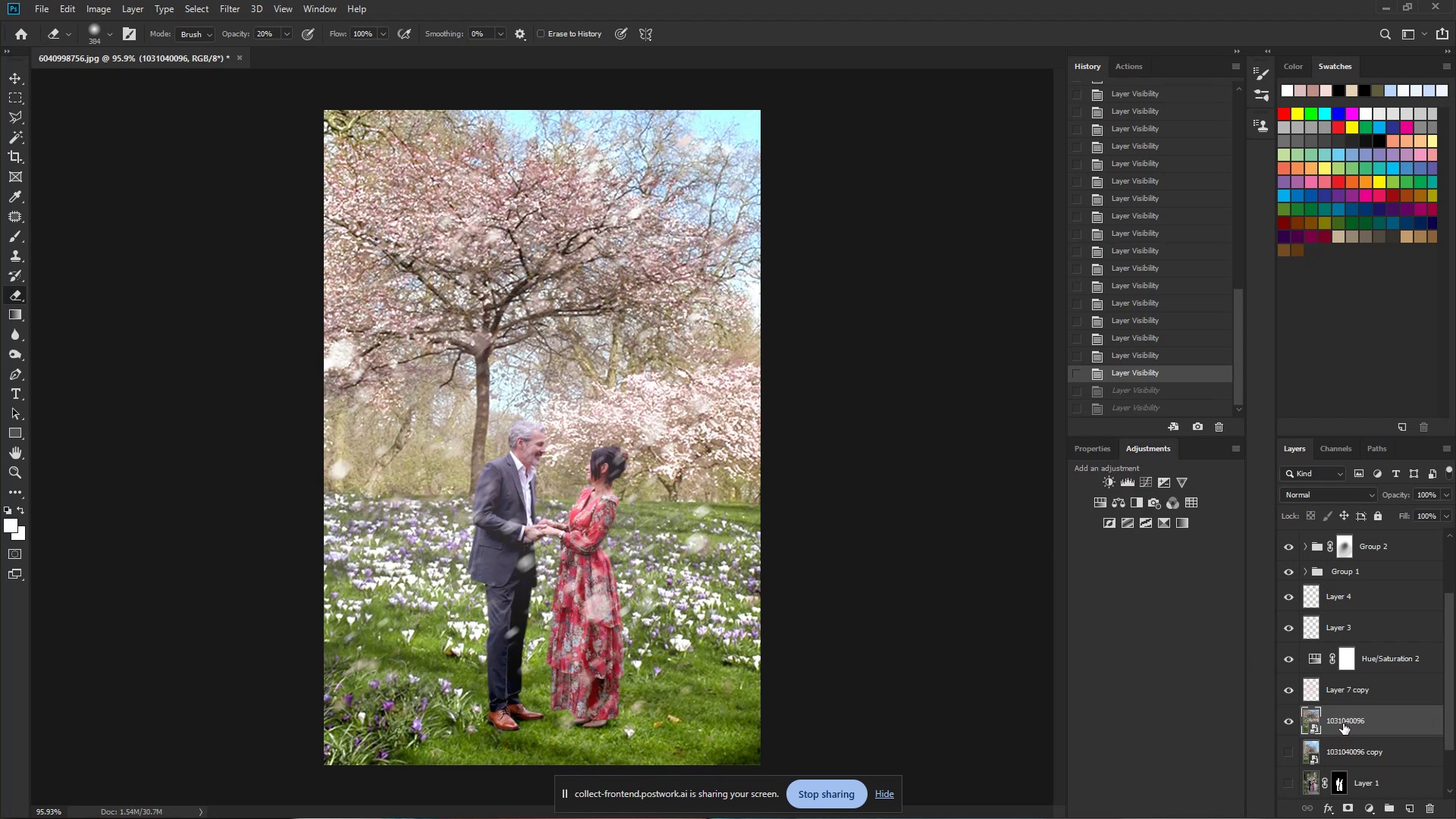 
left_click([1350, 725])
 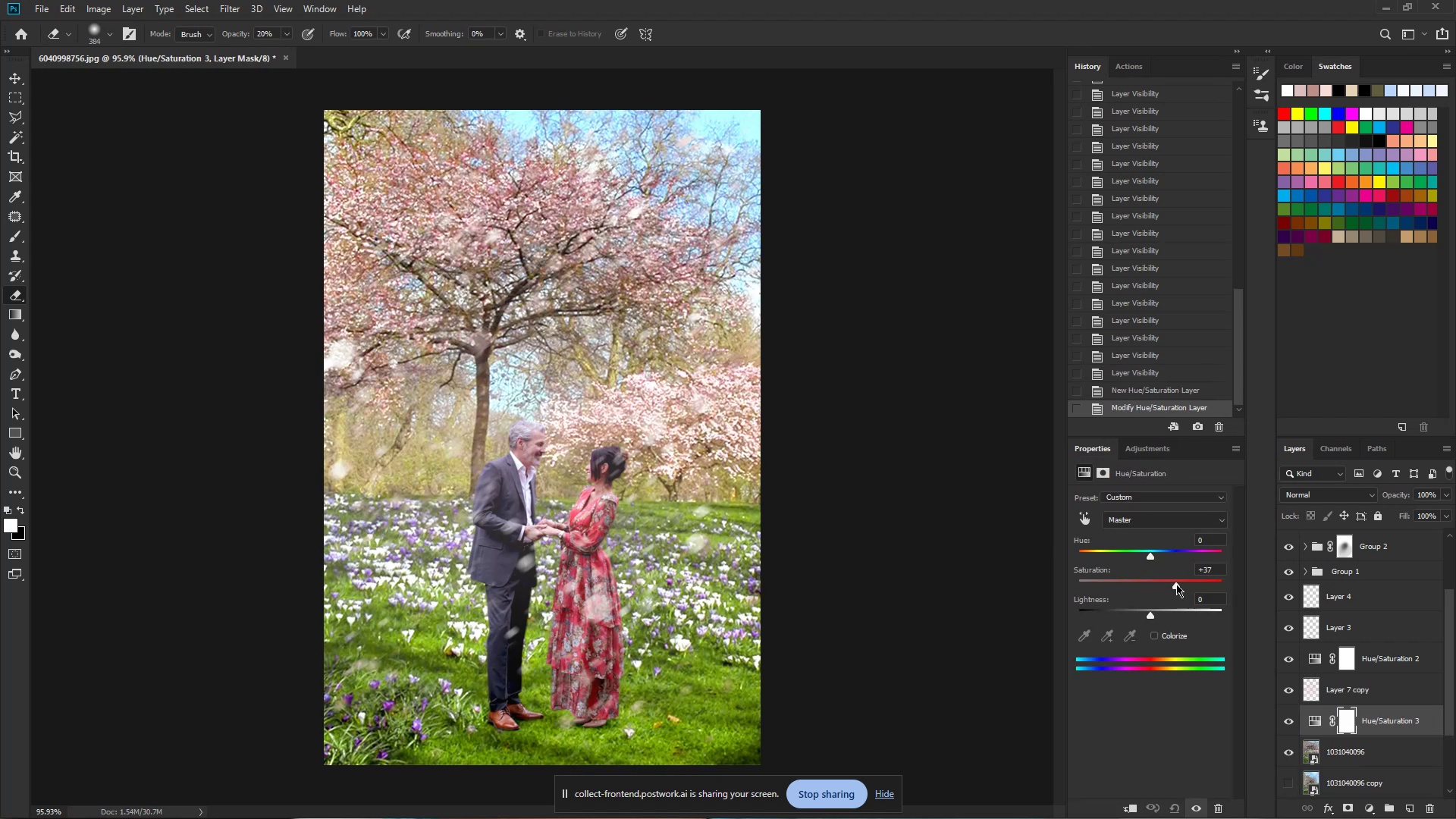 
wait(7.29)
 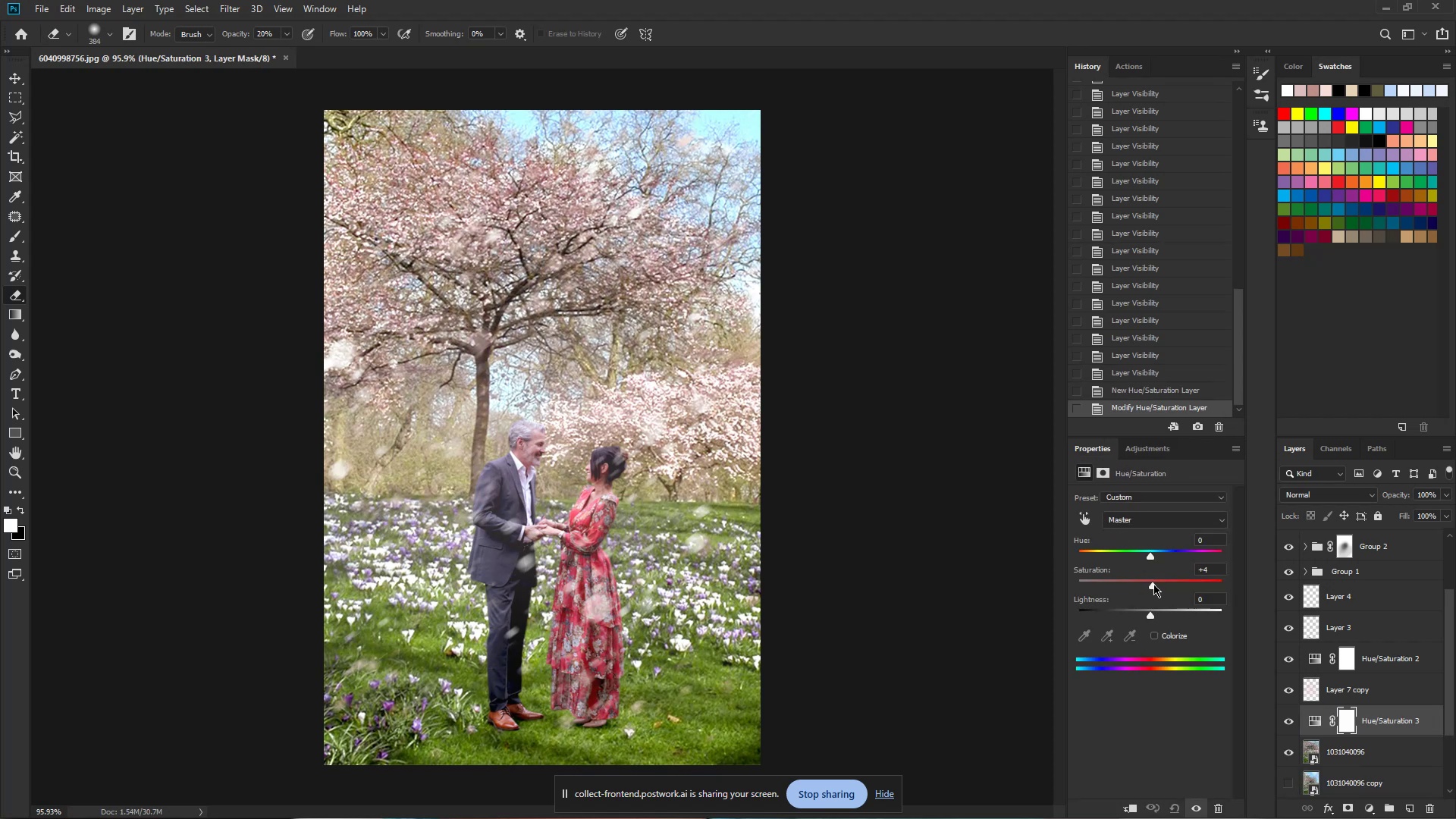 
left_click([1145, 523])
 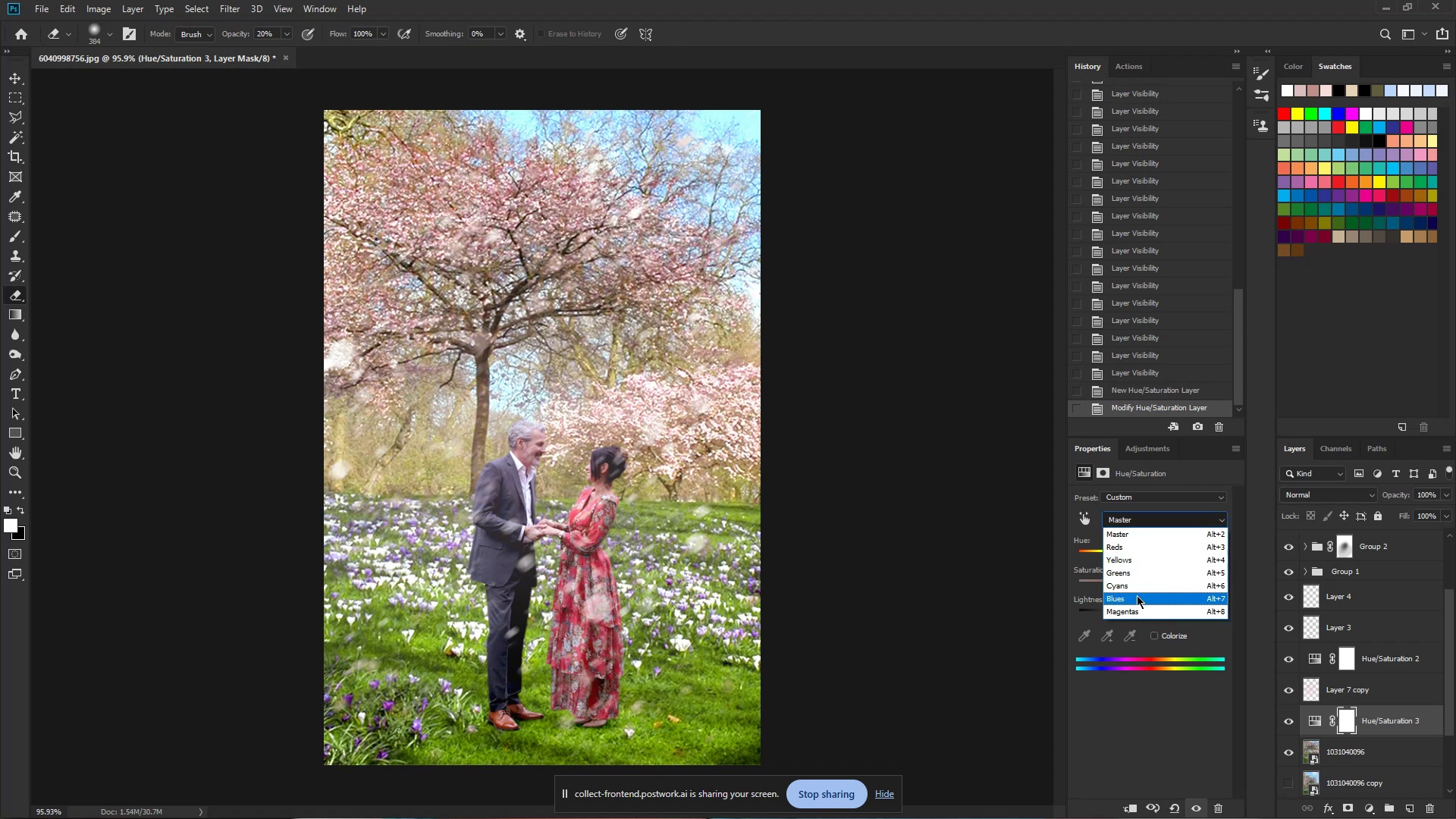 
left_click([1134, 548])
 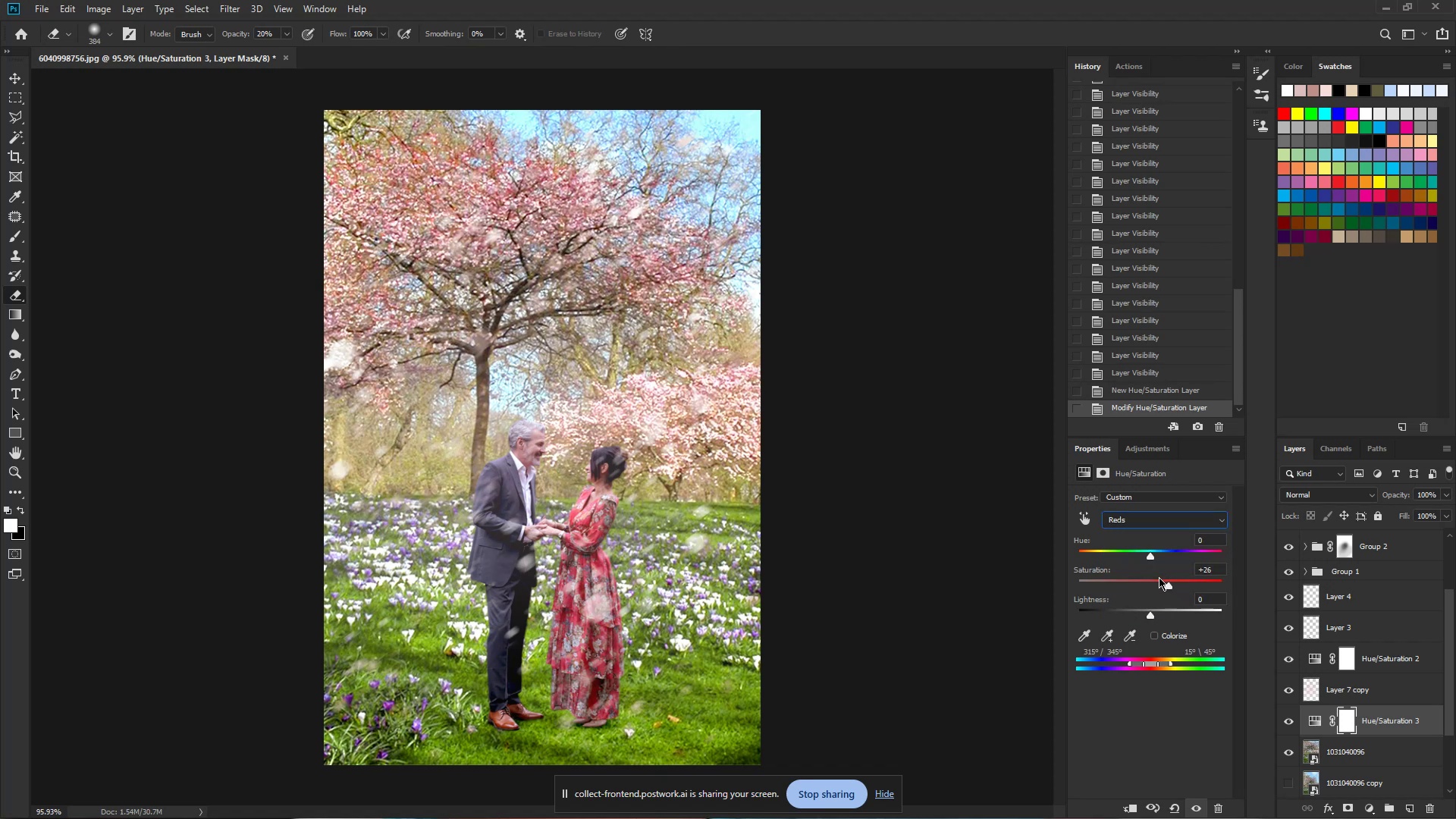 
wait(8.32)
 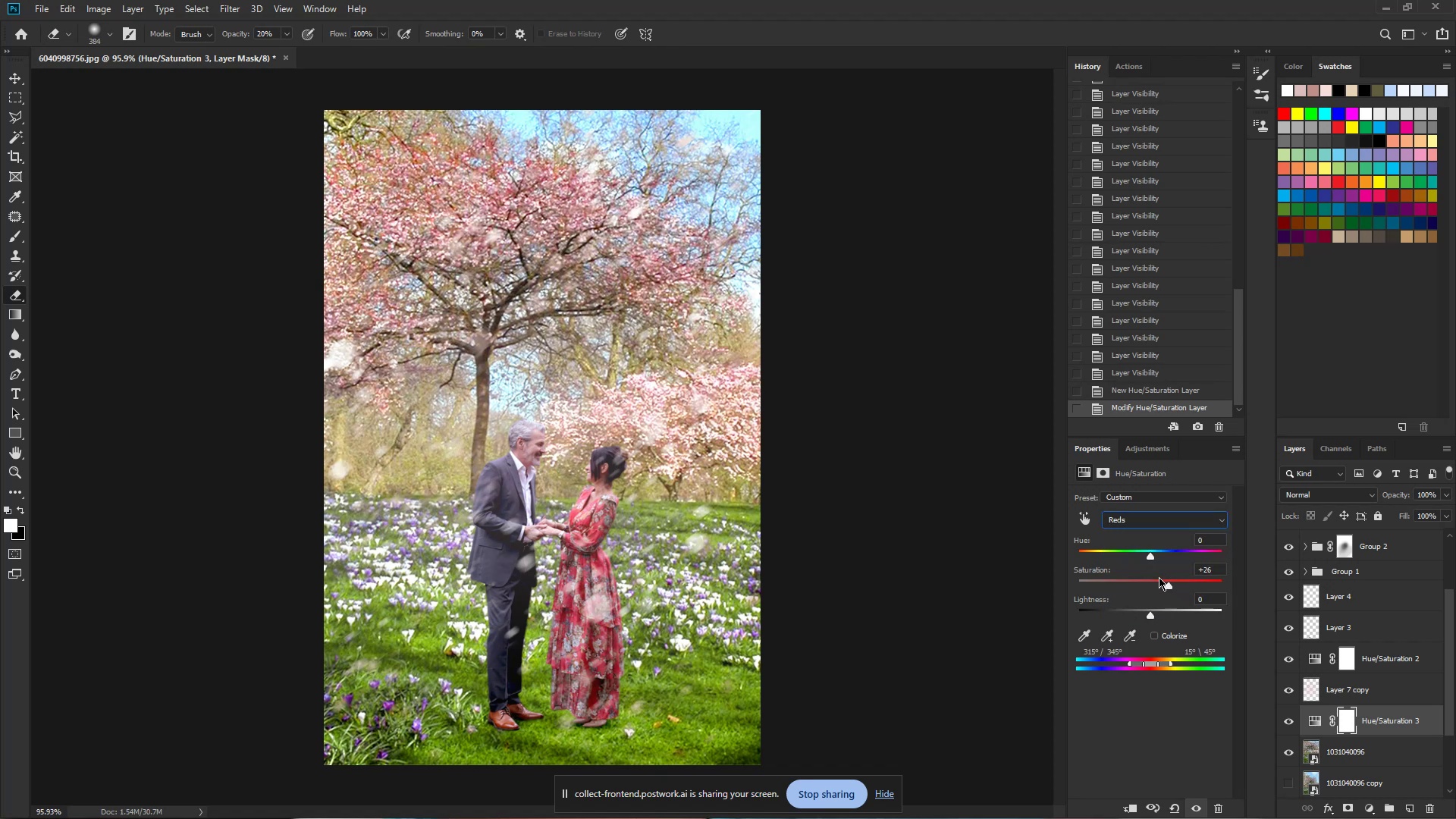 
left_click([1141, 529])
 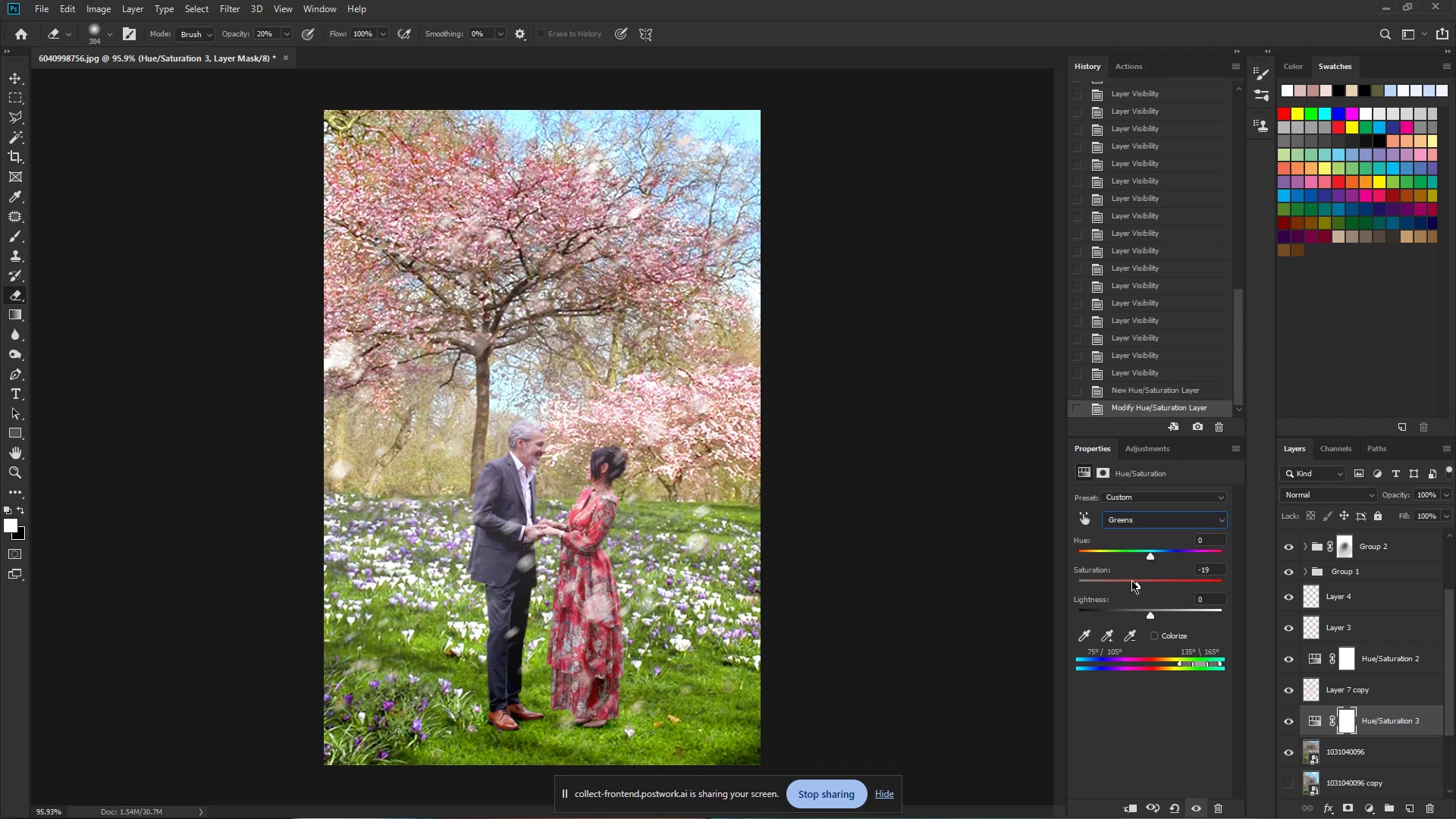 
wait(7.11)
 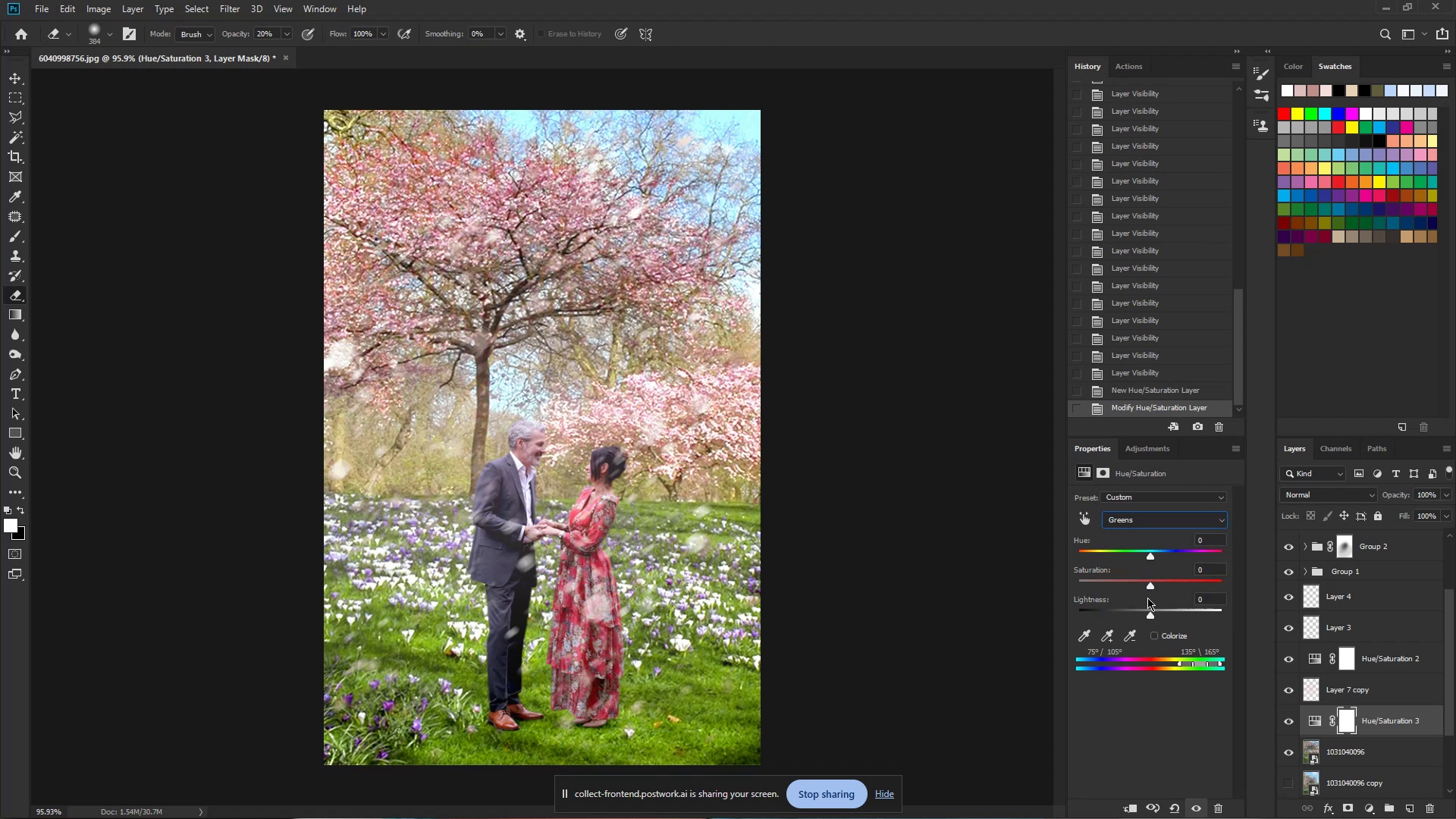 
left_click([1131, 522])
 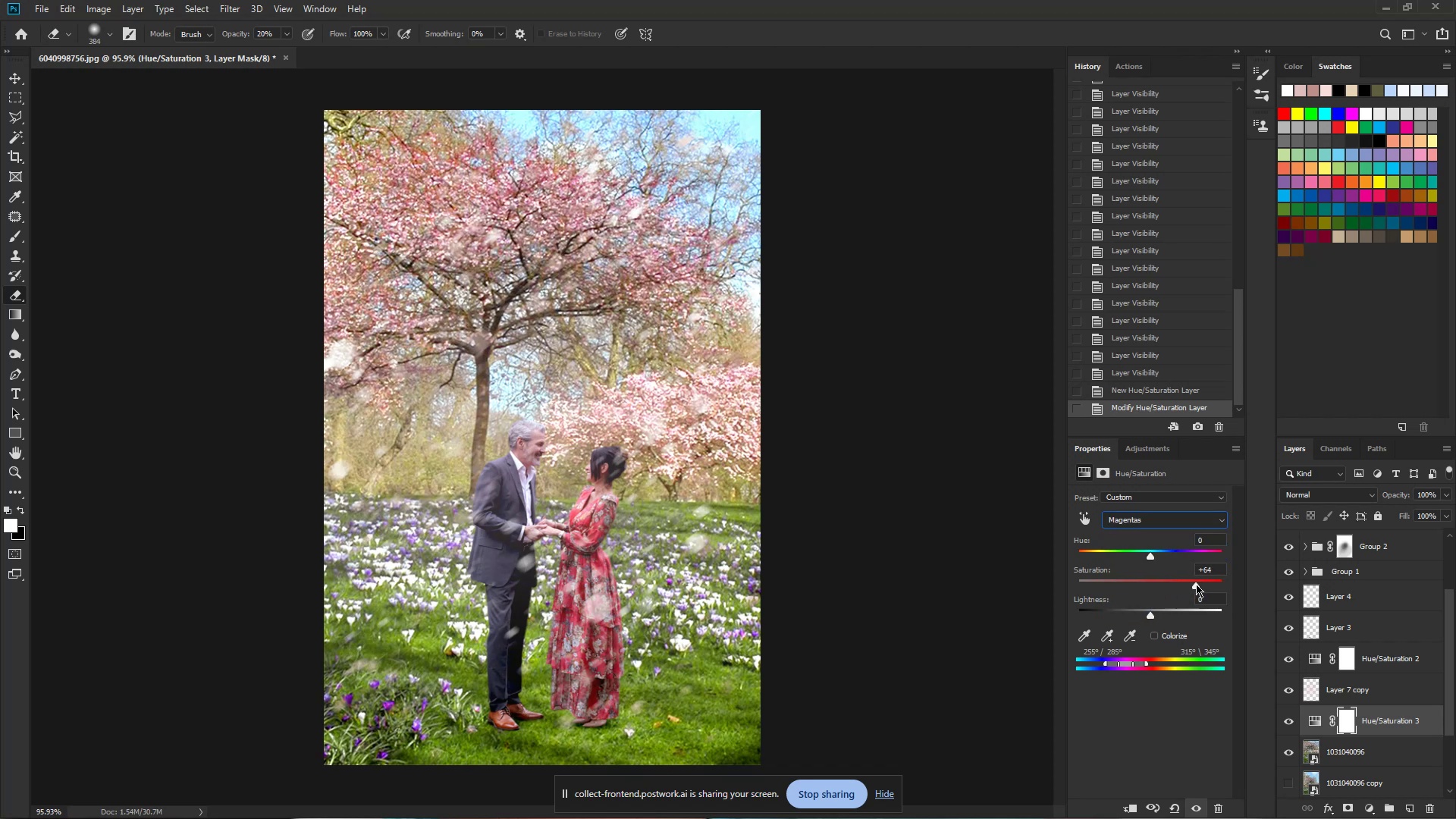 
hold_key(key=ControlLeft, duration=1.5)
 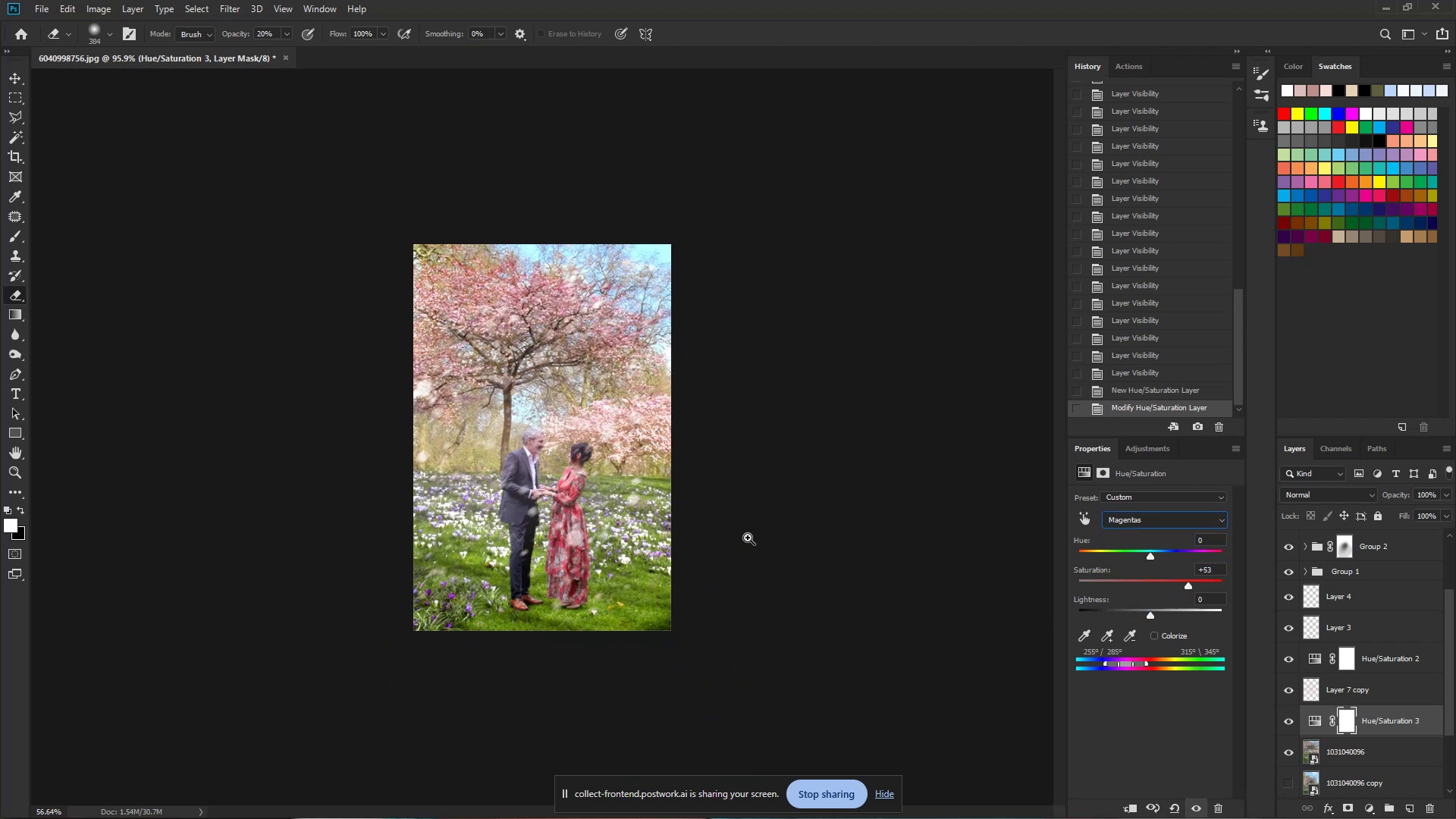 
hold_key(key=Space, duration=1.5)
 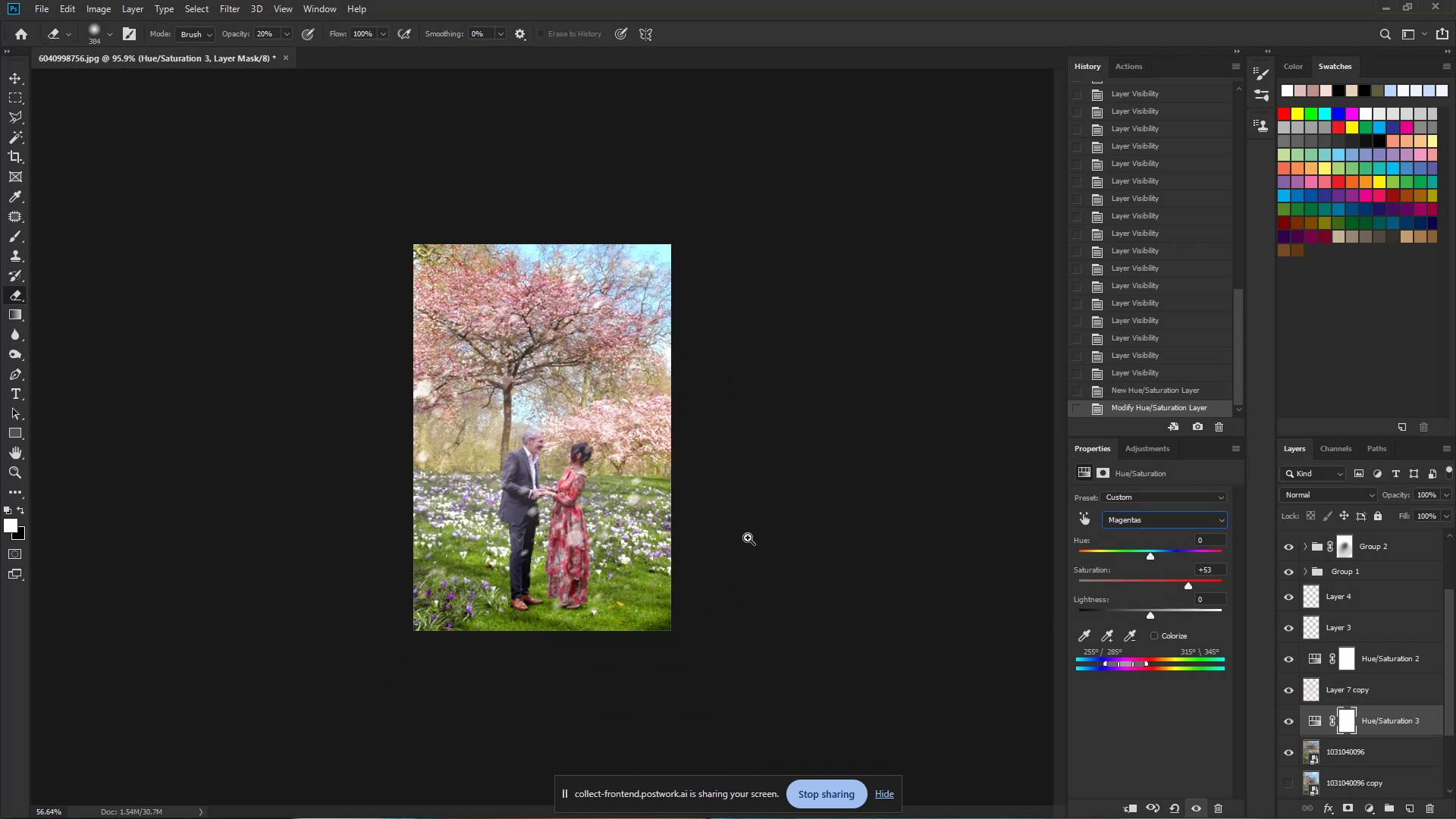 
hold_key(key=Space, duration=1.51)
 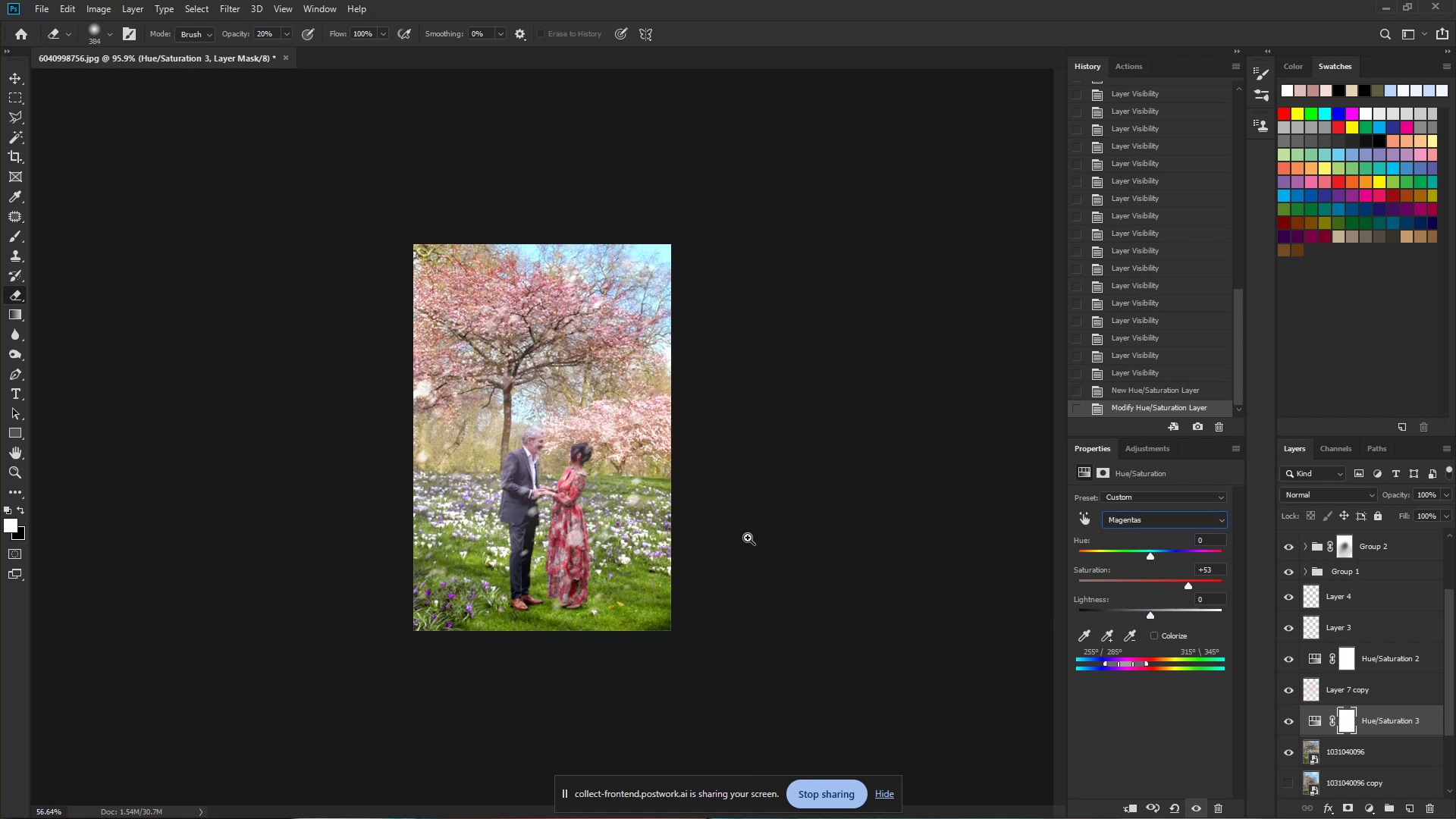 
hold_key(key=ControlLeft, duration=1.51)
 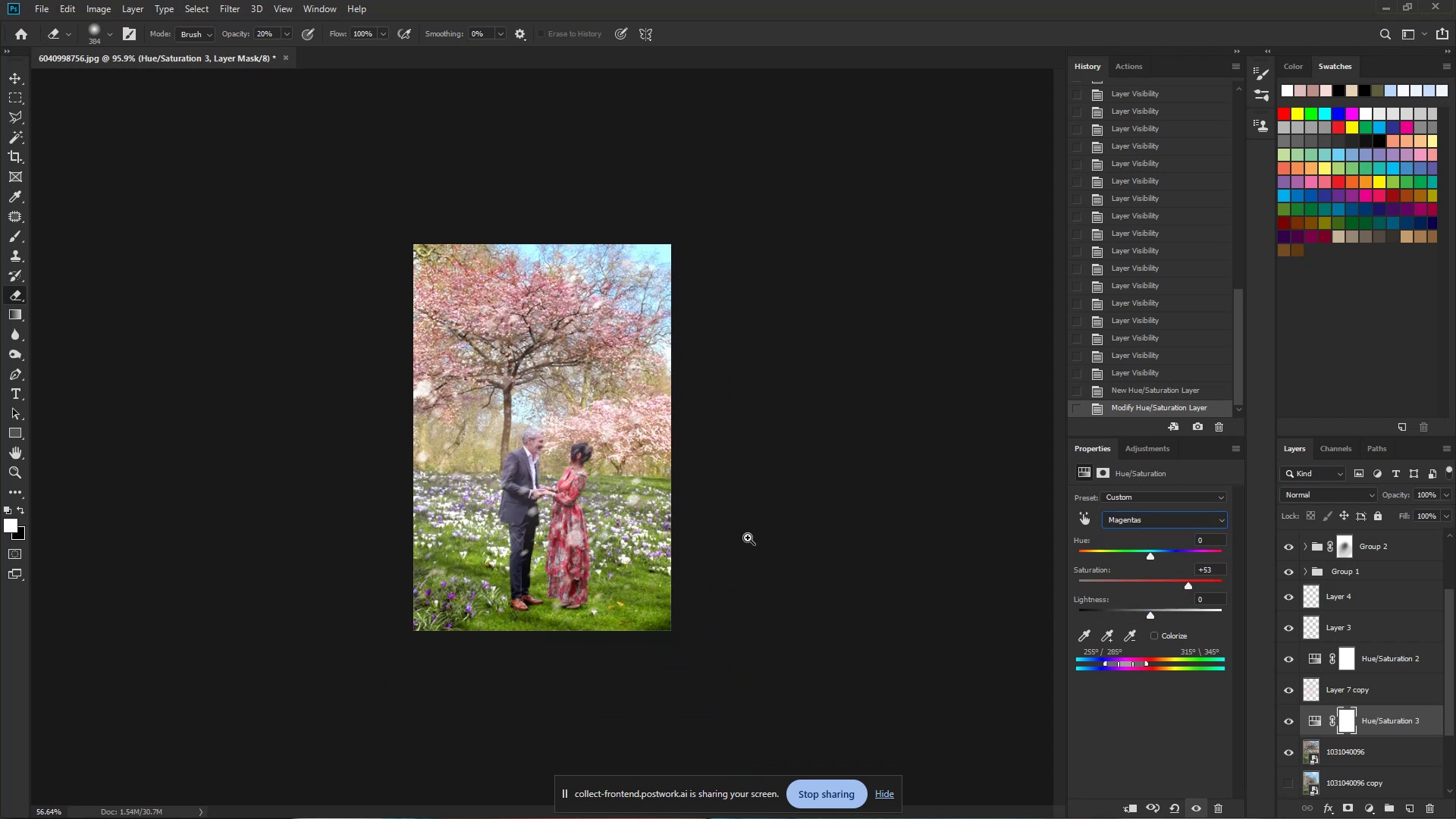 
hold_key(key=Space, duration=1.52)
 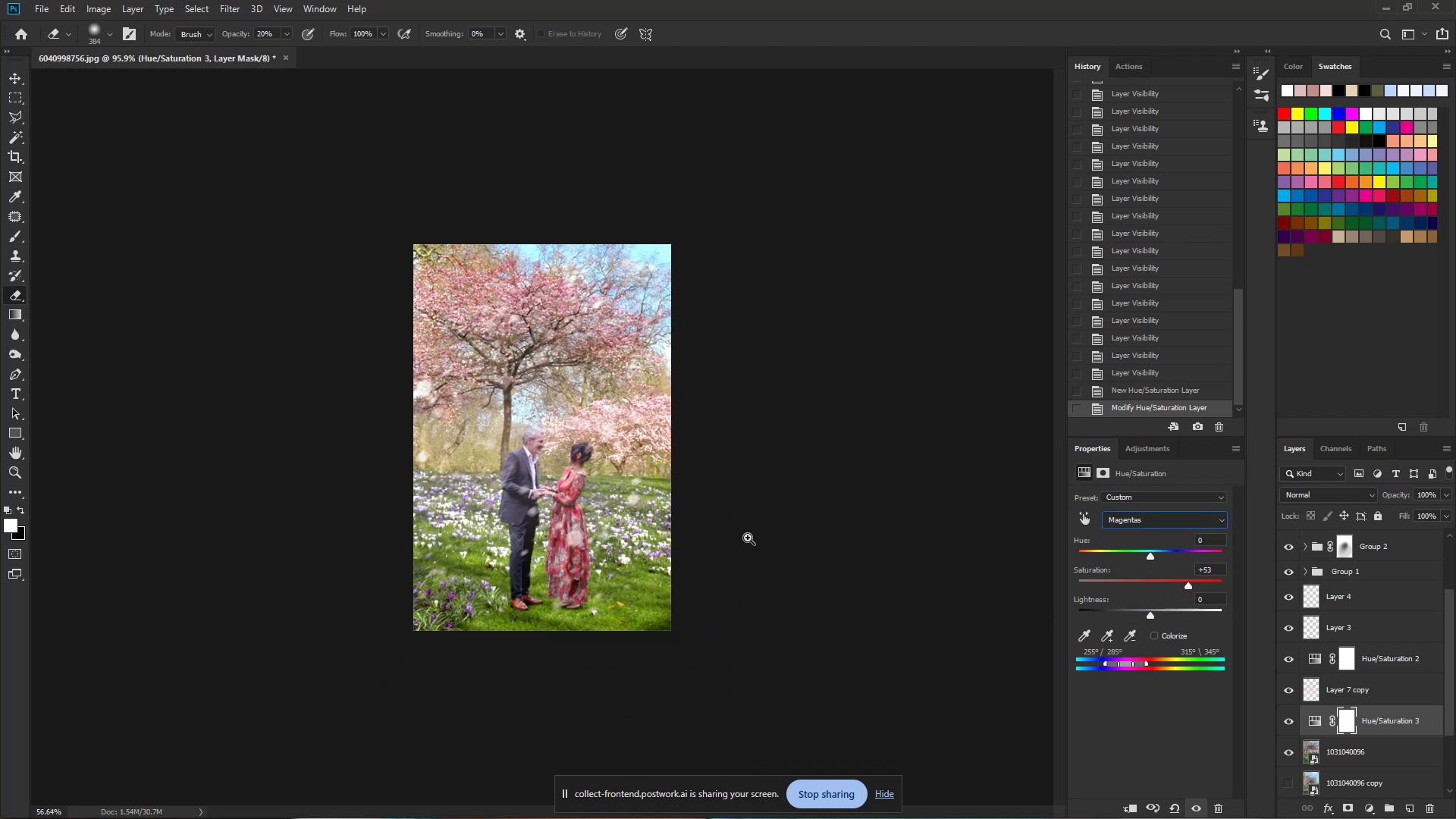 
hold_key(key=ControlLeft, duration=1.52)
 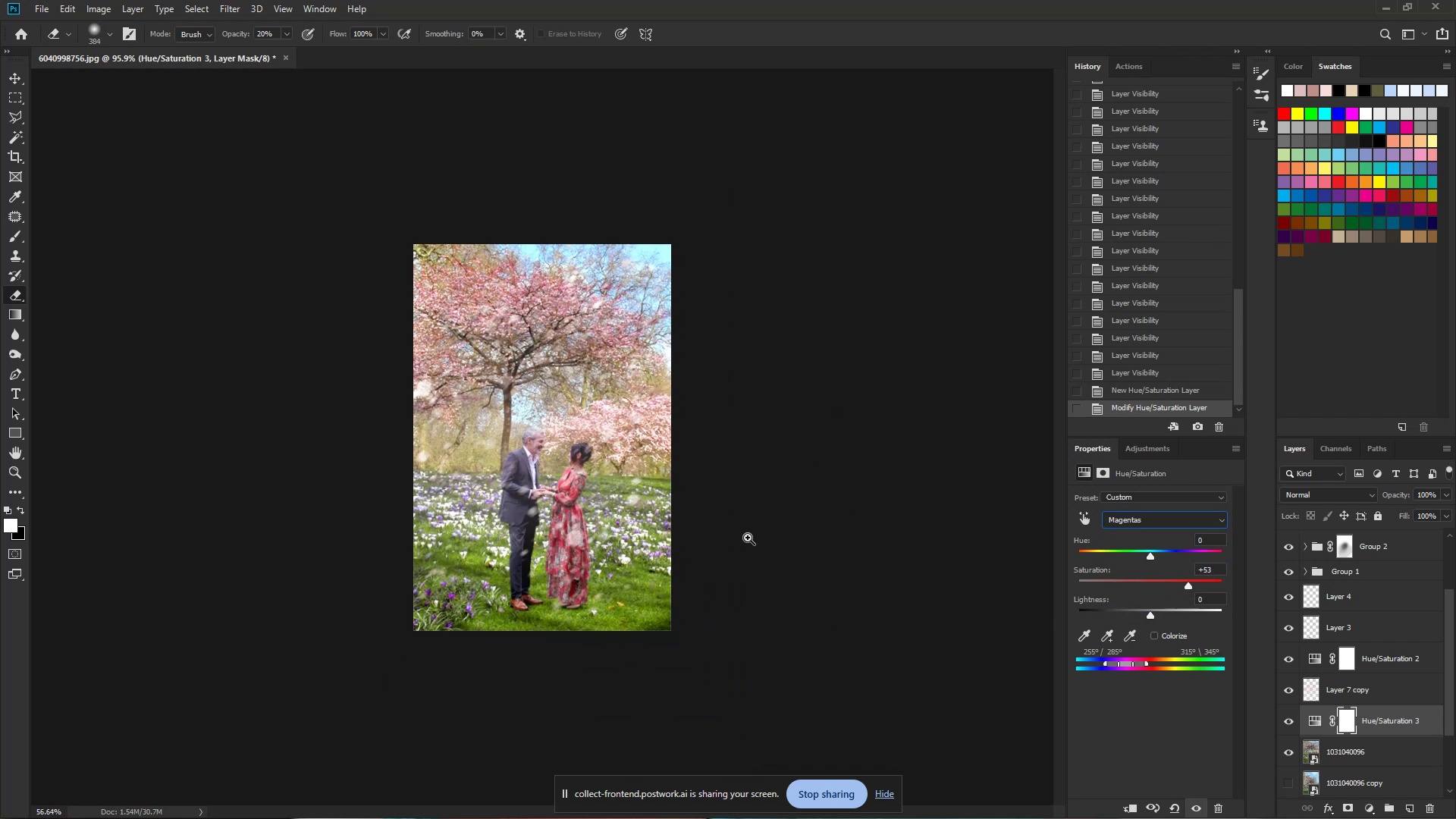 
hold_key(key=ControlLeft, duration=1.53)
 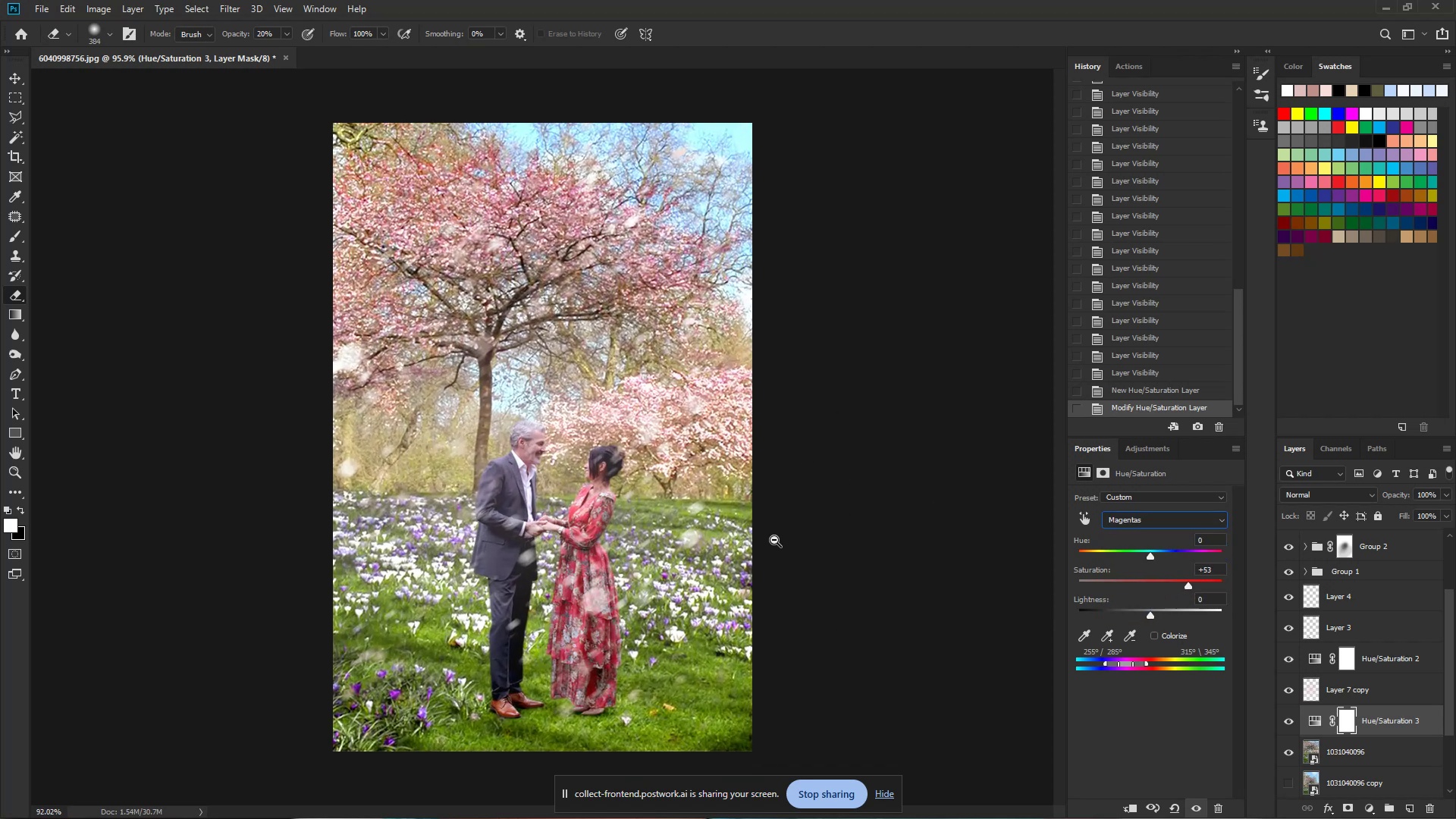 
hold_key(key=Space, duration=1.53)
 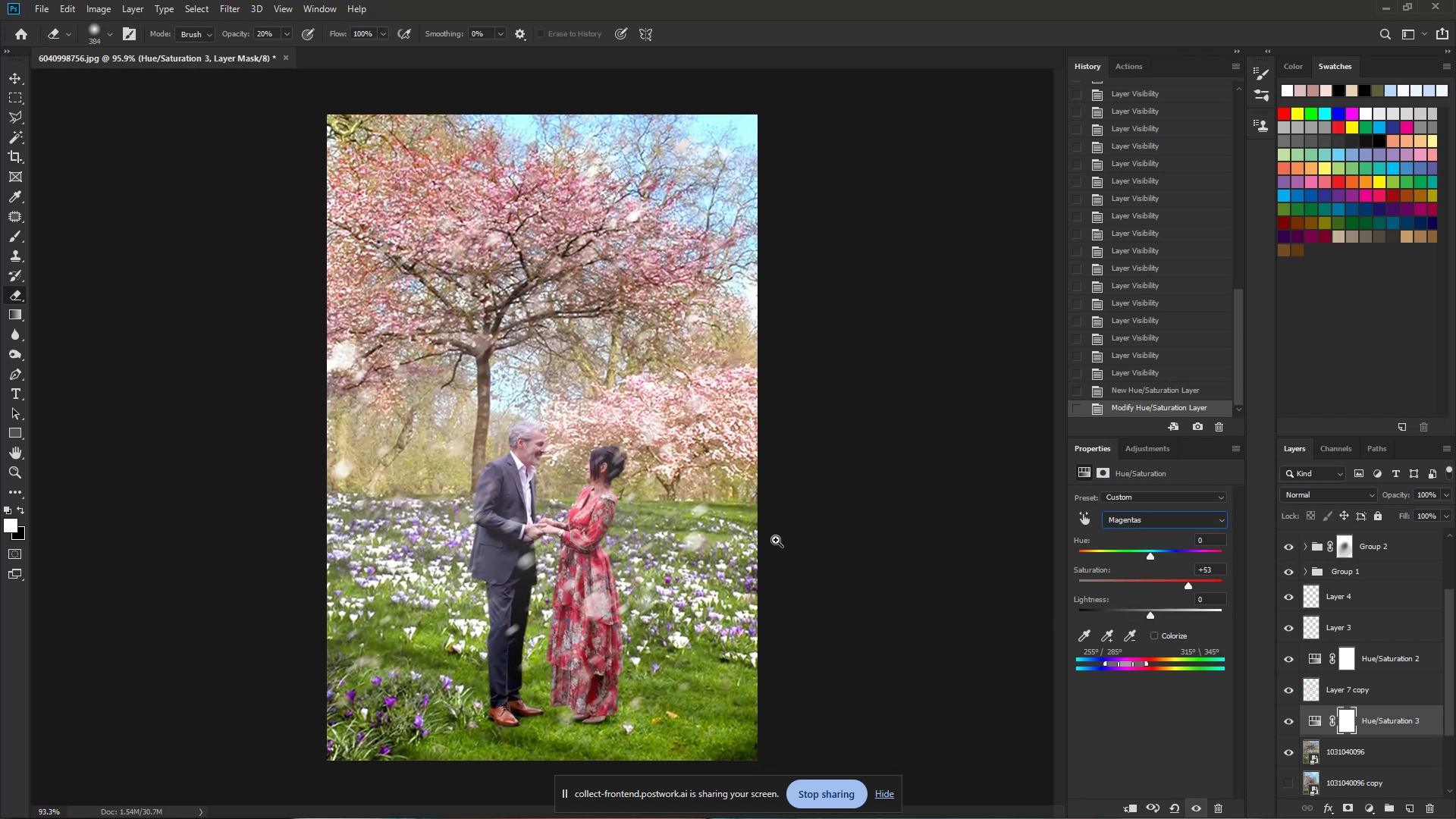 
hold_key(key=ControlLeft, duration=1.52)
 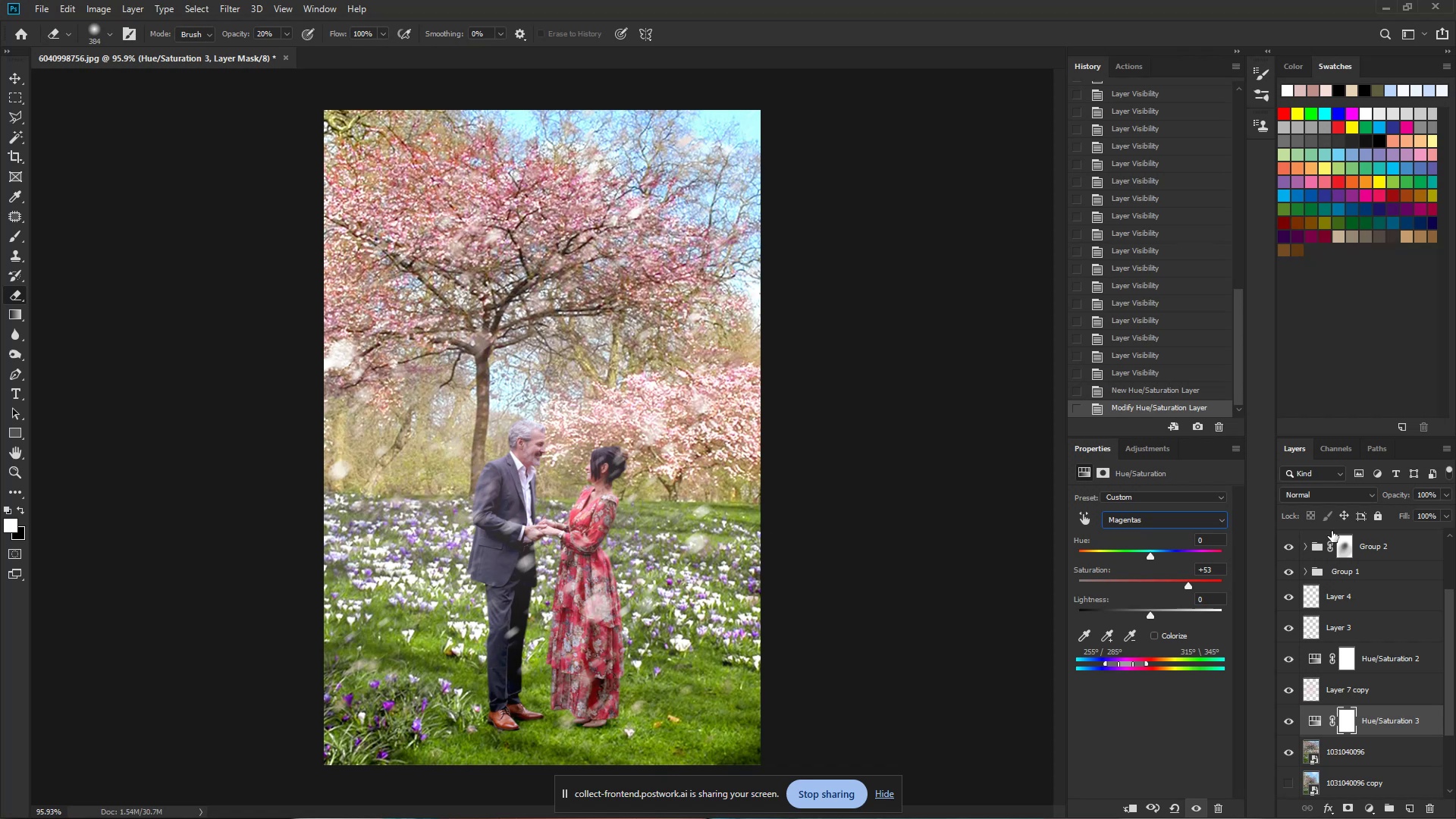 
hold_key(key=Space, duration=1.52)
 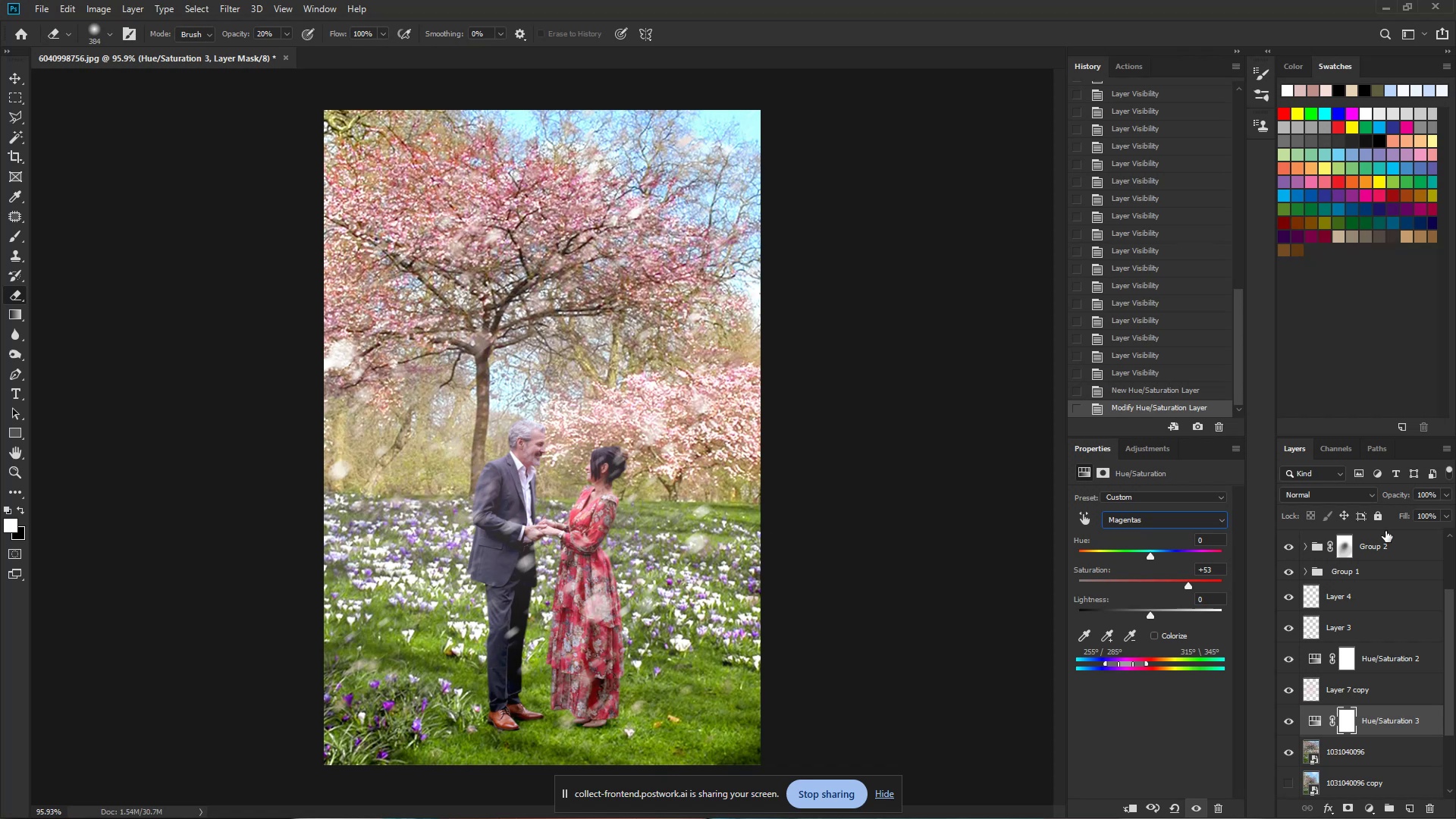 
key(Control+Space)
 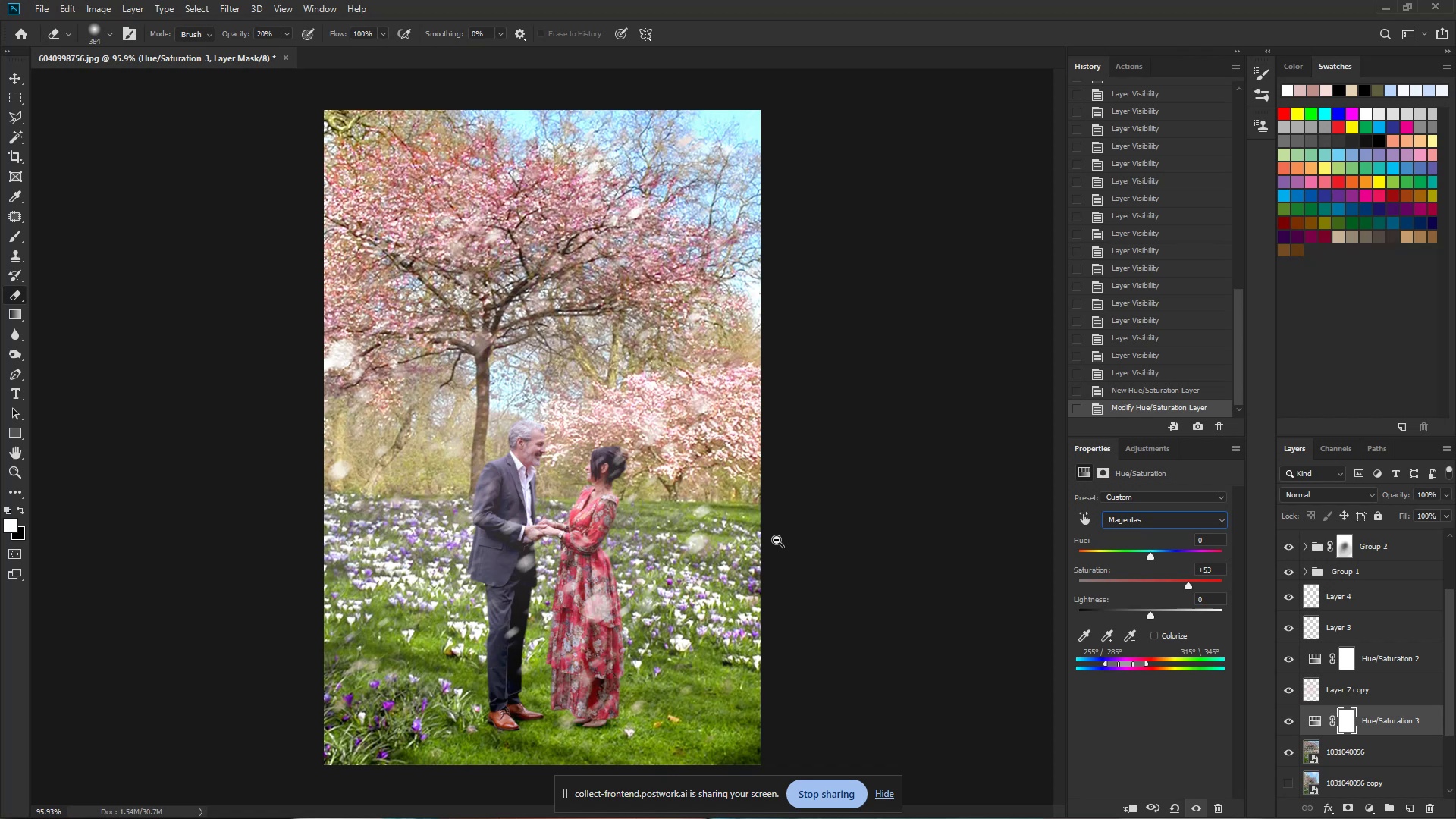 
key(Control+Space)
 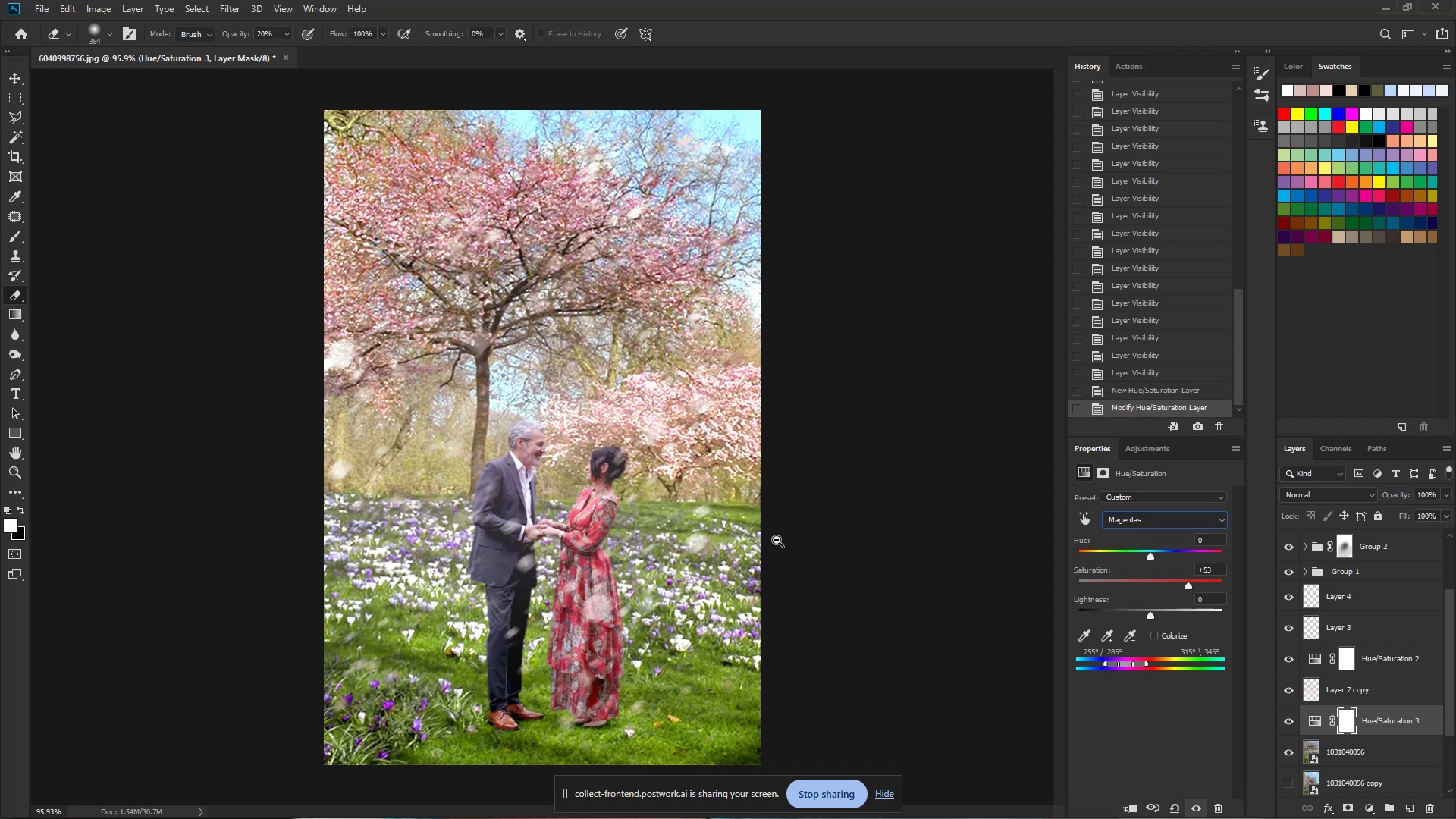 
key(Control+Space)
 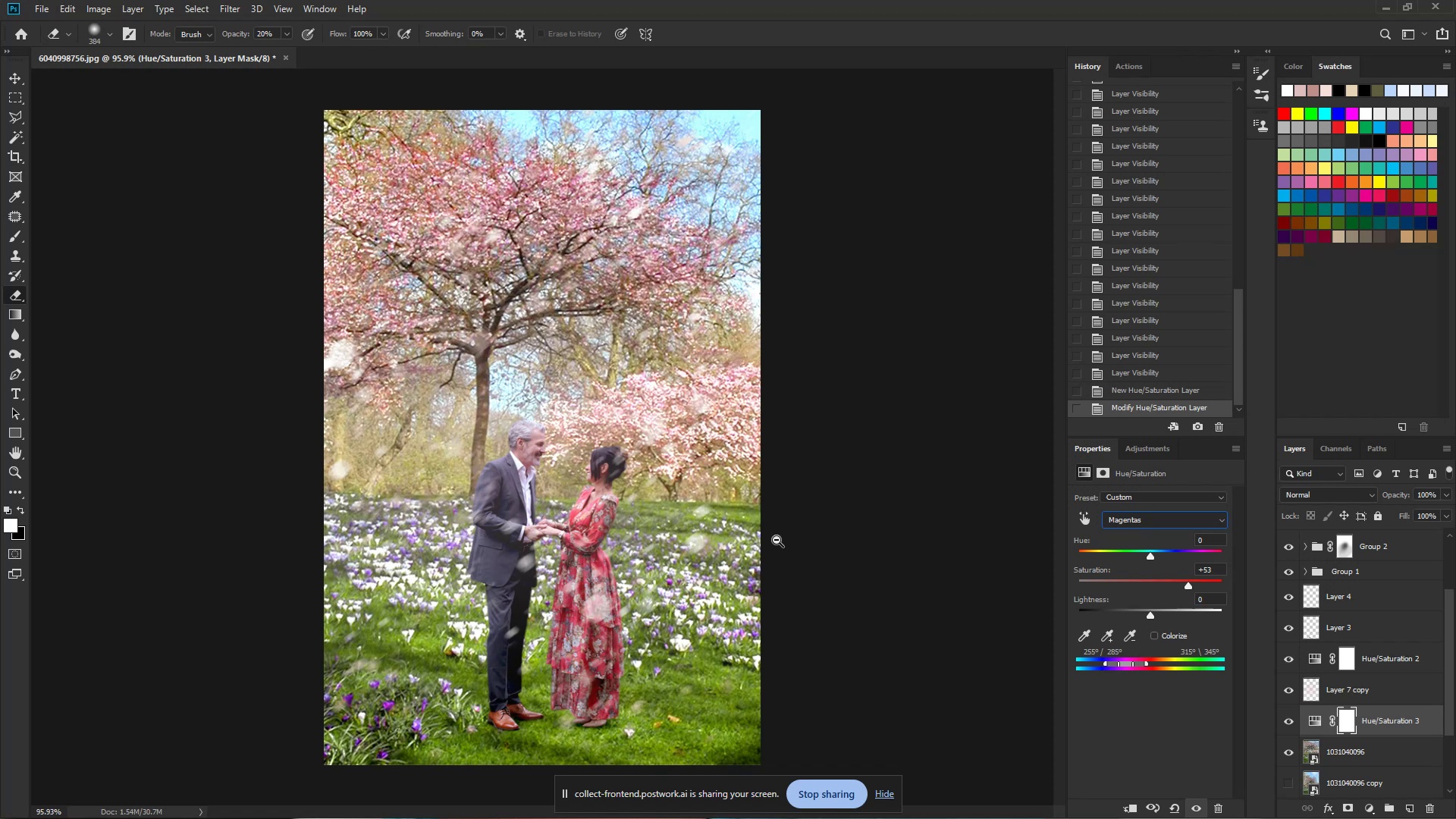 
key(Control+Space)
 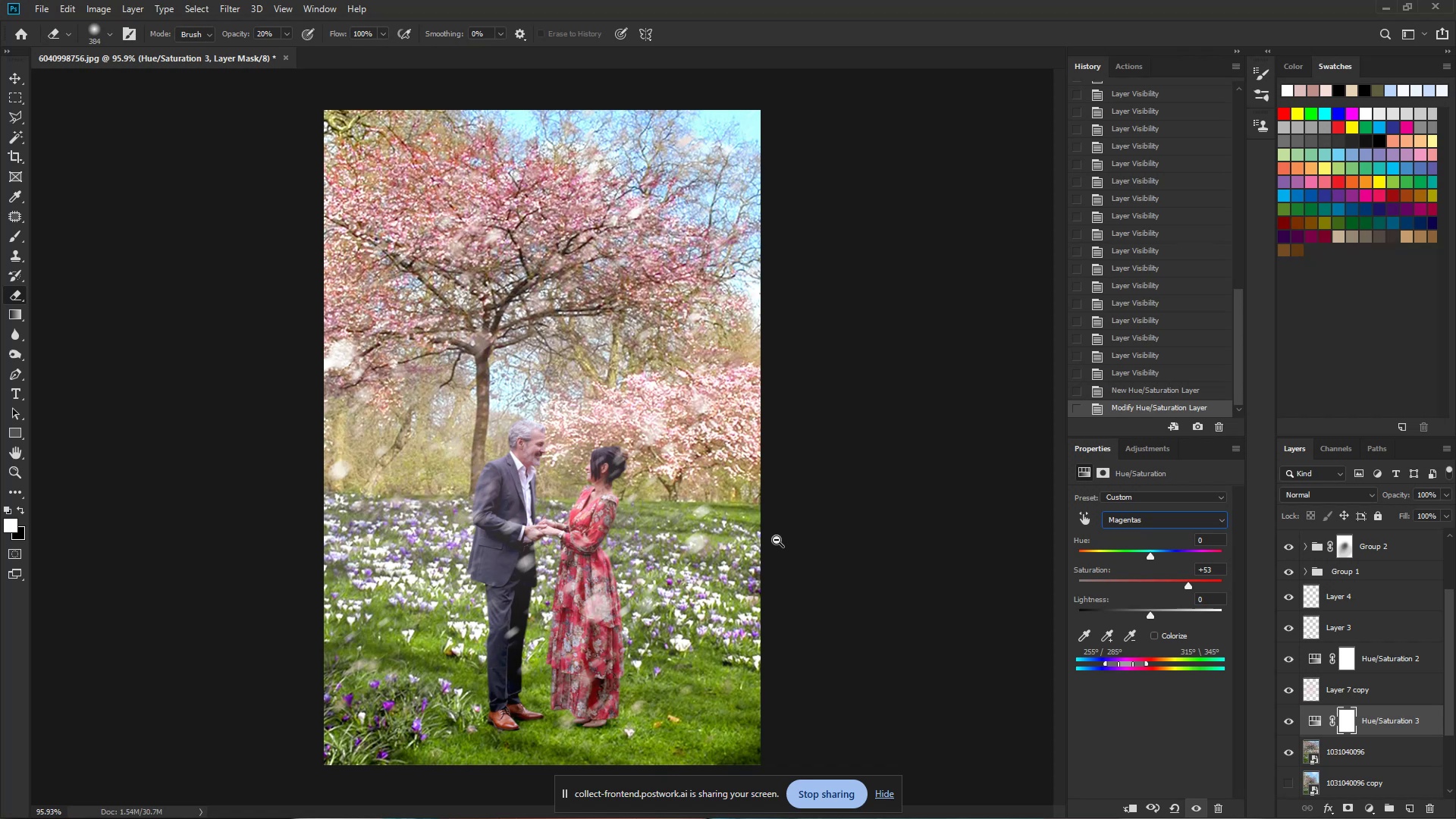 
key(Control+Space)
 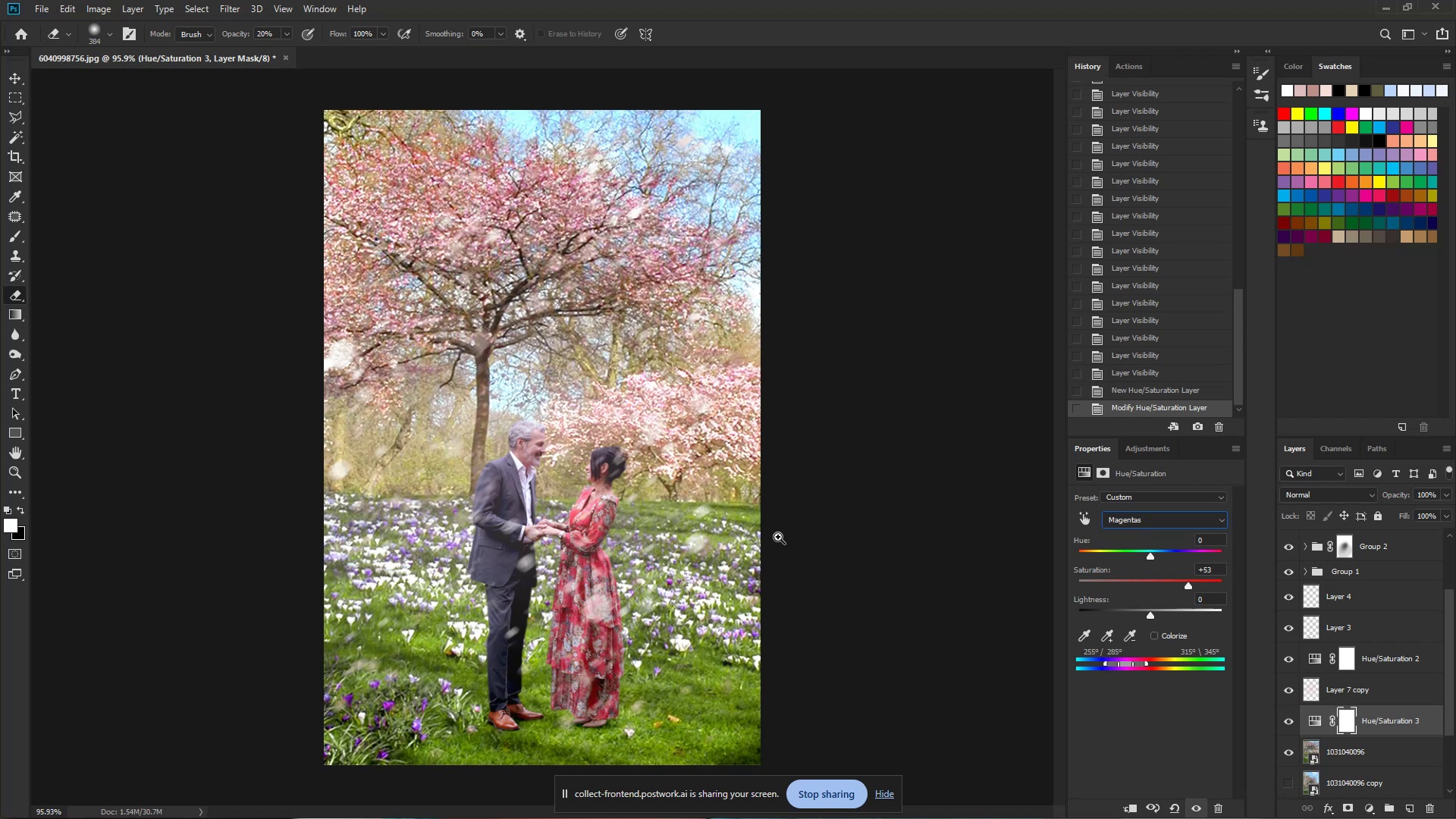 
key(Control+Space)
 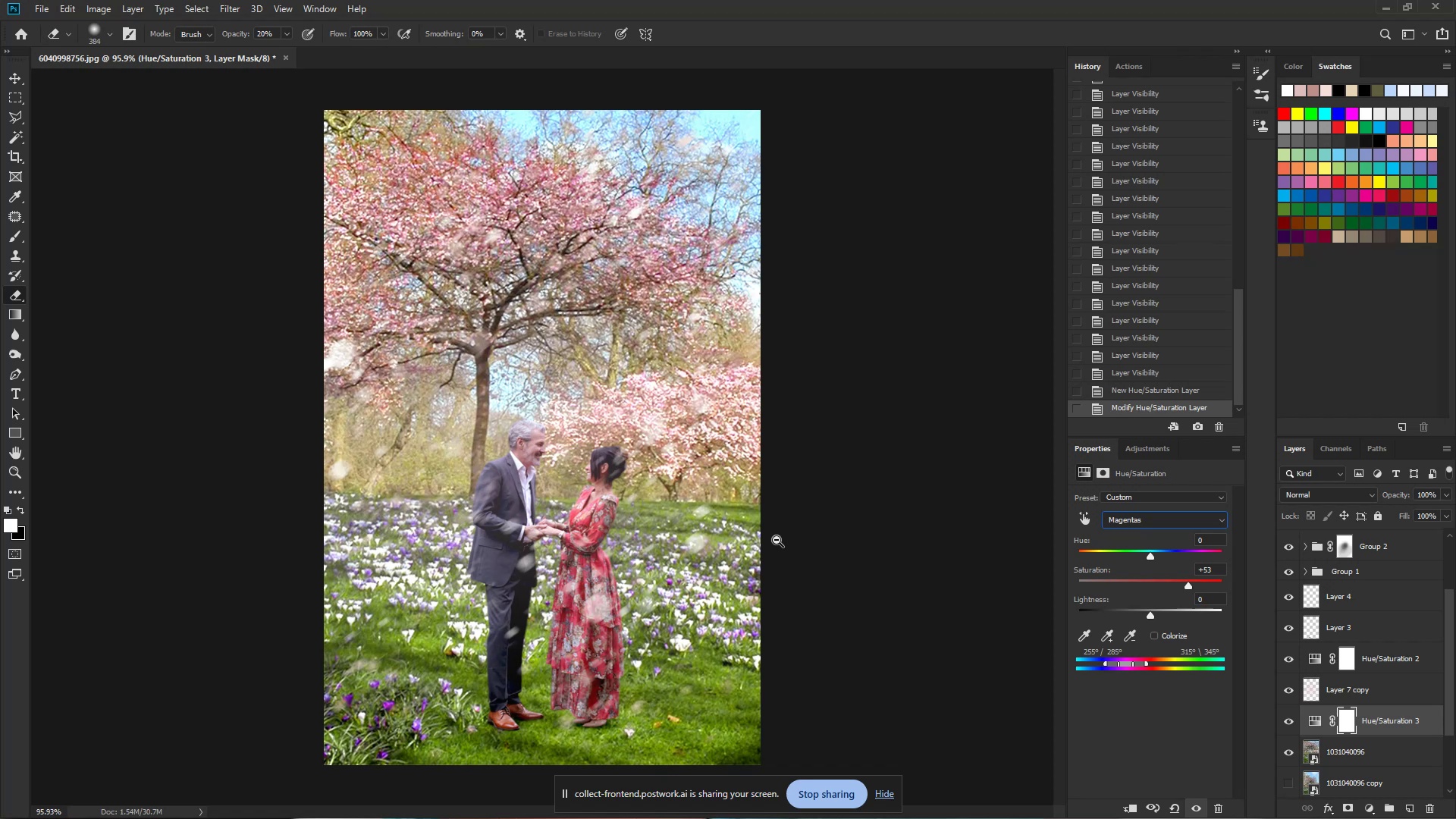 
key(Control+Space)
 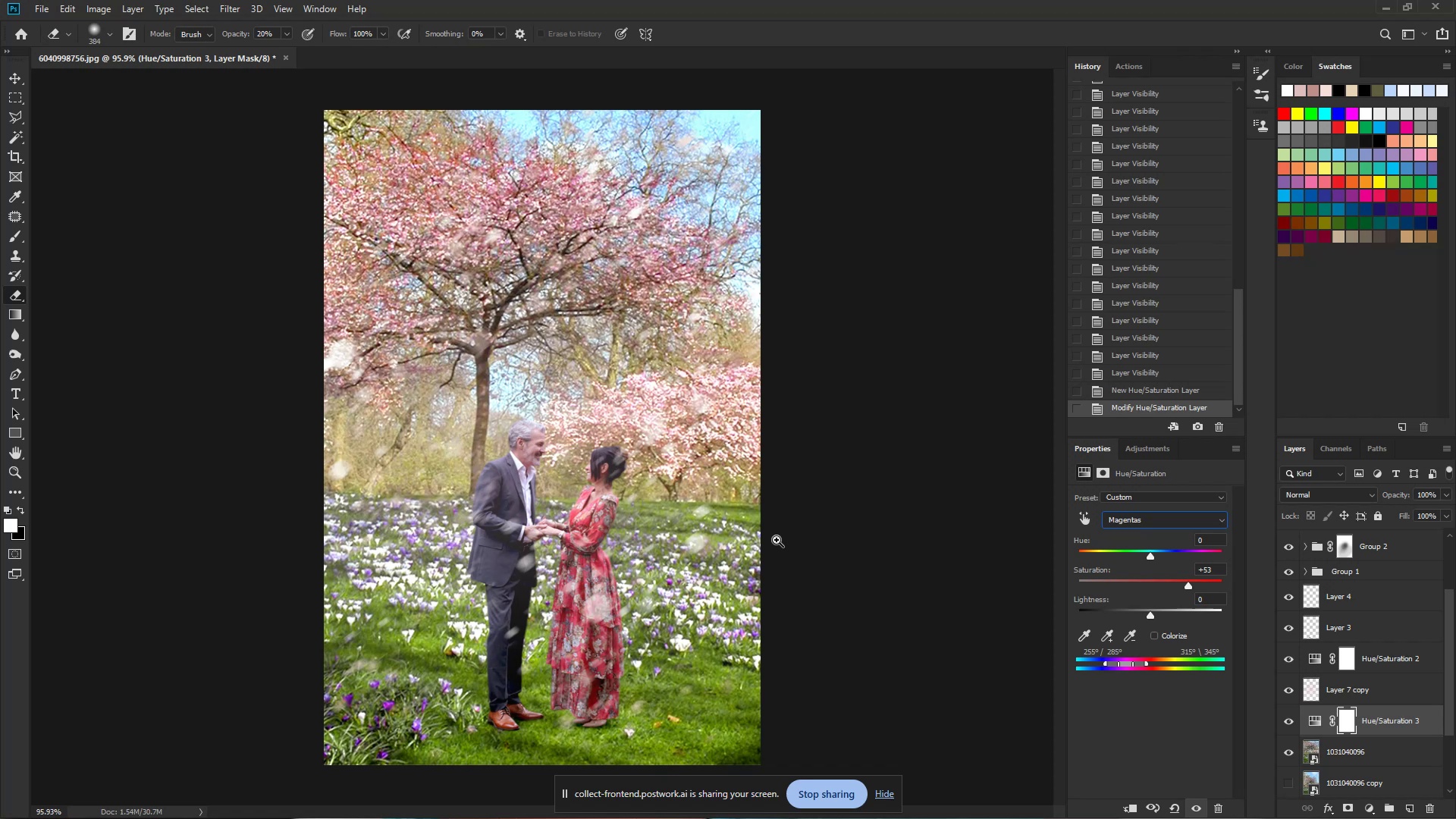 
key(Control+Space)
 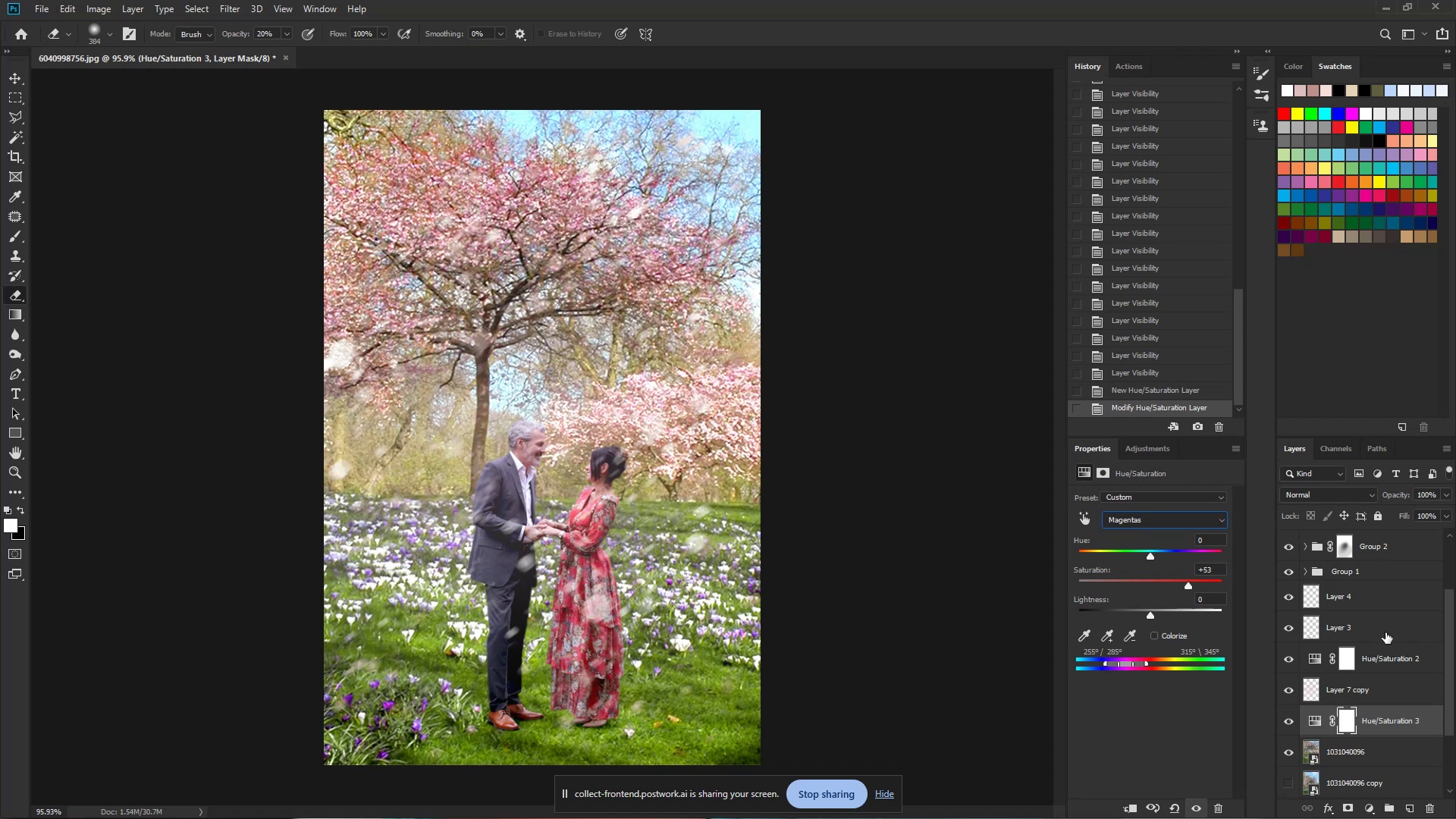 
left_click([1363, 594])
 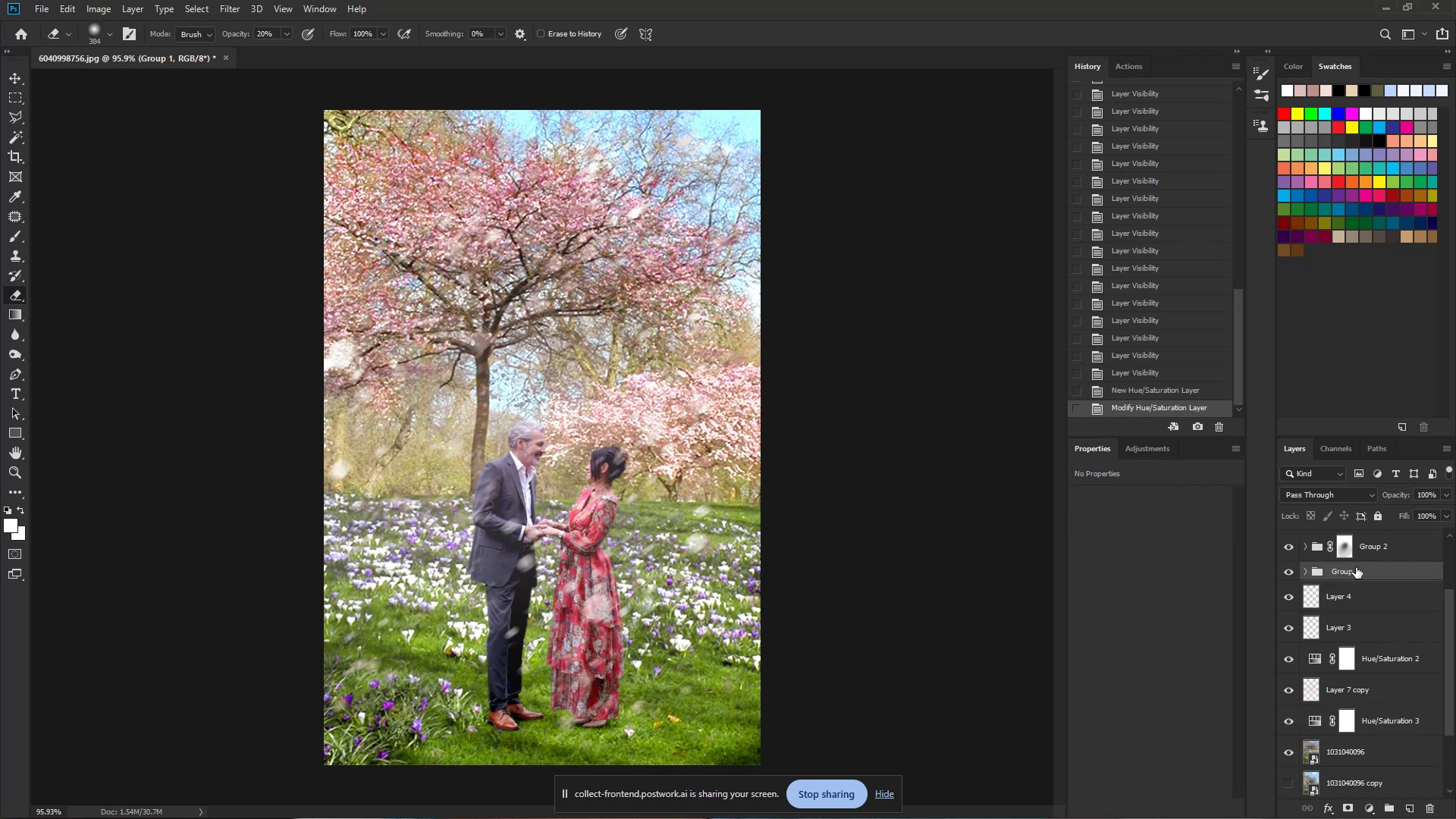 
double_click([1348, 549])
 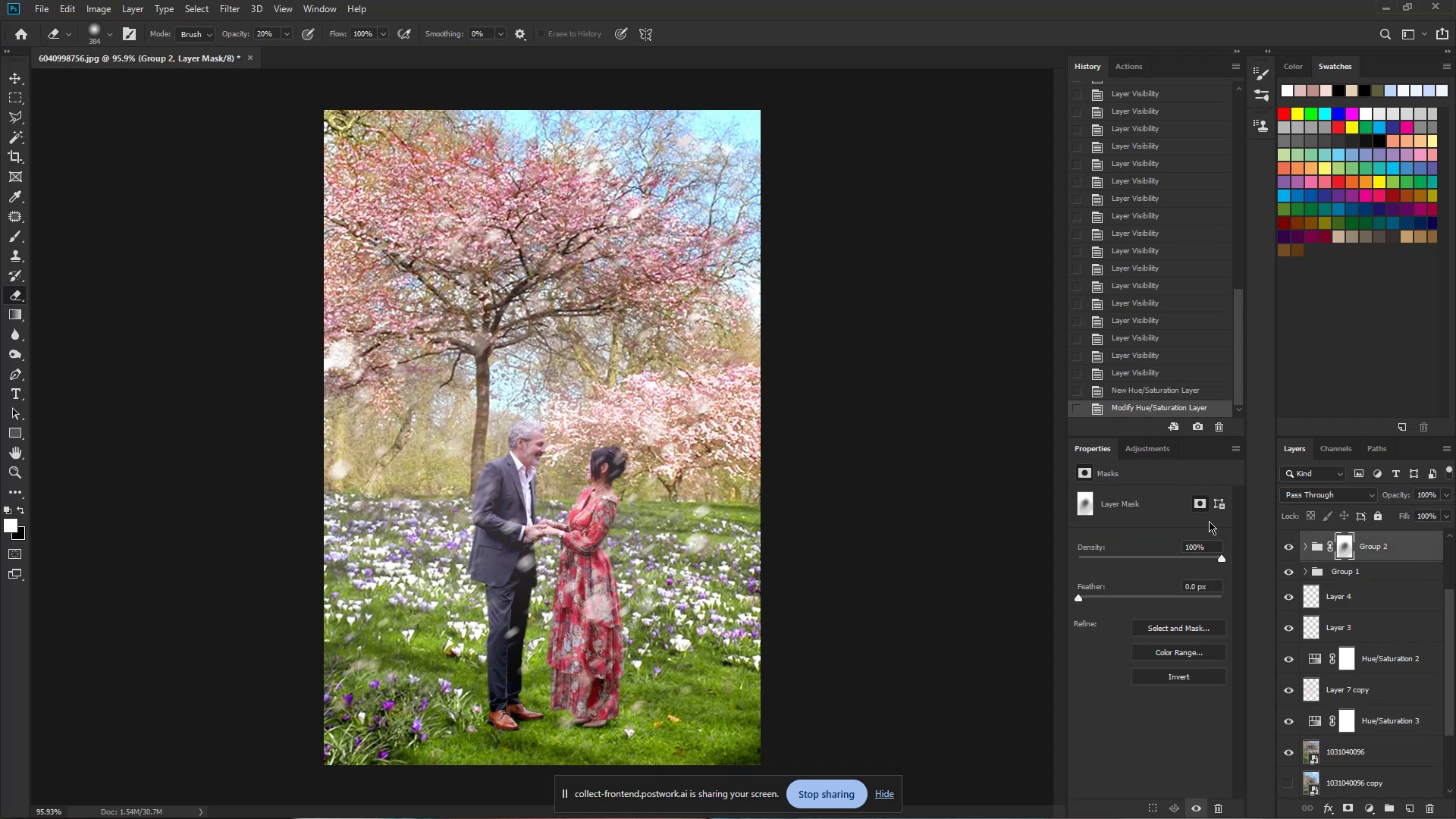 
key(B)
 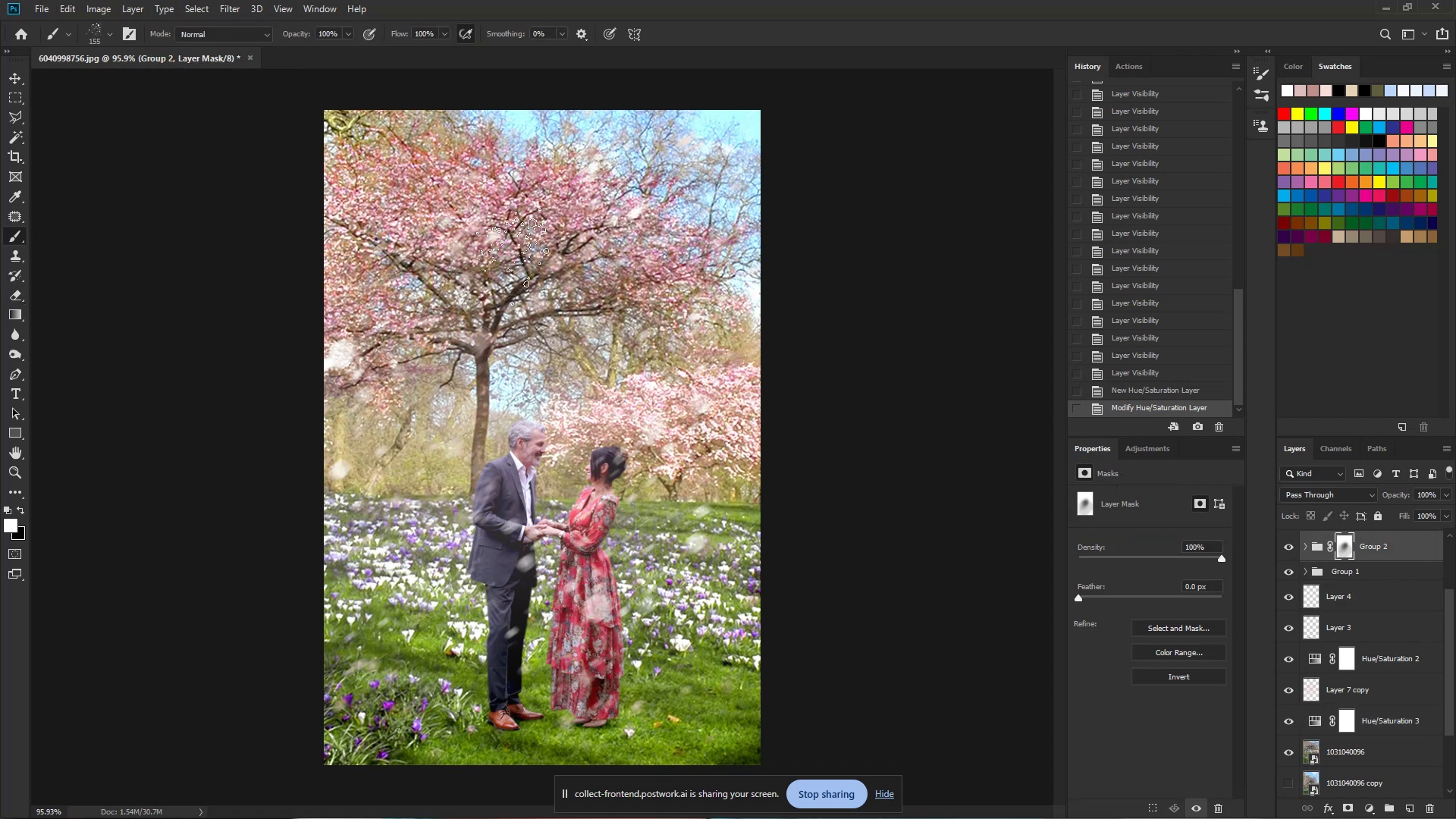 
hold_key(key=AltLeft, duration=0.69)
 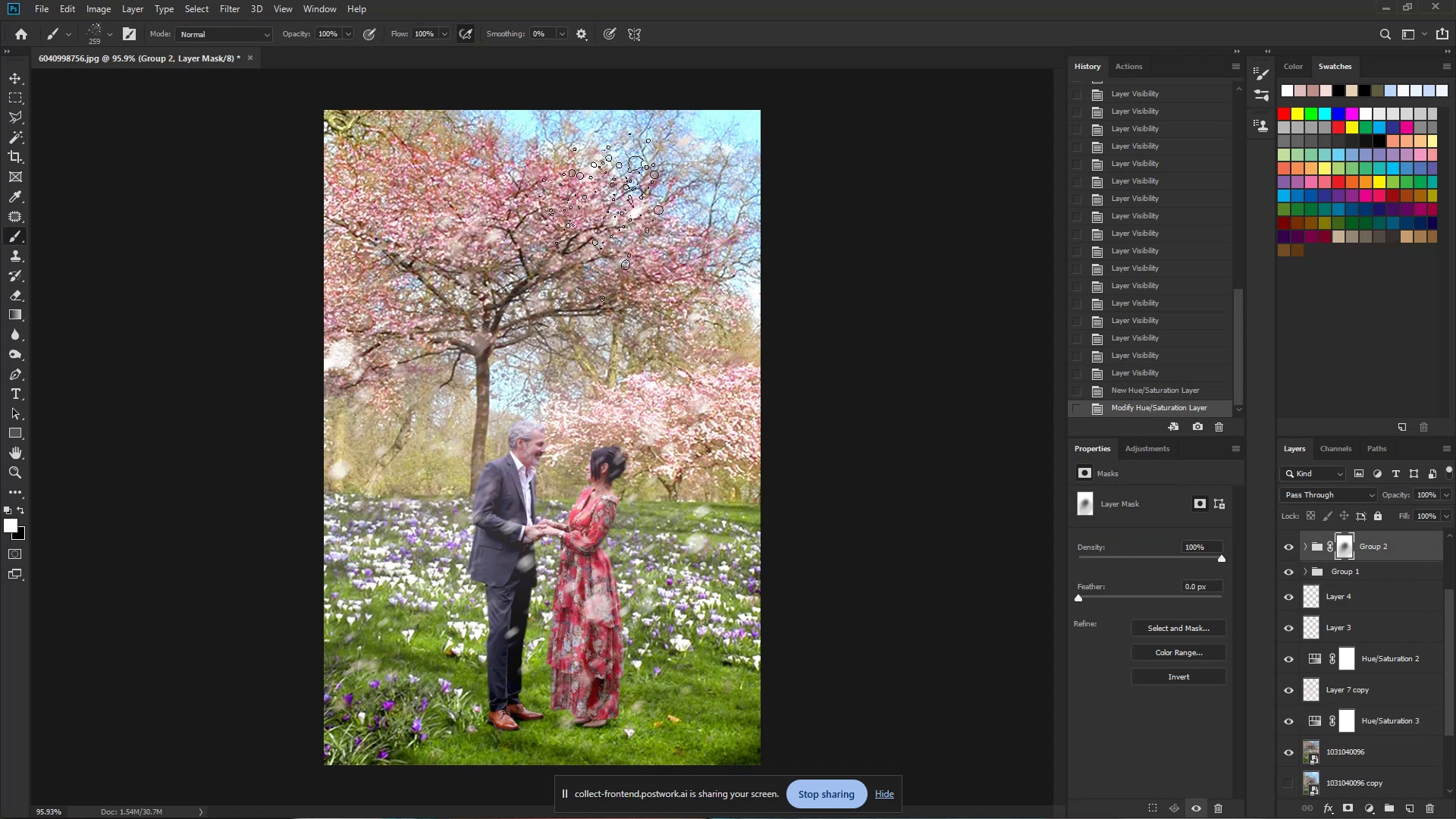 
right_click([610, 215])
 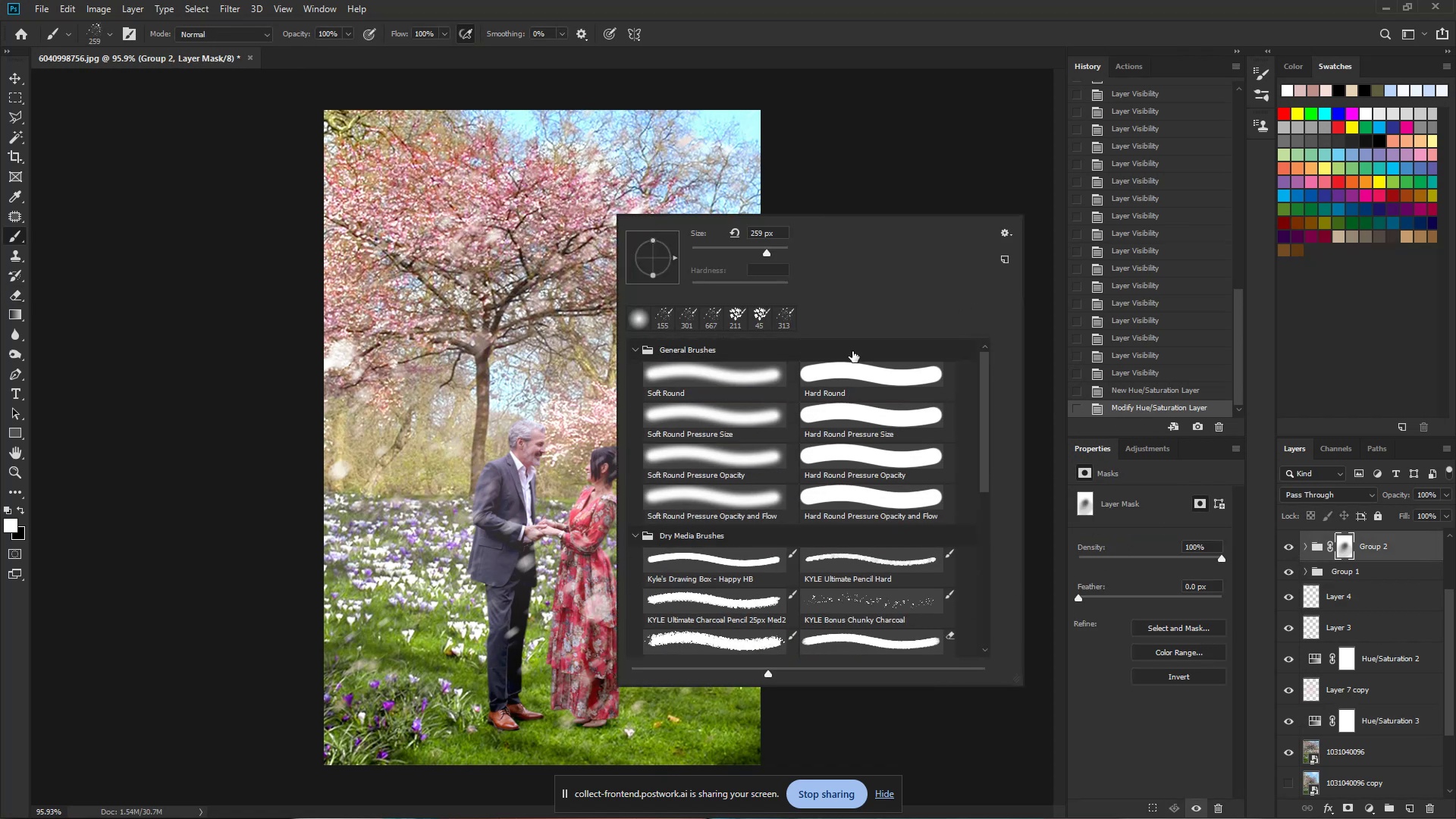 
hold_key(key=AltLeft, duration=0.99)
 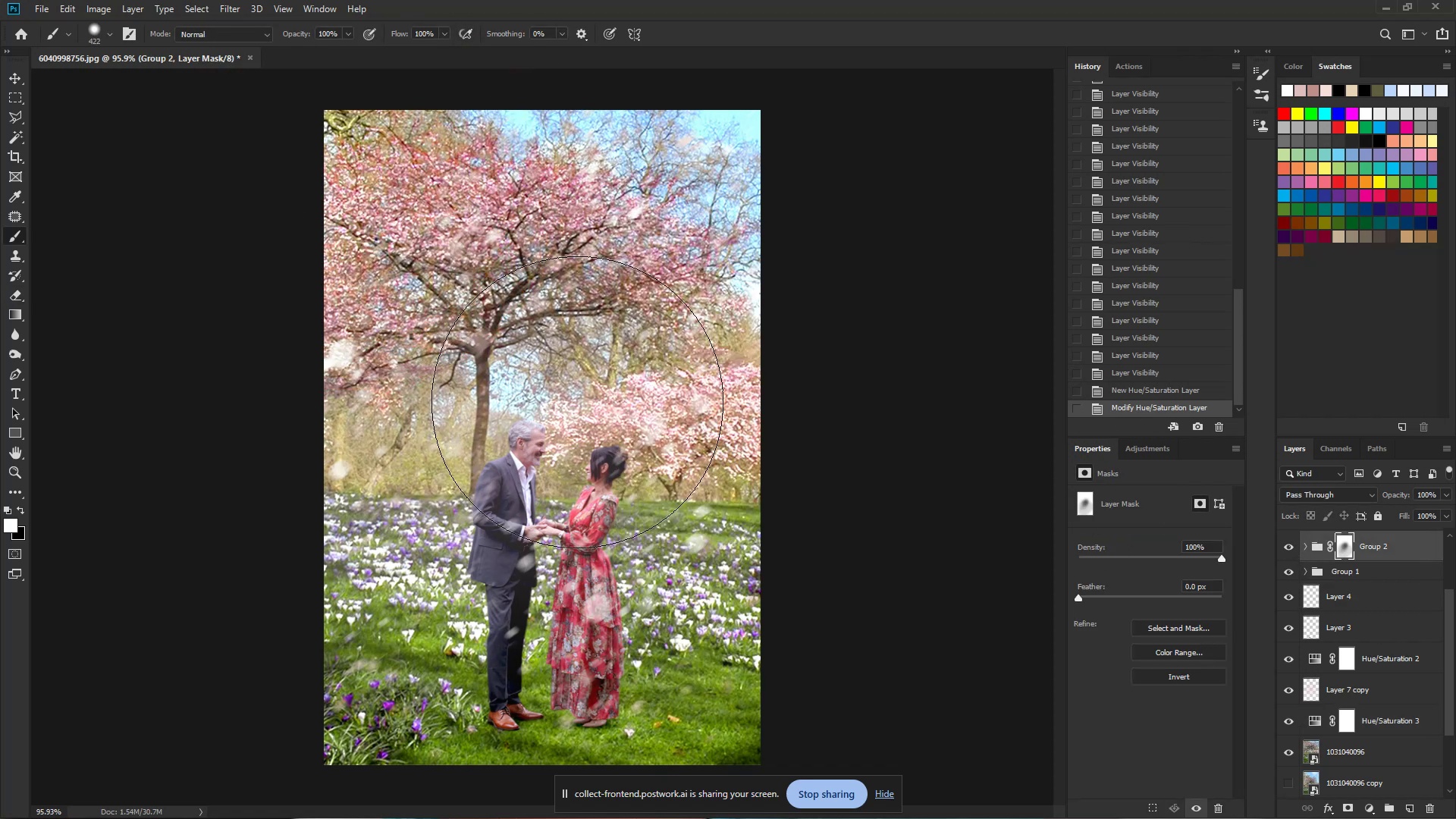 
hold_key(key=AltLeft, duration=0.69)
 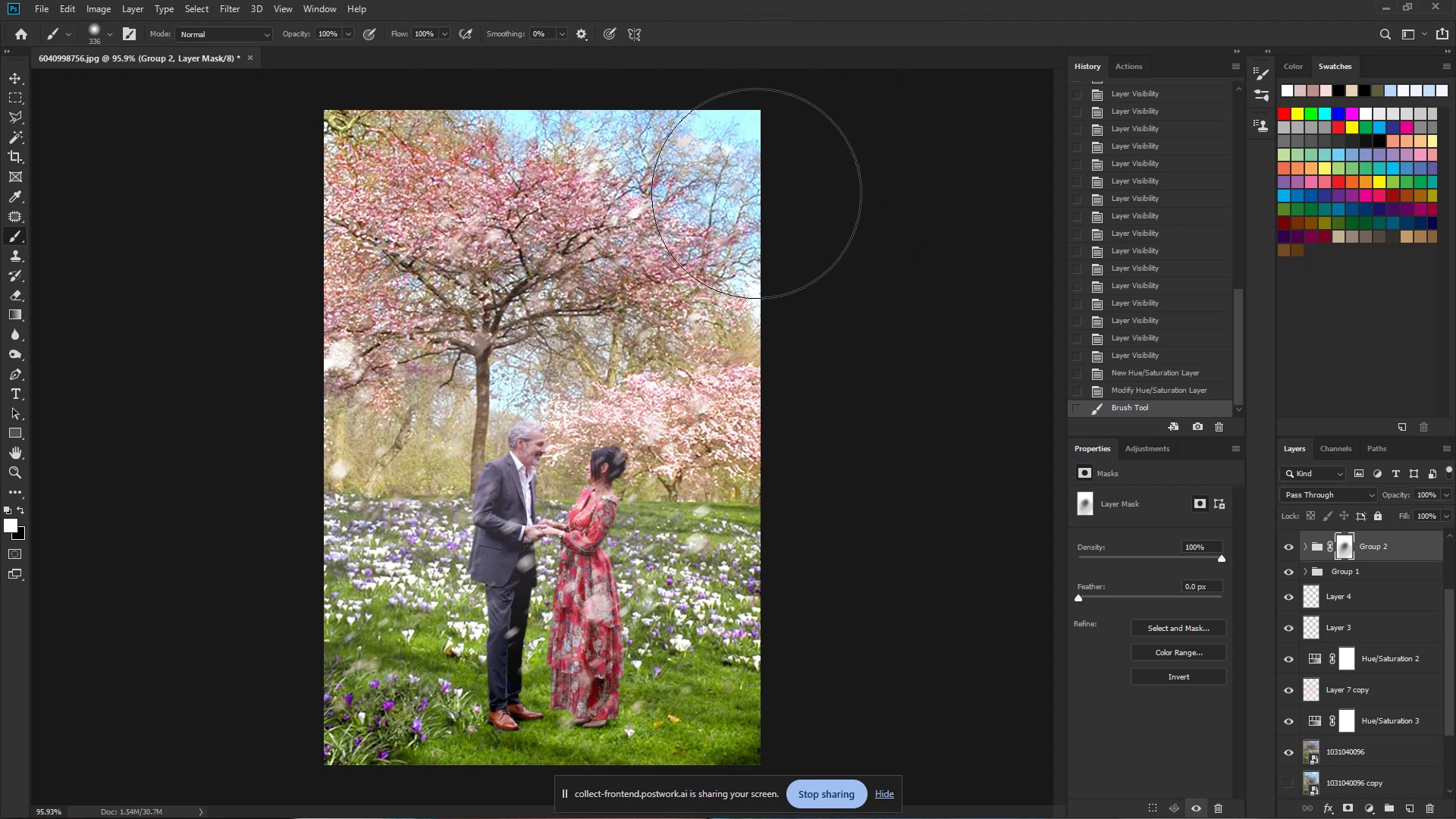 
hold_key(key=ControlLeft, duration=0.4)
 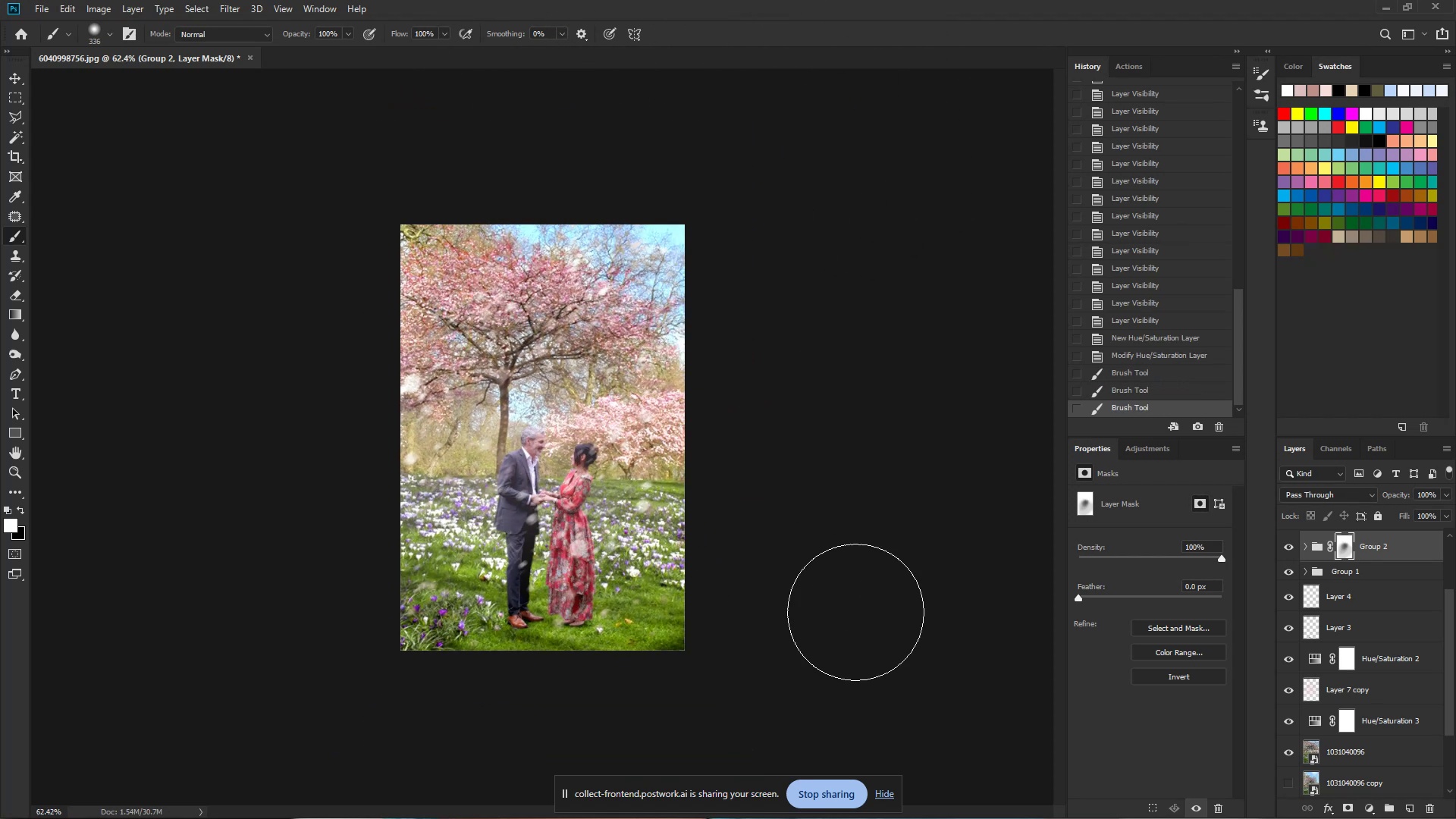 
hold_key(key=Space, duration=0.42)
 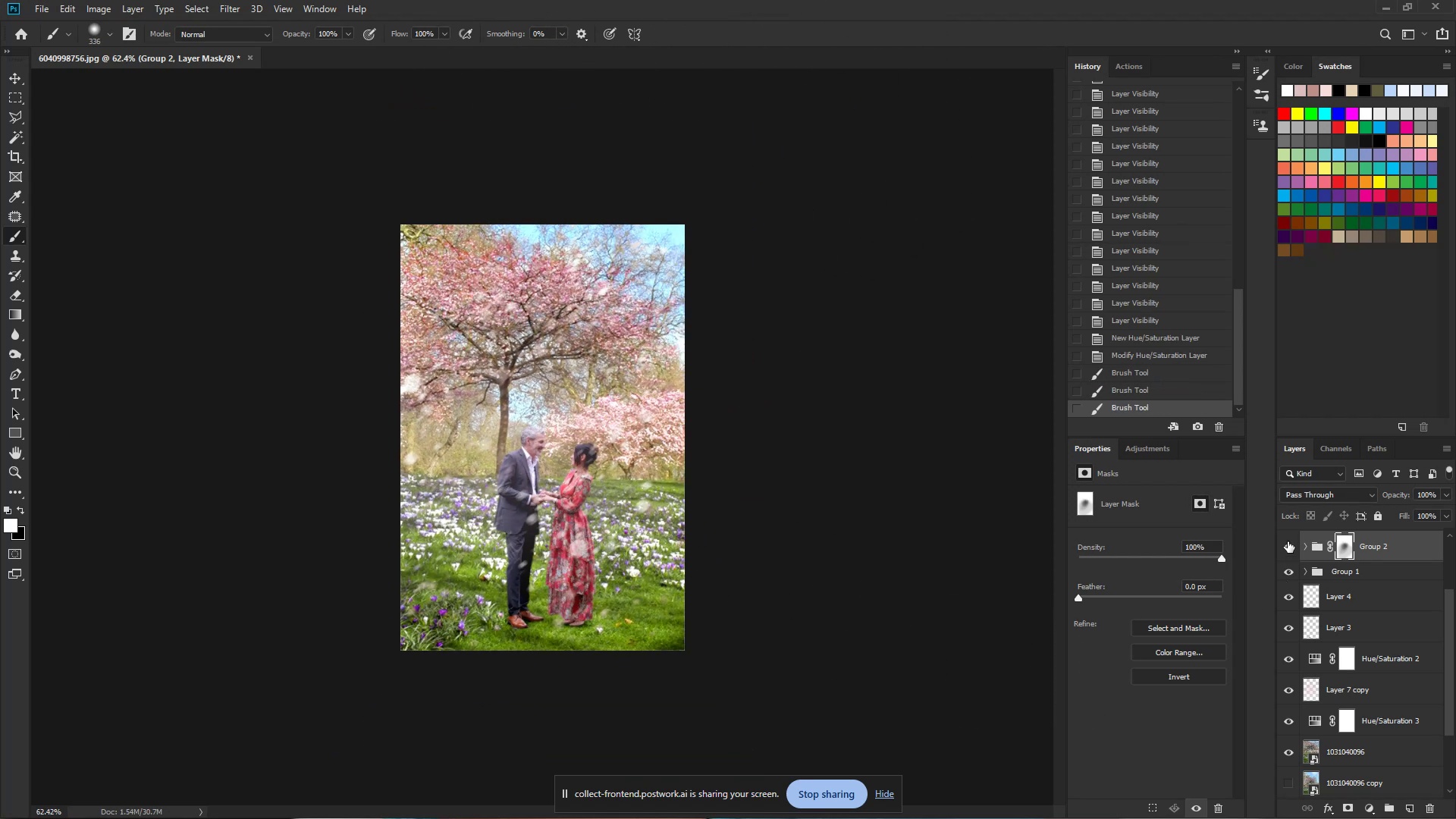 
double_click([1287, 542])
 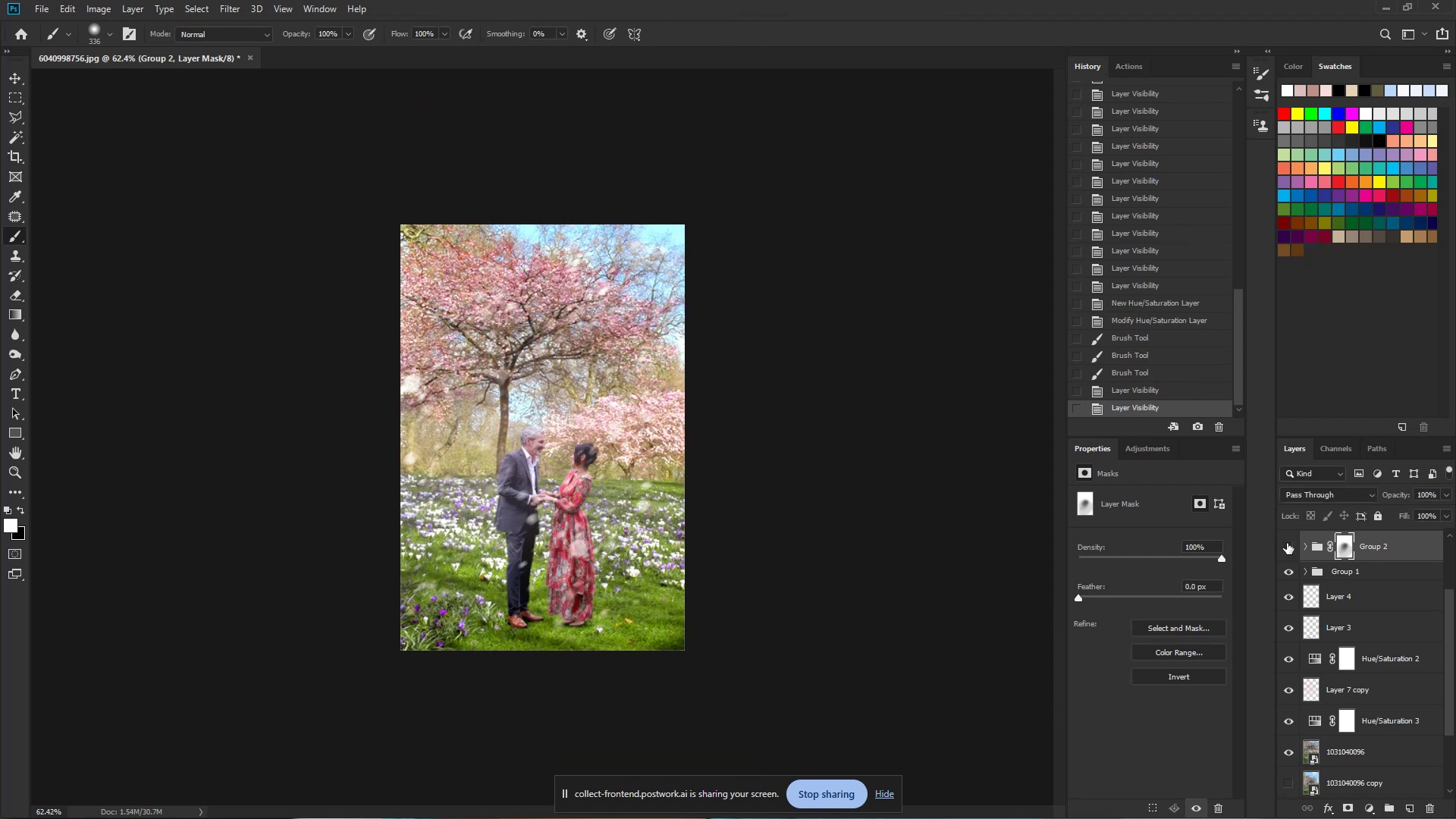 
double_click([1287, 543])
 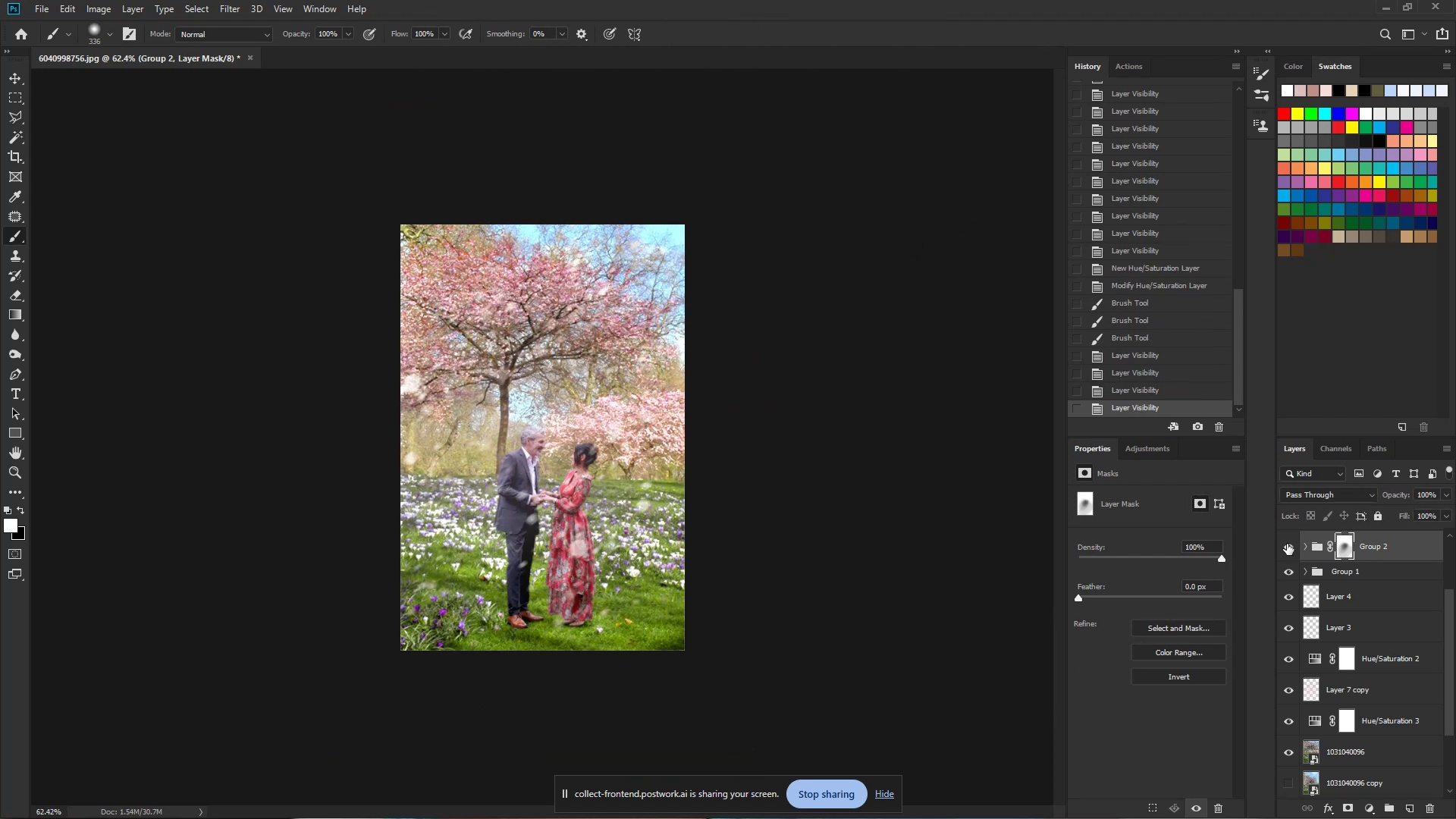 
double_click([1288, 544])
 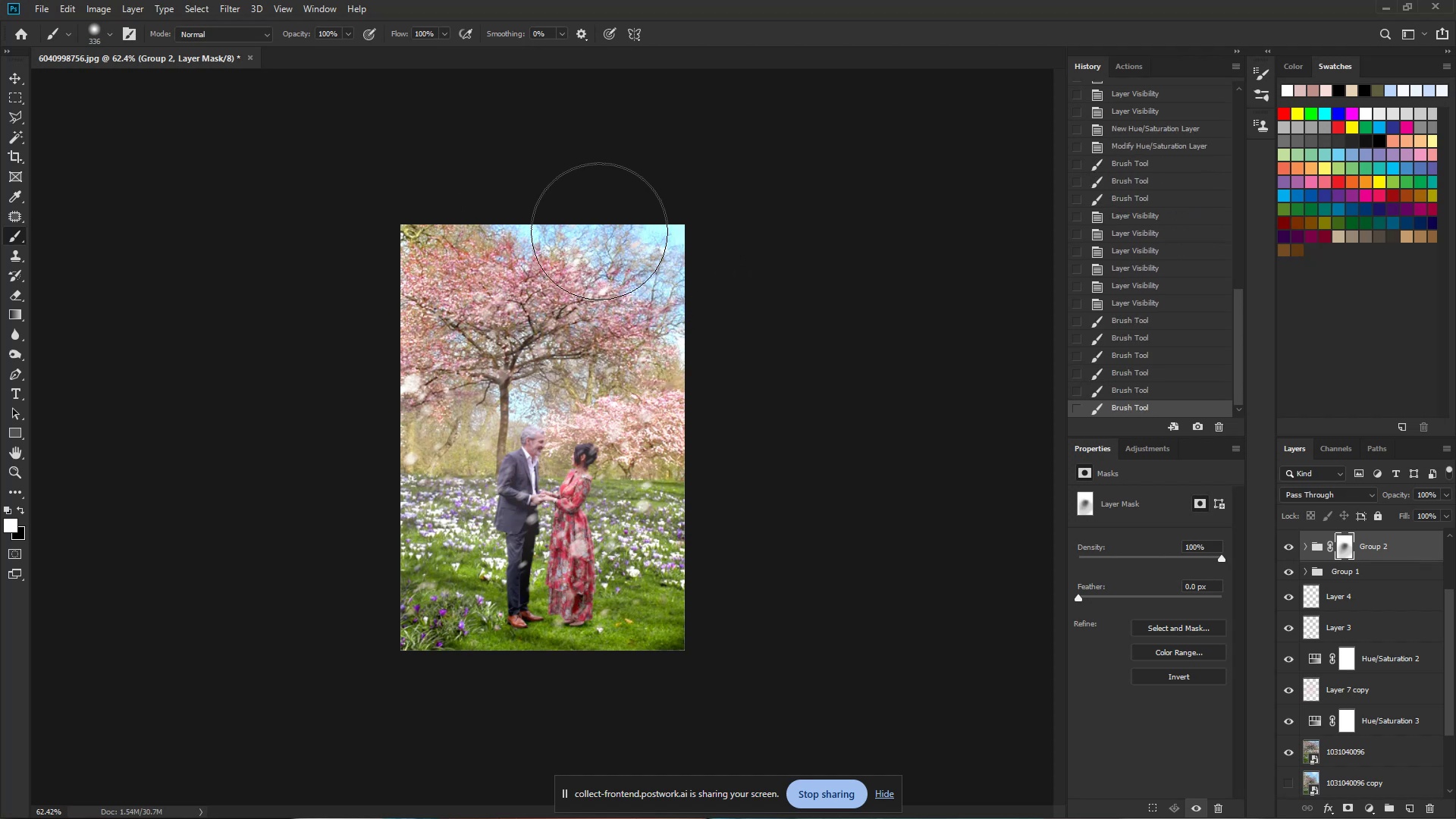 
wait(7.39)
 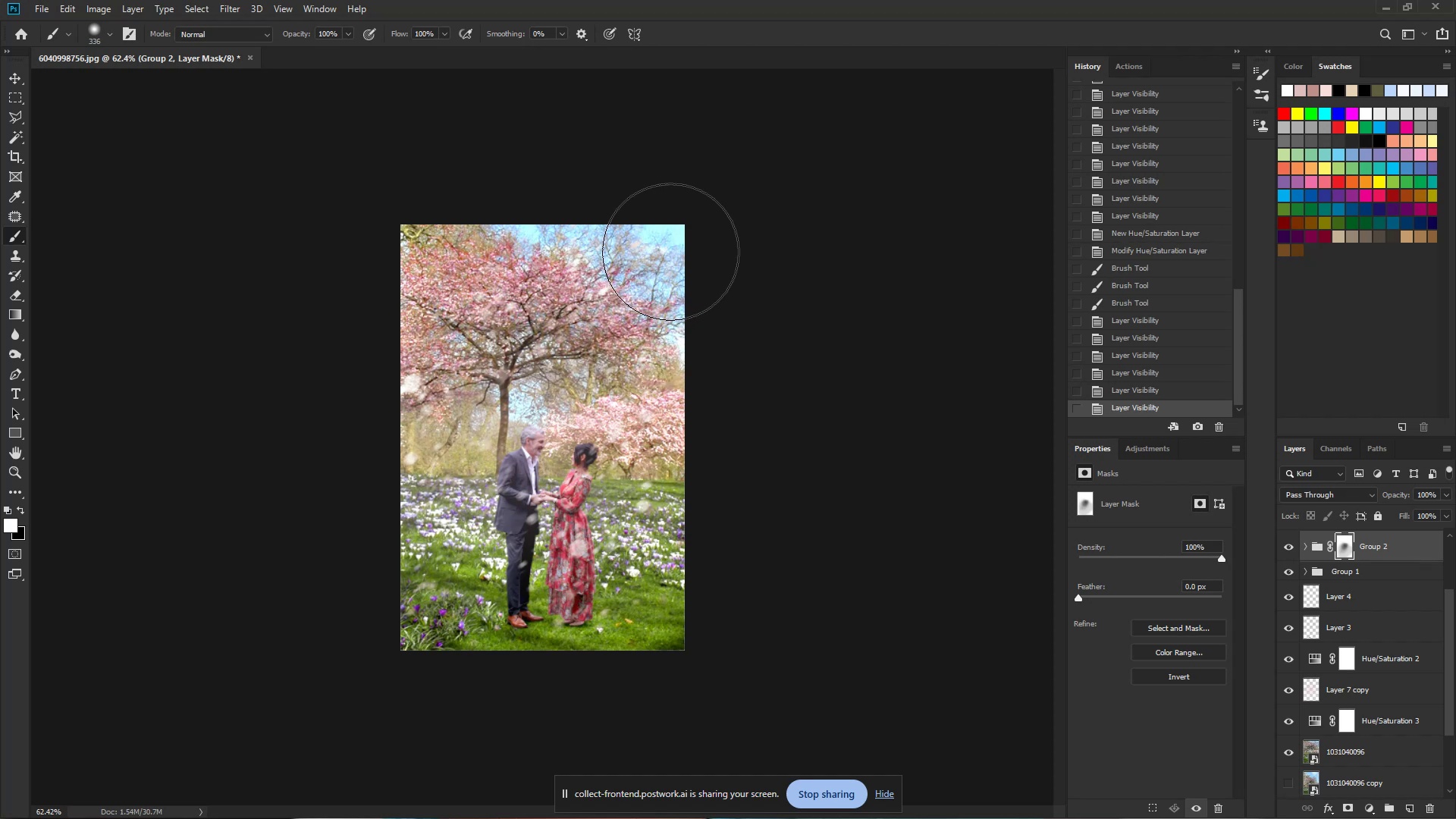 
type(xxbx)
 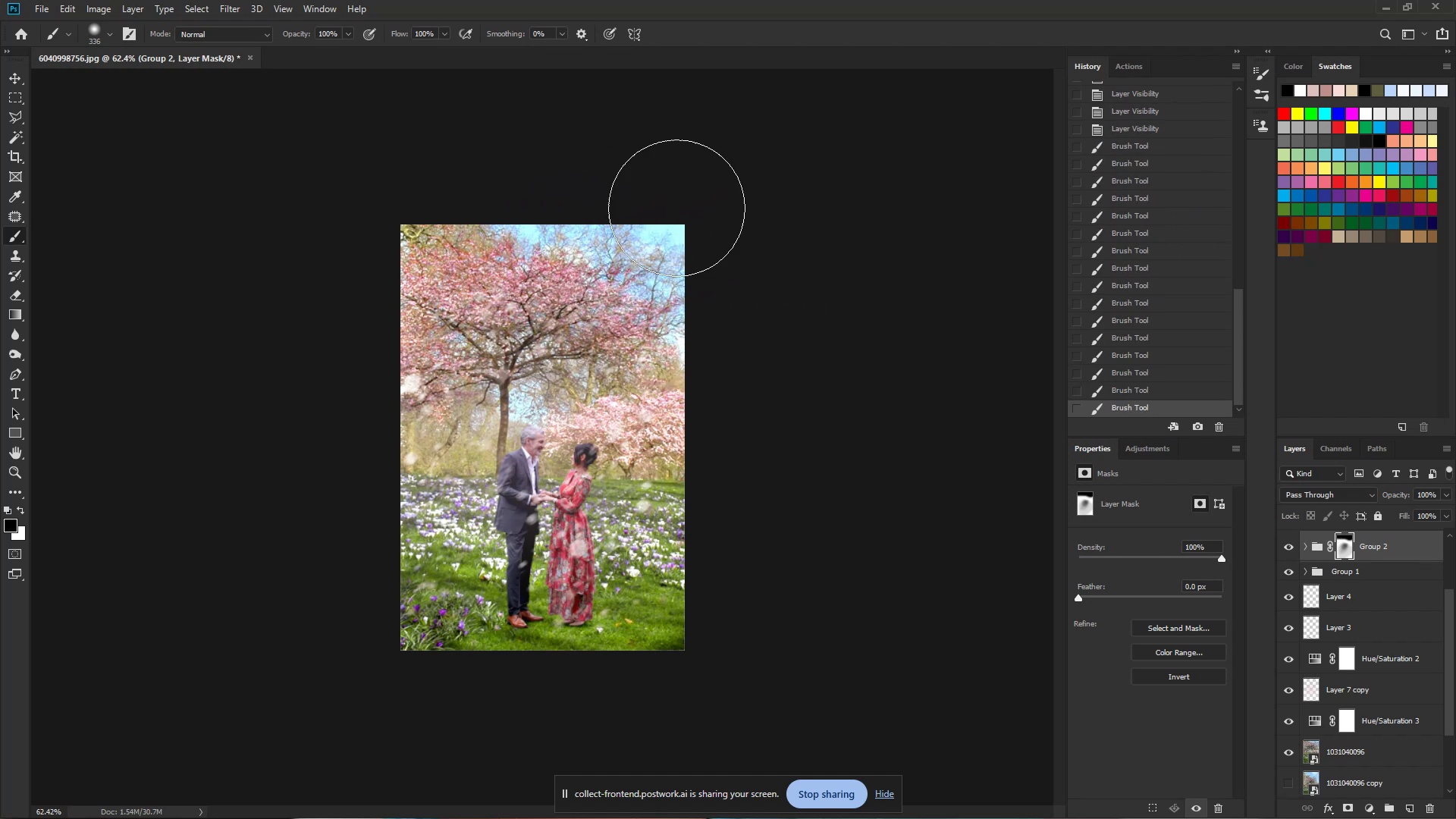 
hold_key(key=AltLeft, duration=0.62)
 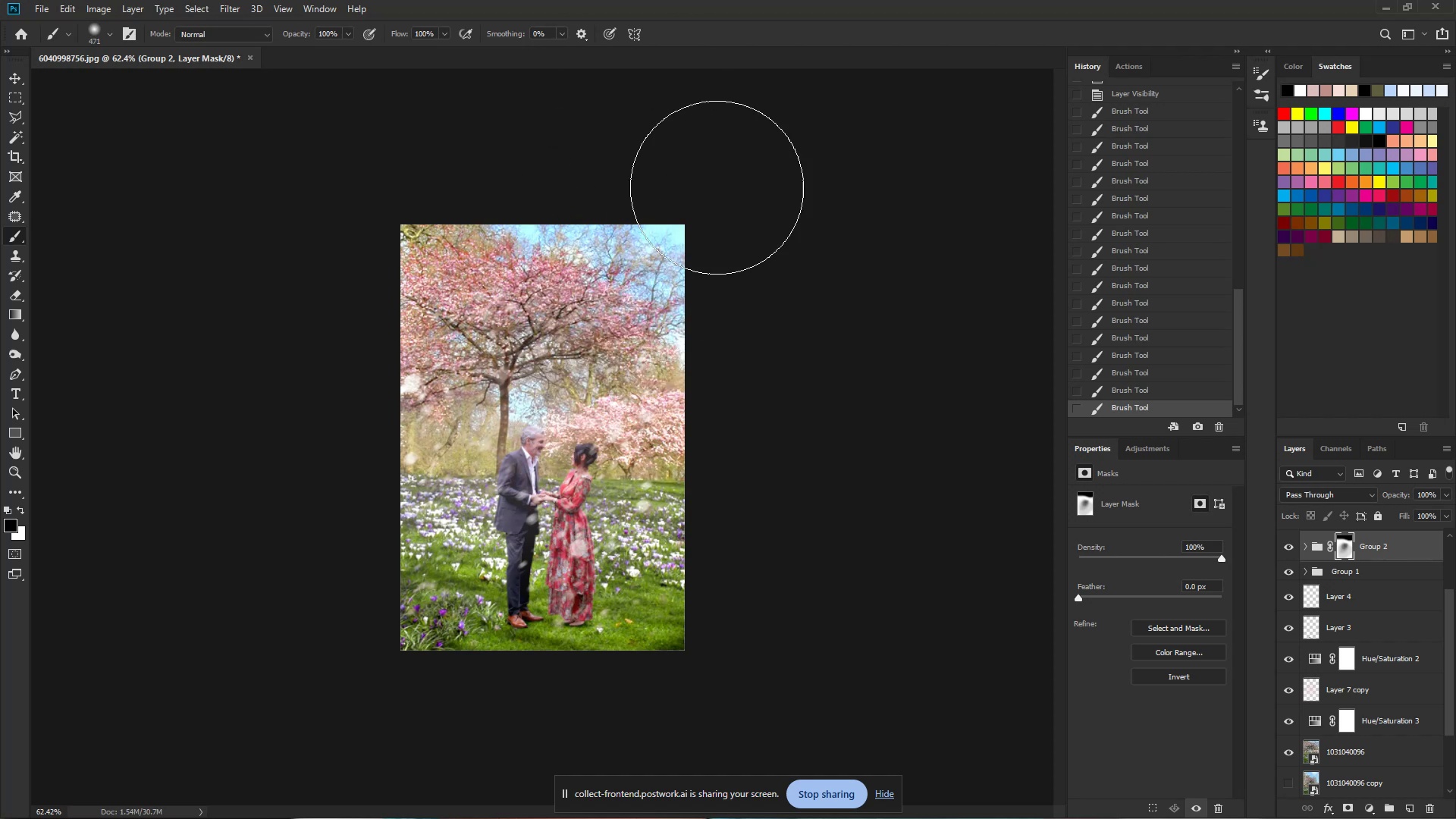 
hold_key(key=ControlLeft, duration=1.53)
 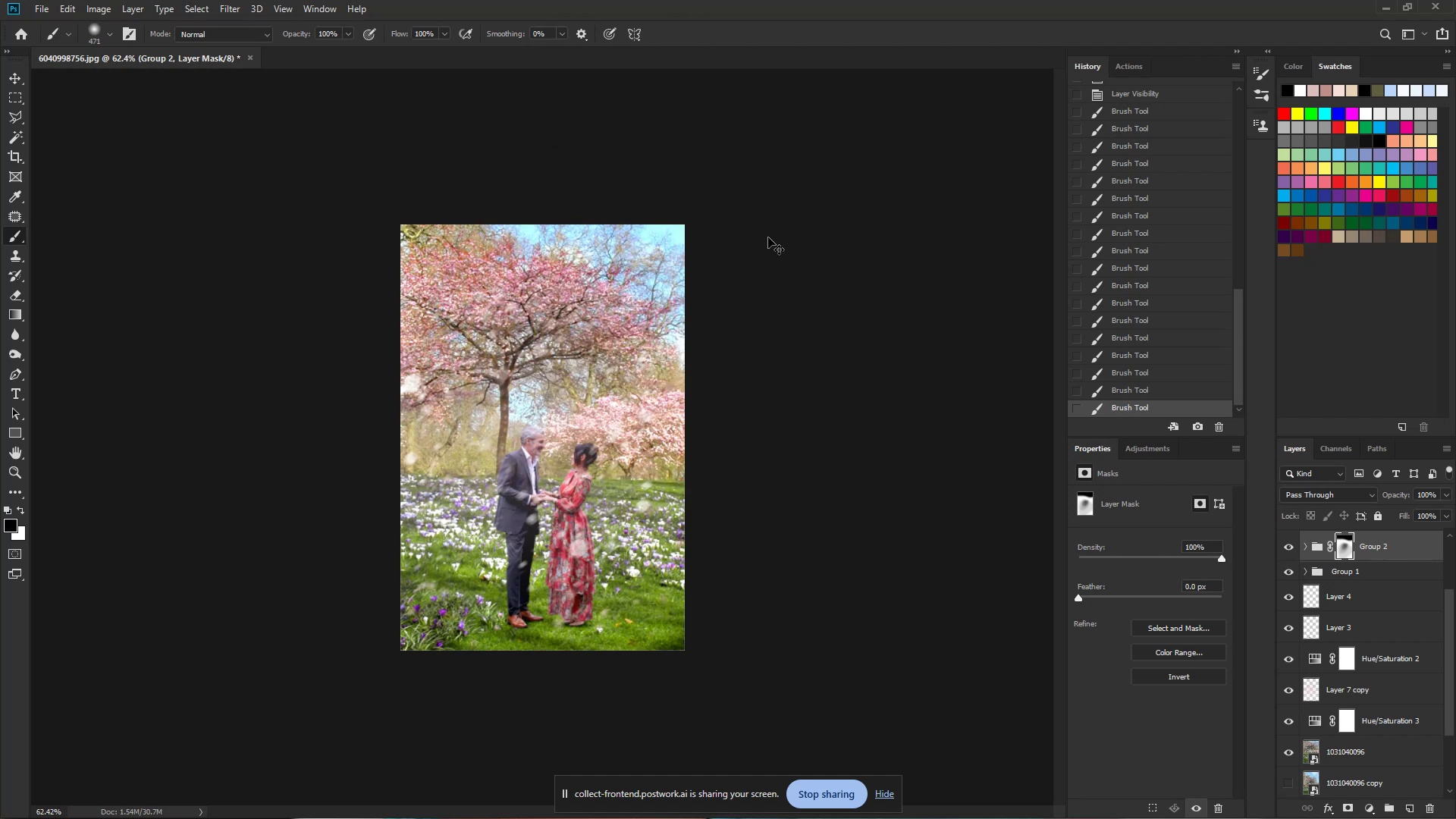 
key(Control+Z)
 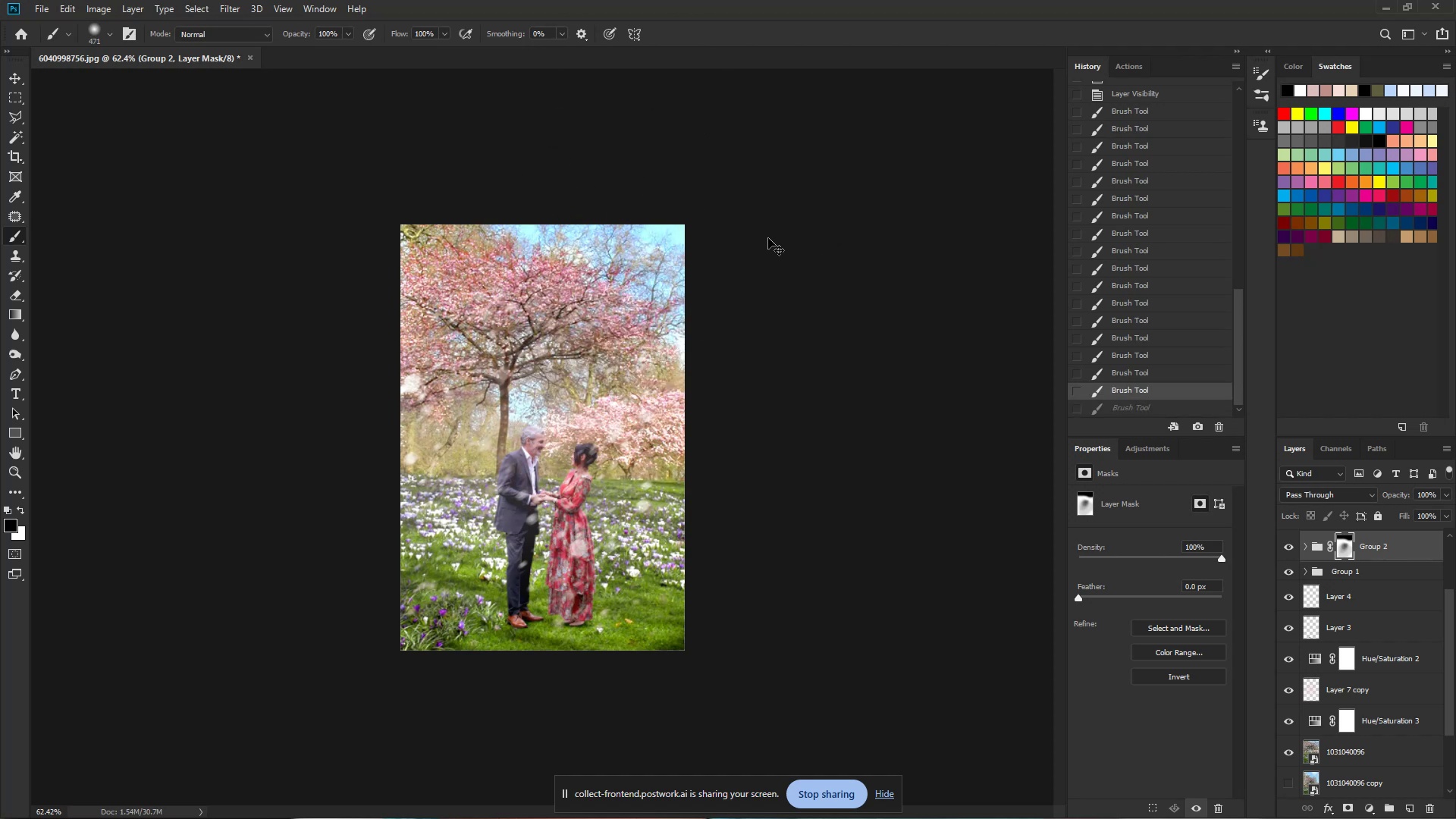 
key(Control+Z)
 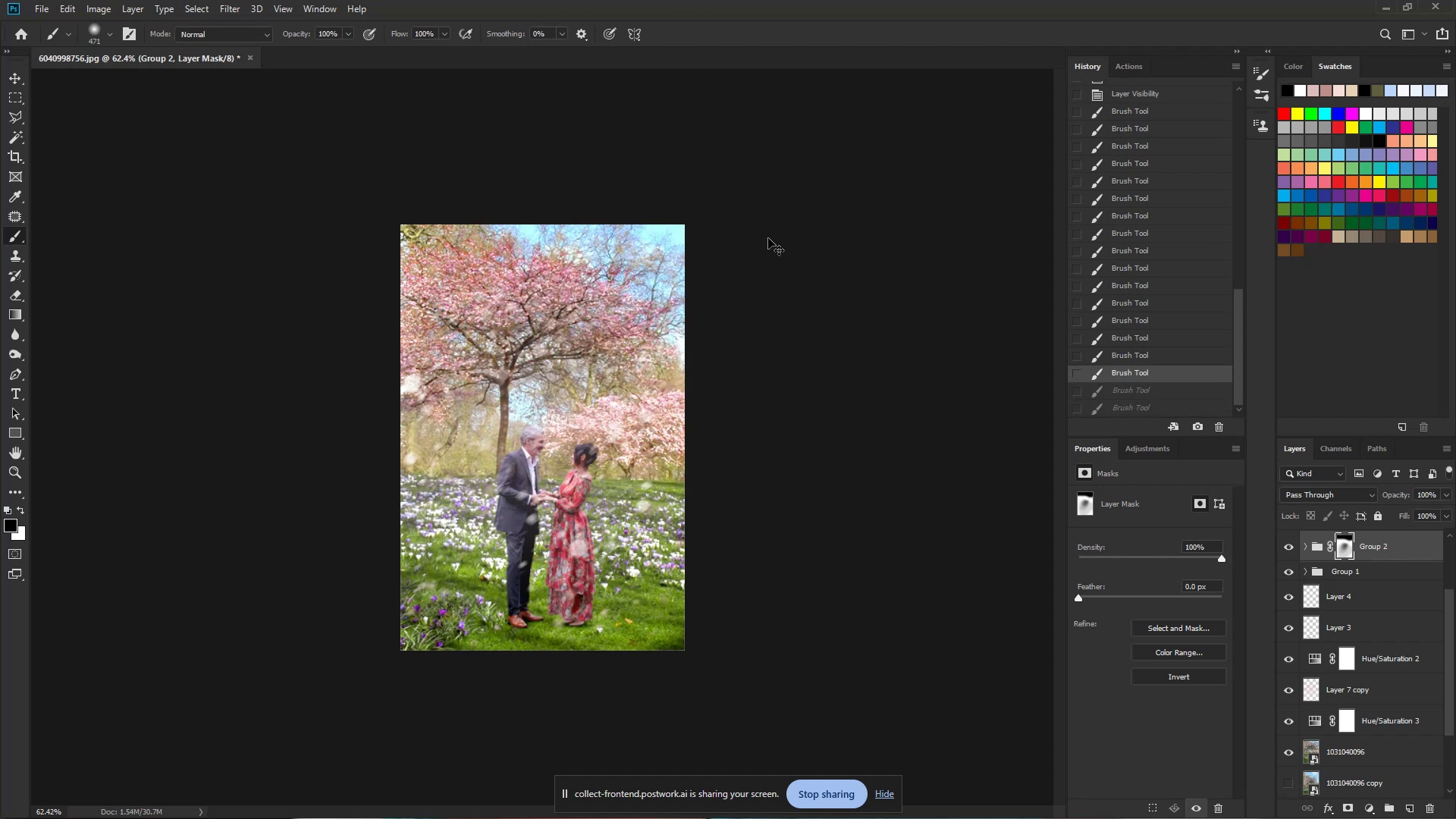 
key(Control+Z)
 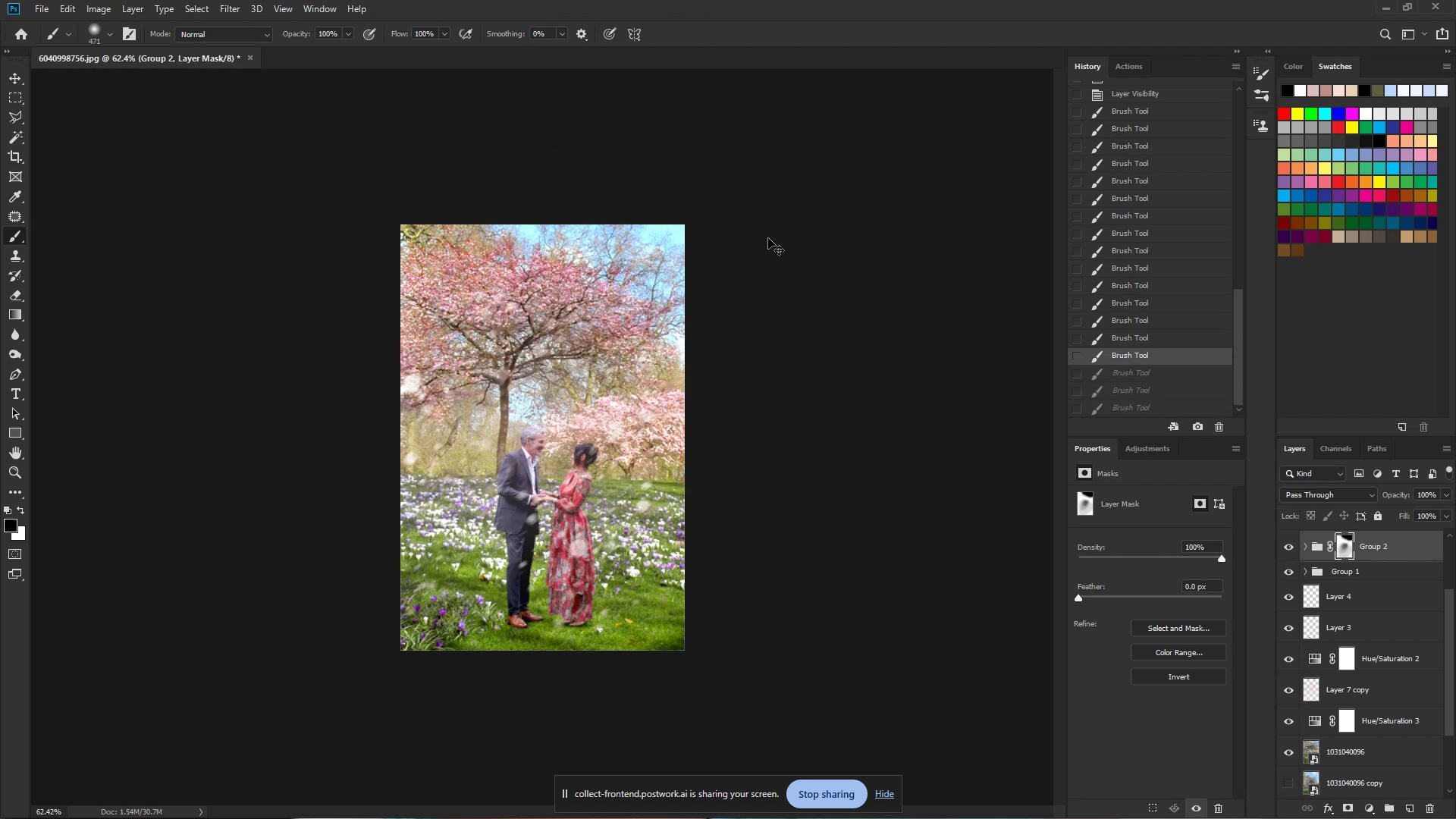 
key(Control+Z)
 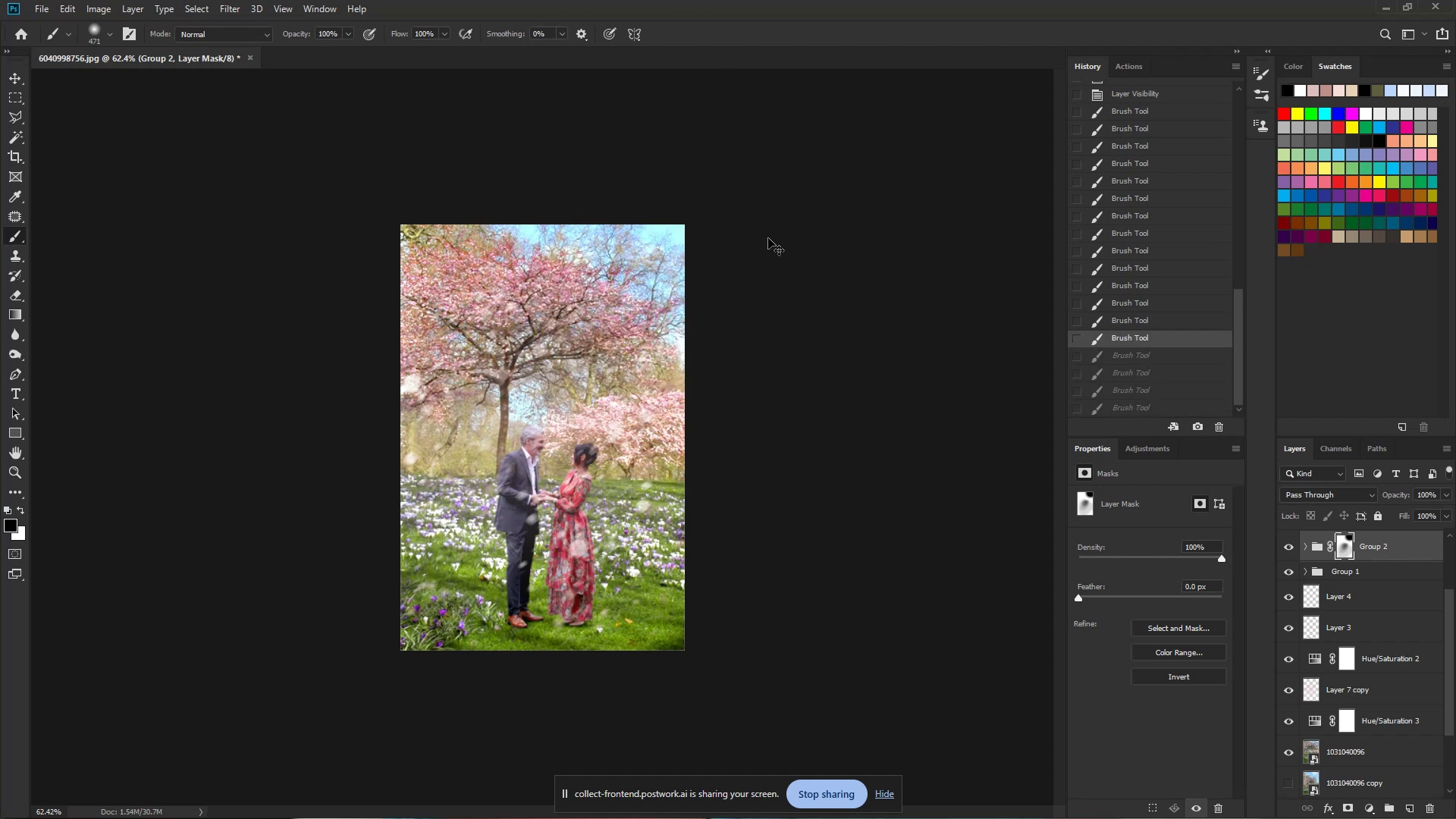 
key(Control+Z)
 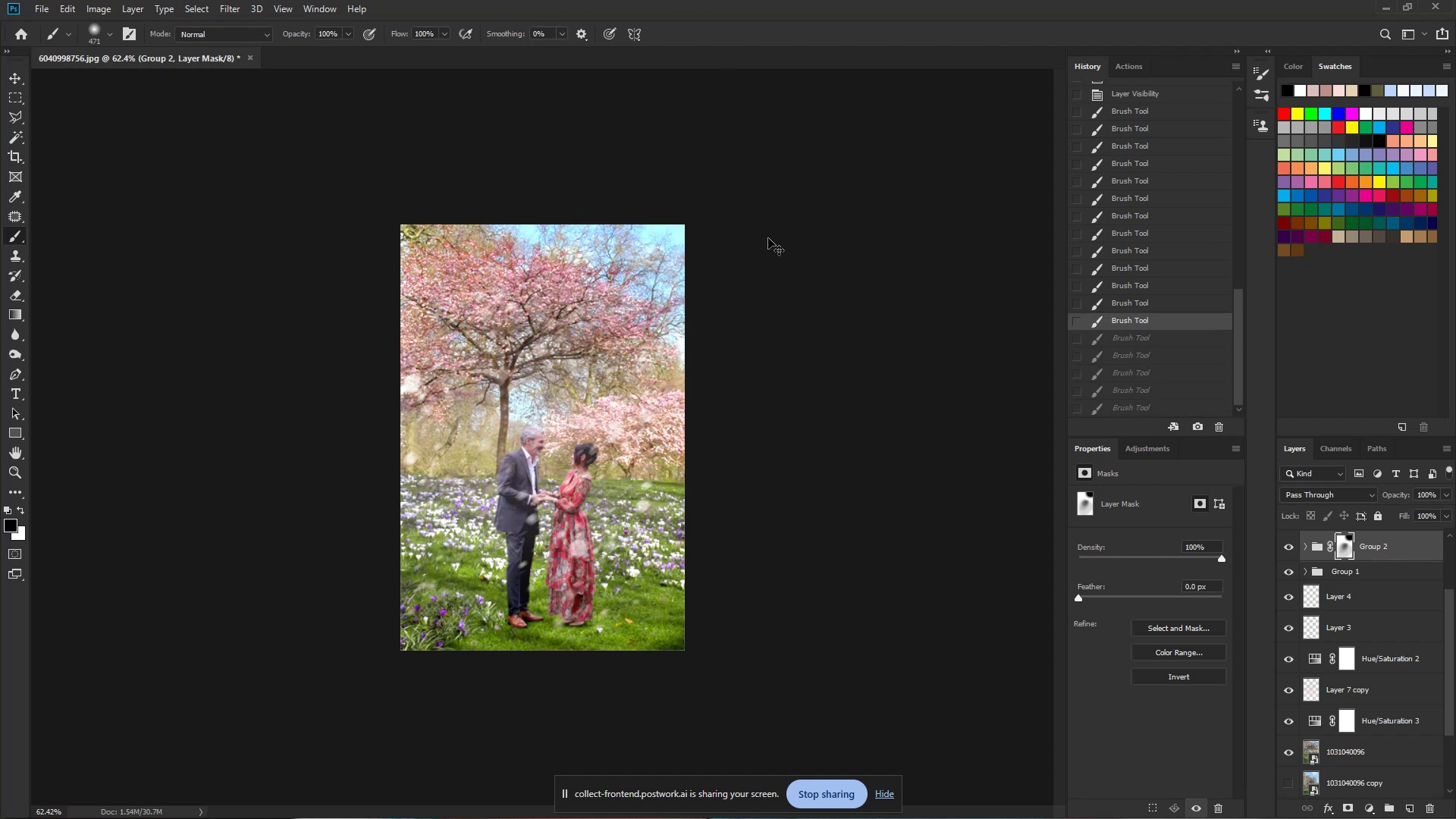 
key(Control+Z)
 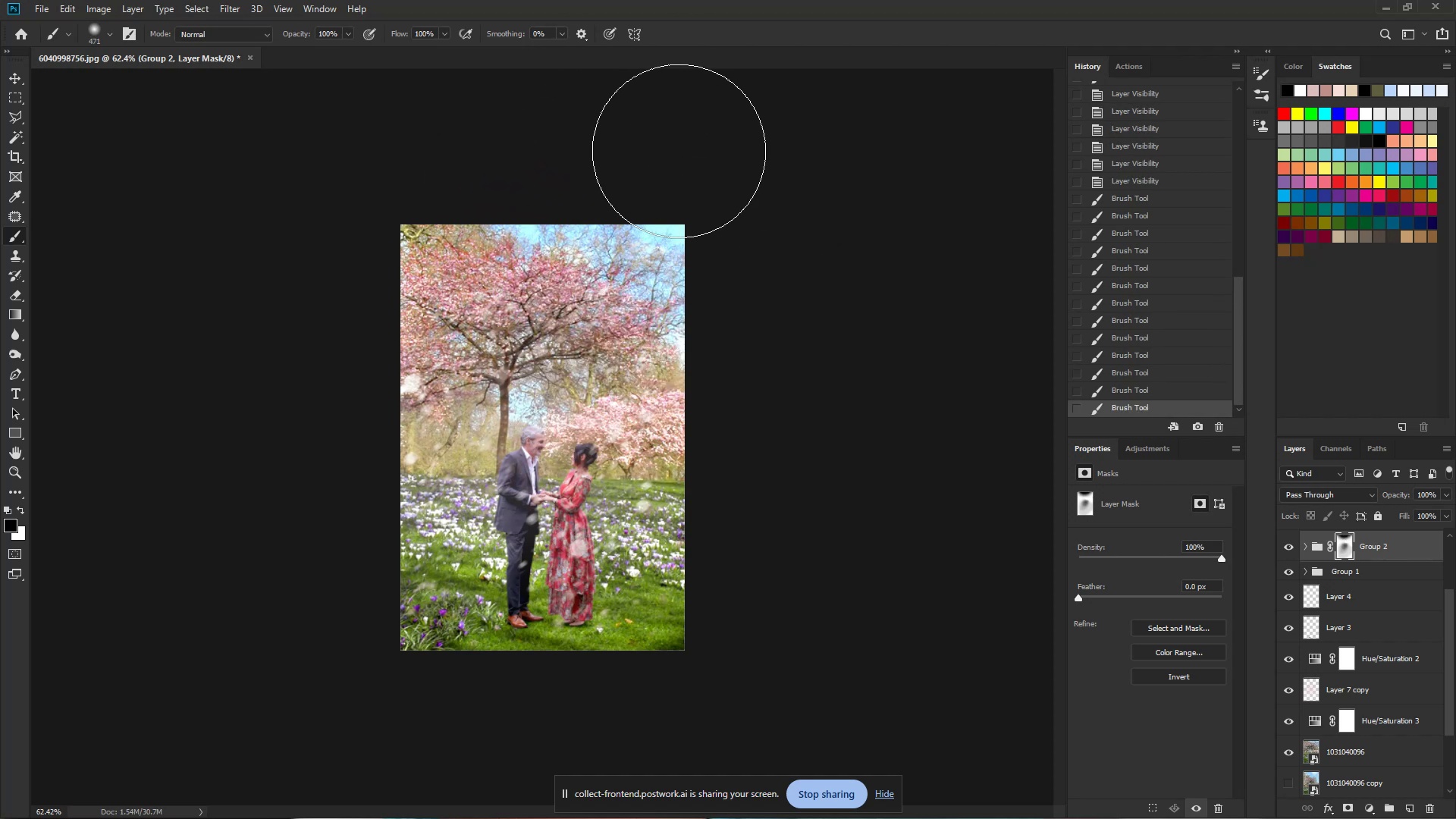 
hold_key(key=Space, duration=1.53)
 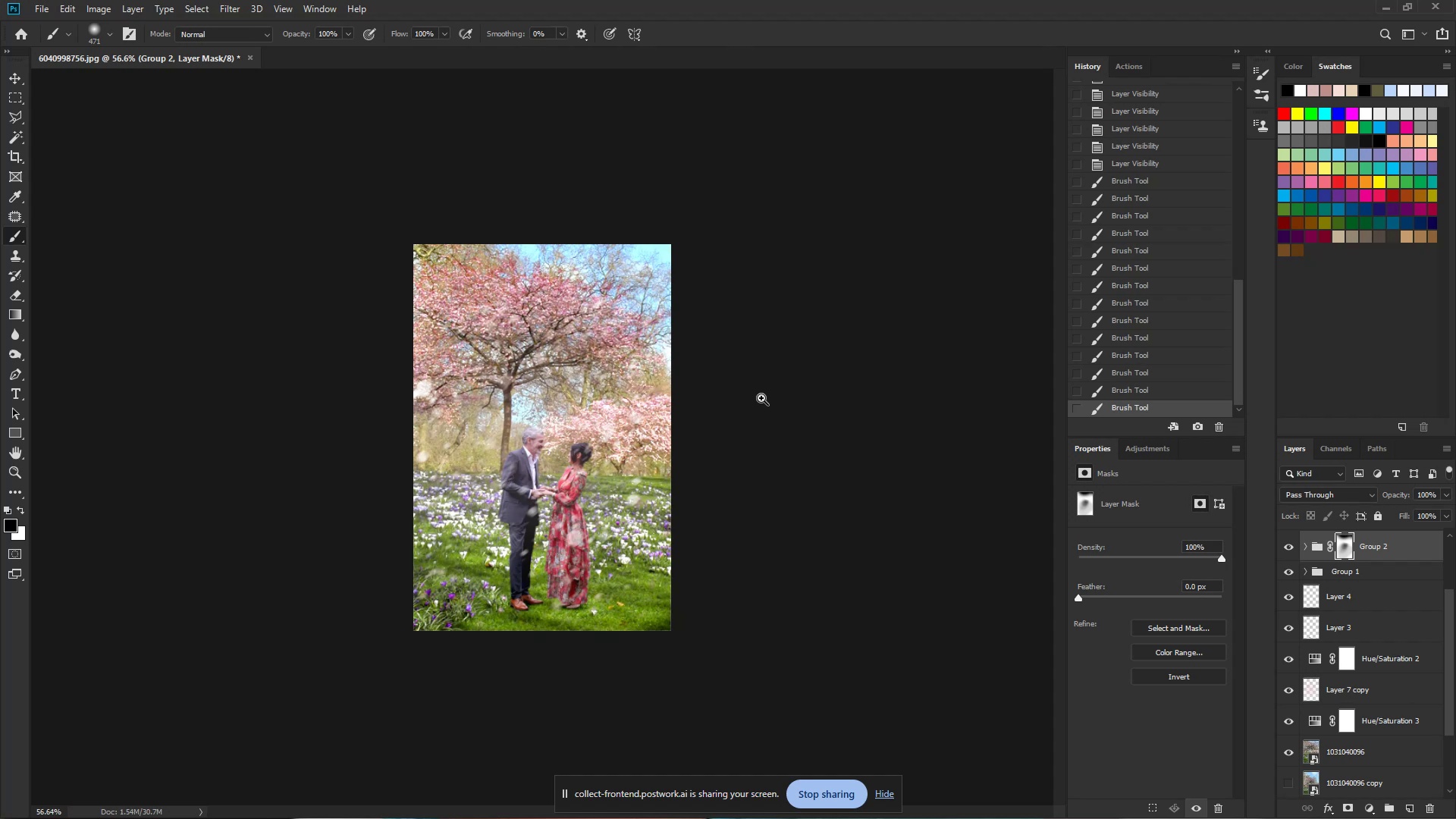 
key(Control+Space)
 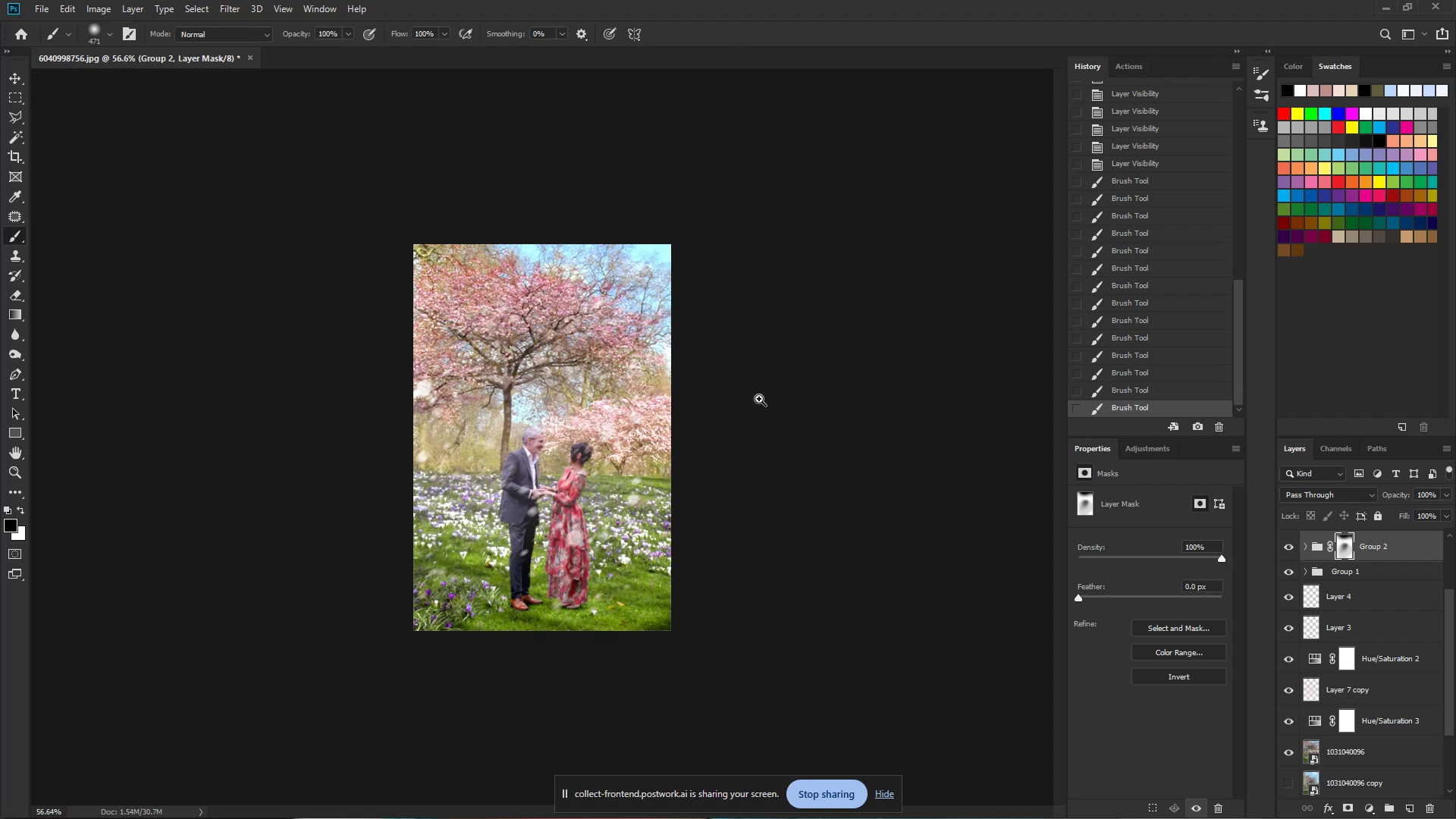 
key(Control+Space)
 